 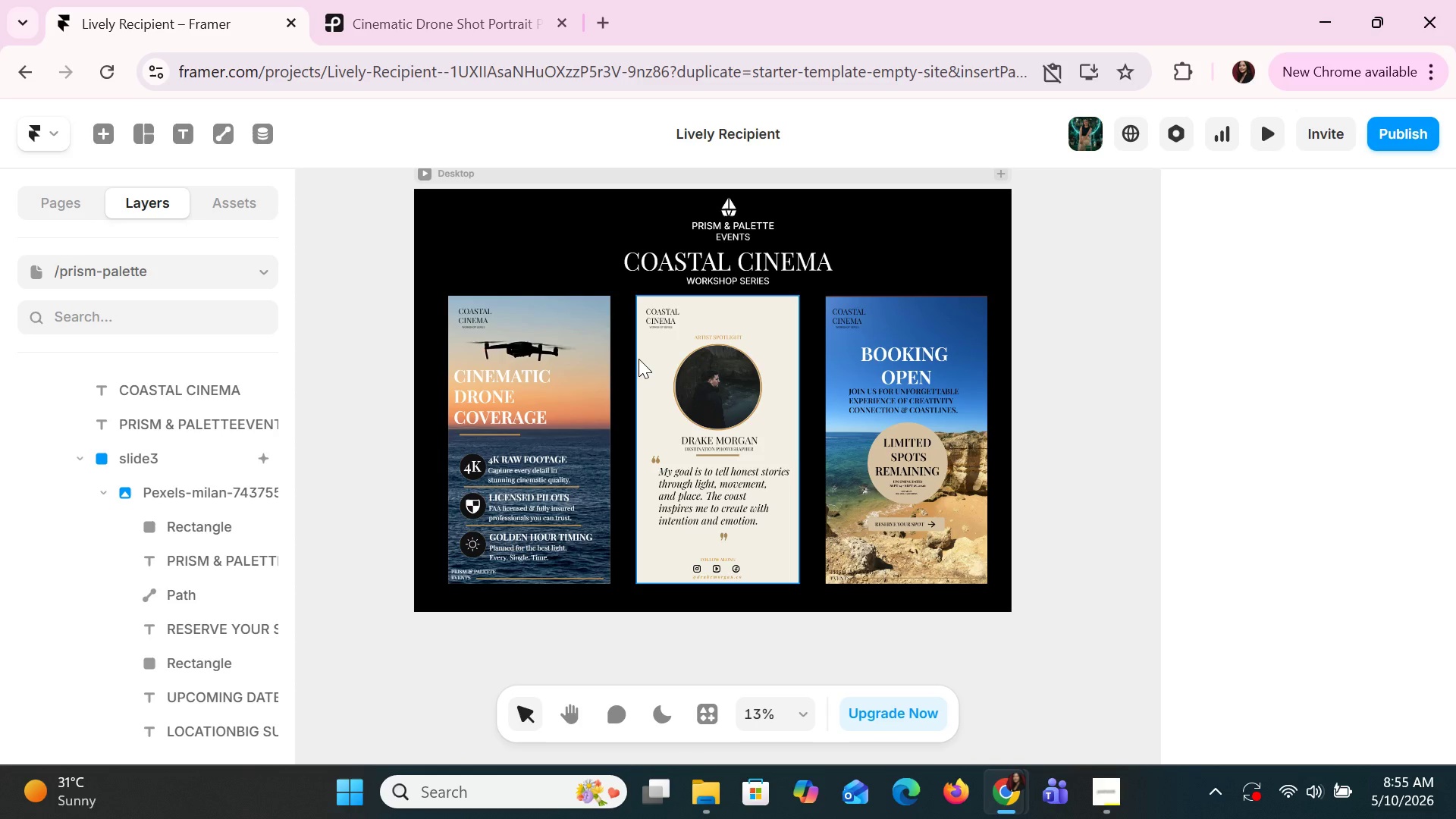 
scroll: coordinate [930, 492], scroll_direction: up, amount: 1.0
 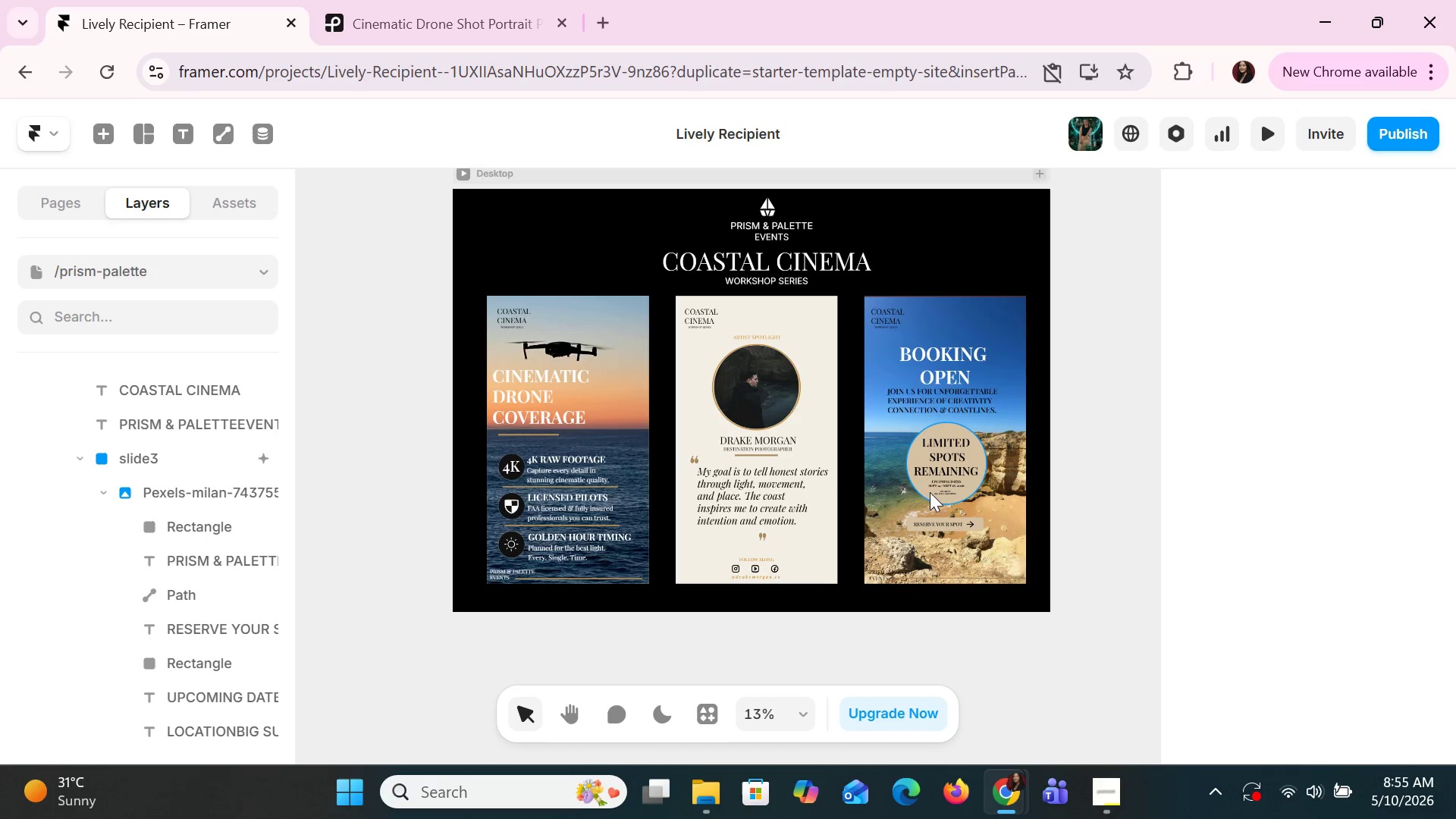 
scroll: coordinate [930, 492], scroll_direction: down, amount: 1.0
 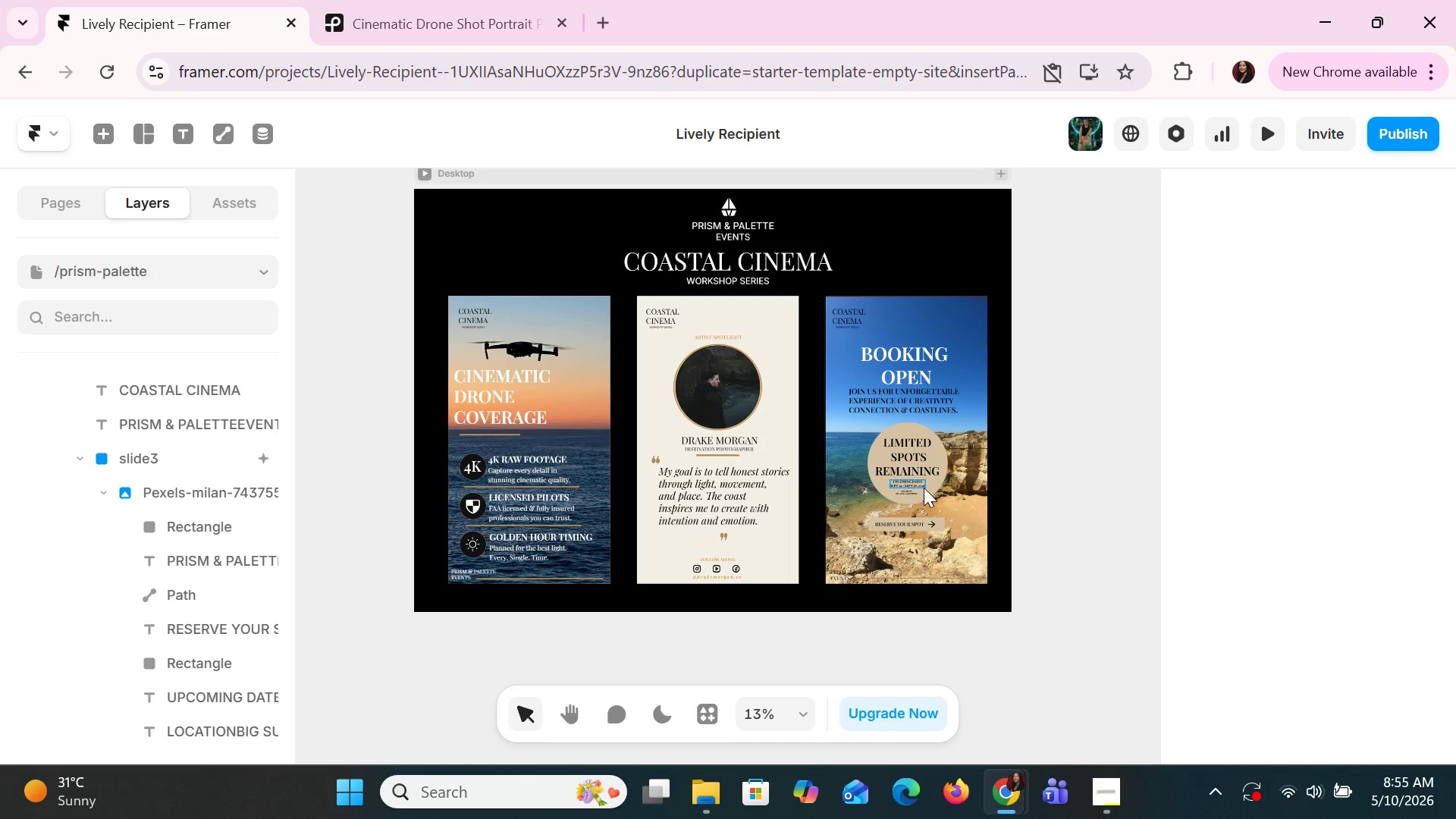 
hold_key(key=ControlLeft, duration=1.51)
hold_key(key=ControlLeft, duration=1.22)
scroll: coordinate [922, 486], scroll_direction: up, amount: 11.0
 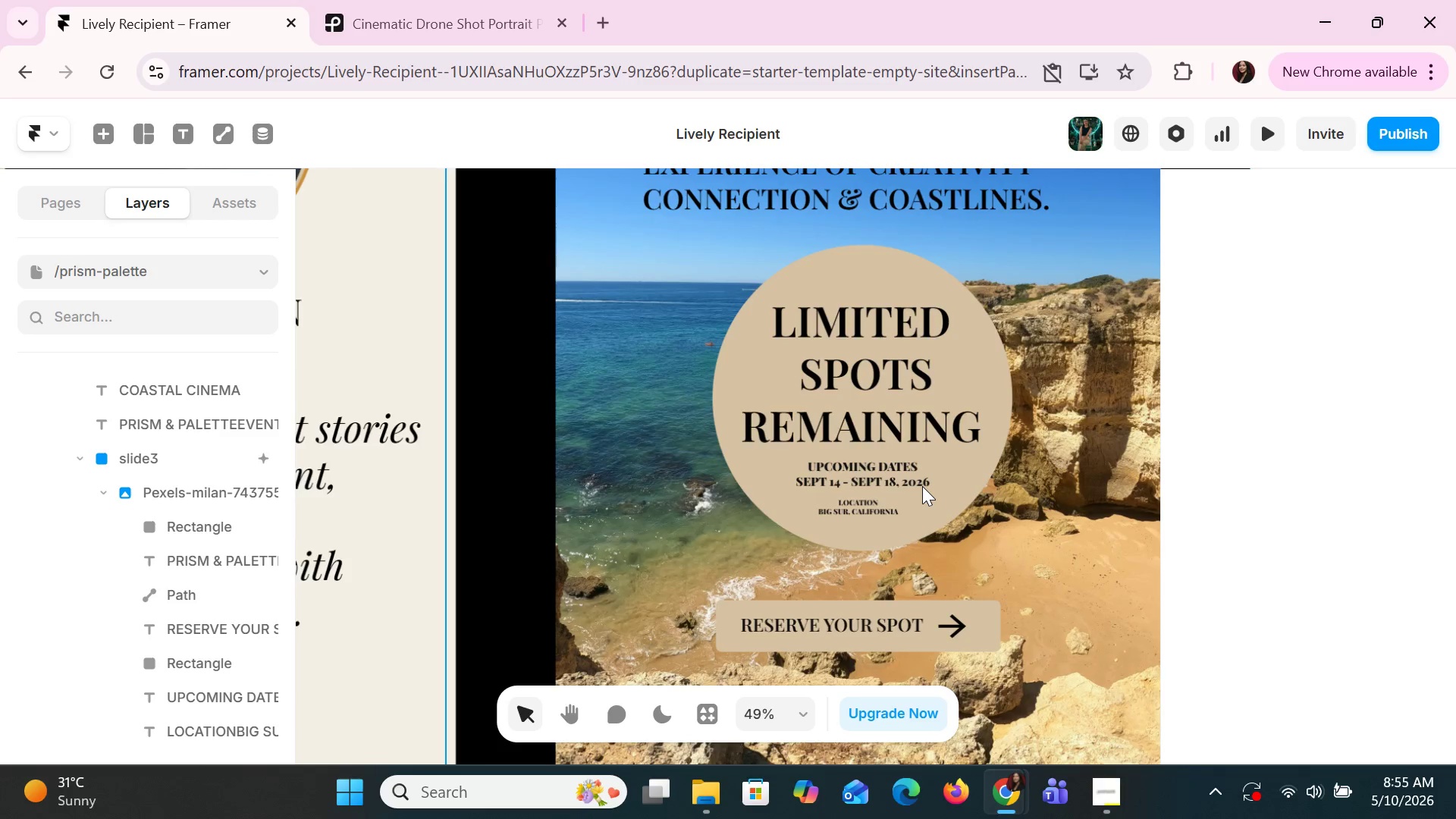 
wait(6.48)
 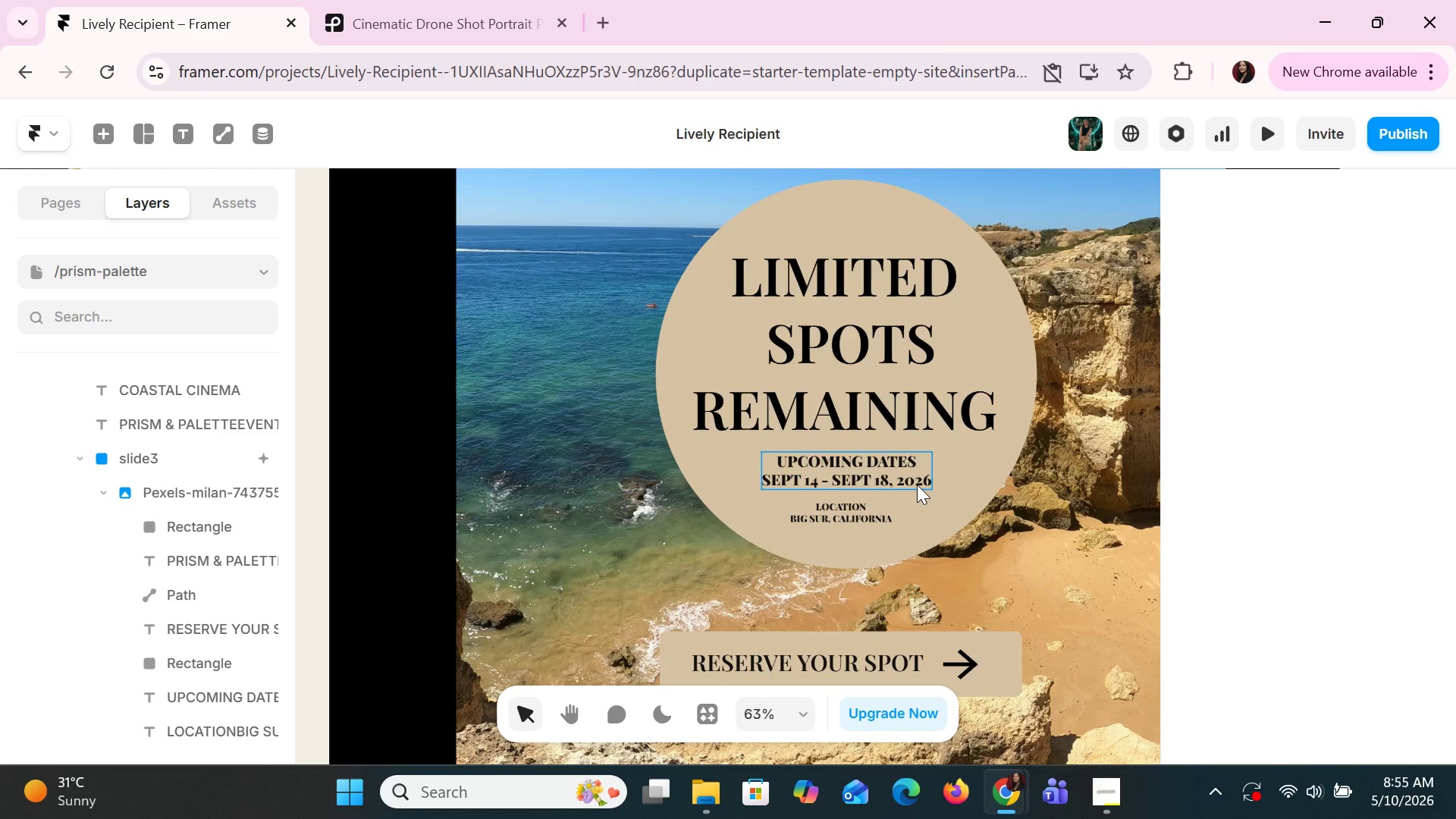 
hold_key(key=ControlLeft, duration=1.5)
scroll: coordinate [883, 475], scroll_direction: down, amount: 2.0
 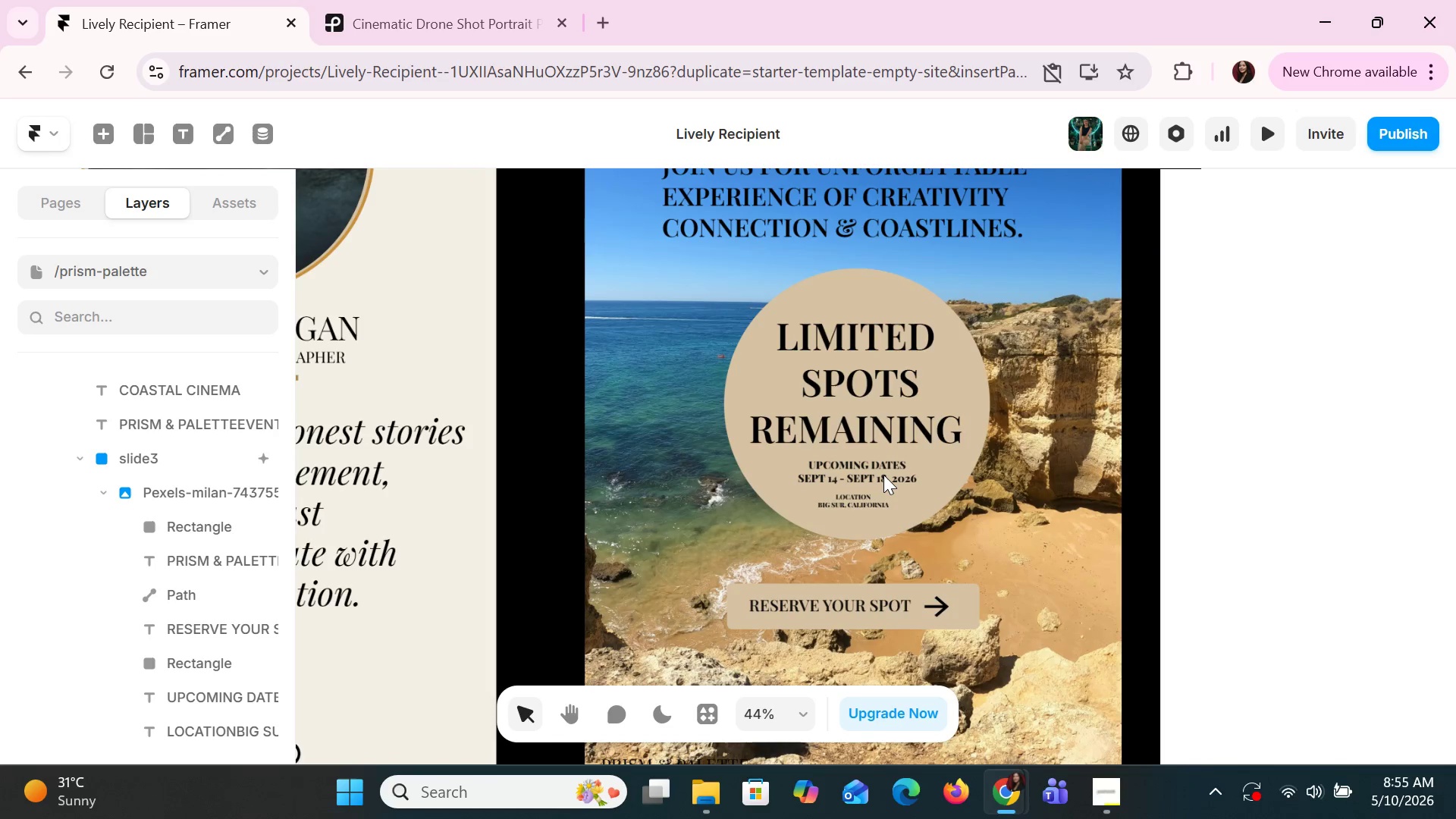 
key(Control+ControlLeft)
 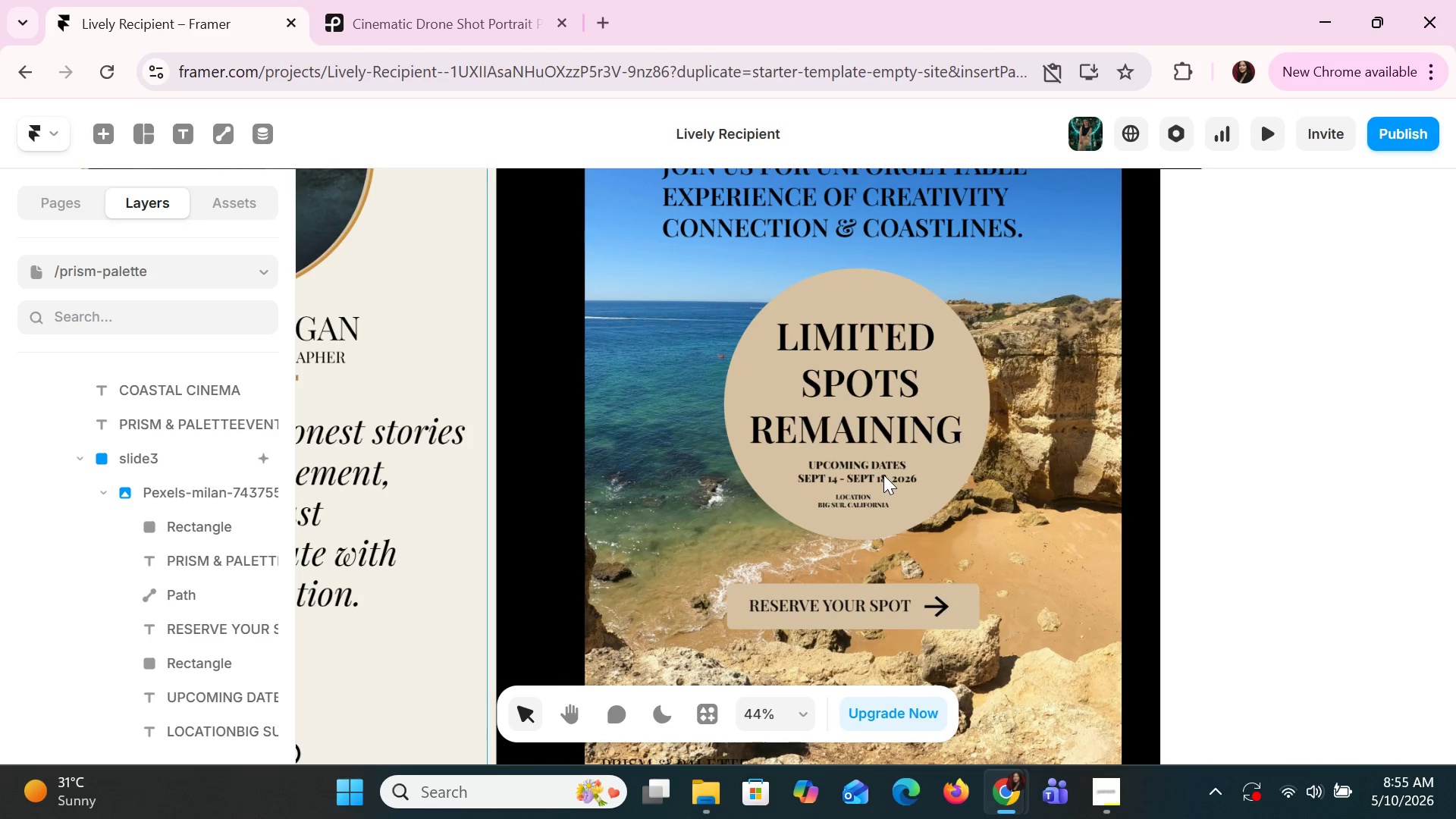 
key(Control+ControlLeft)
 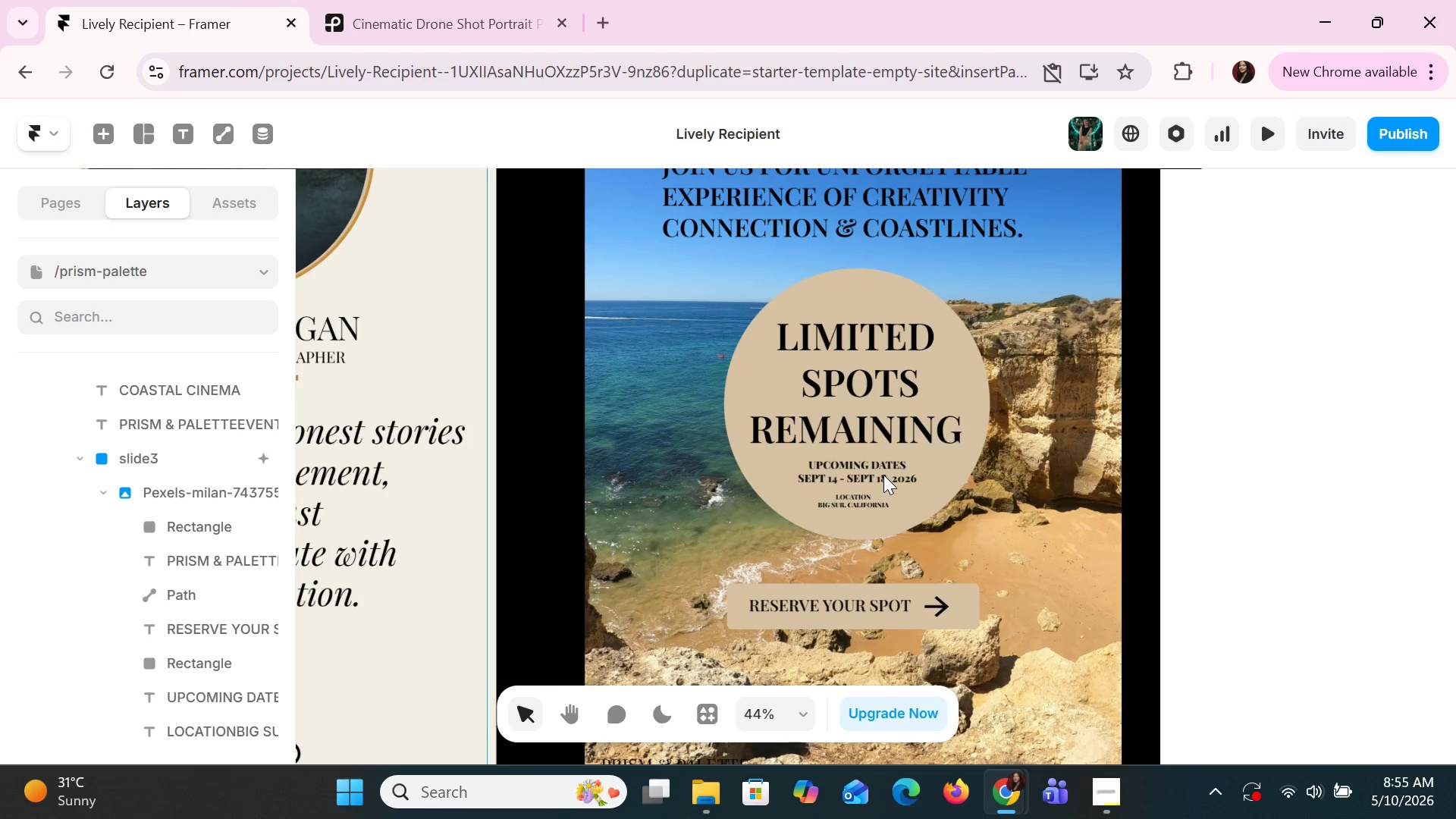 
key(Control+ControlLeft)
 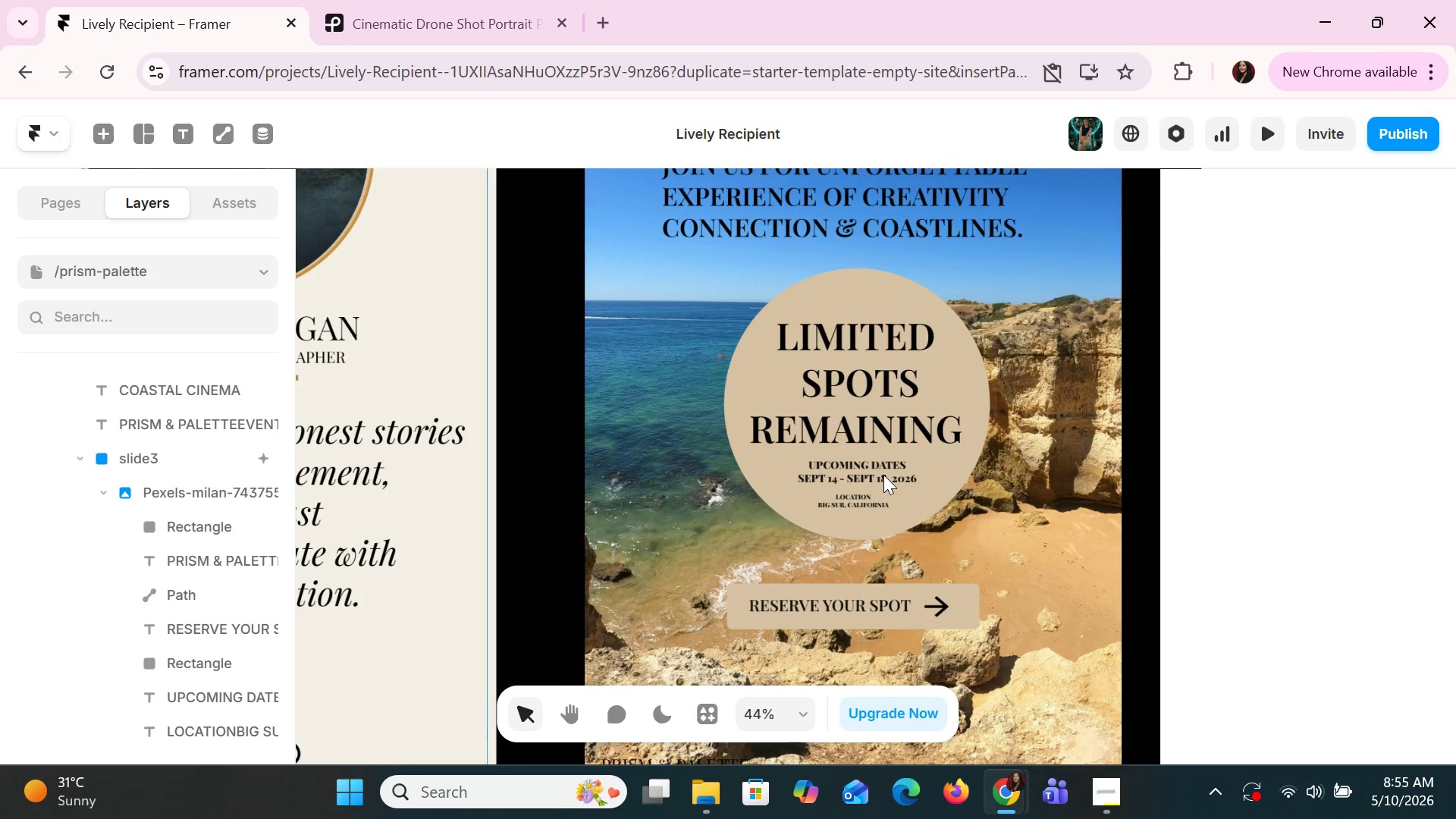 
key(Control+ControlLeft)
 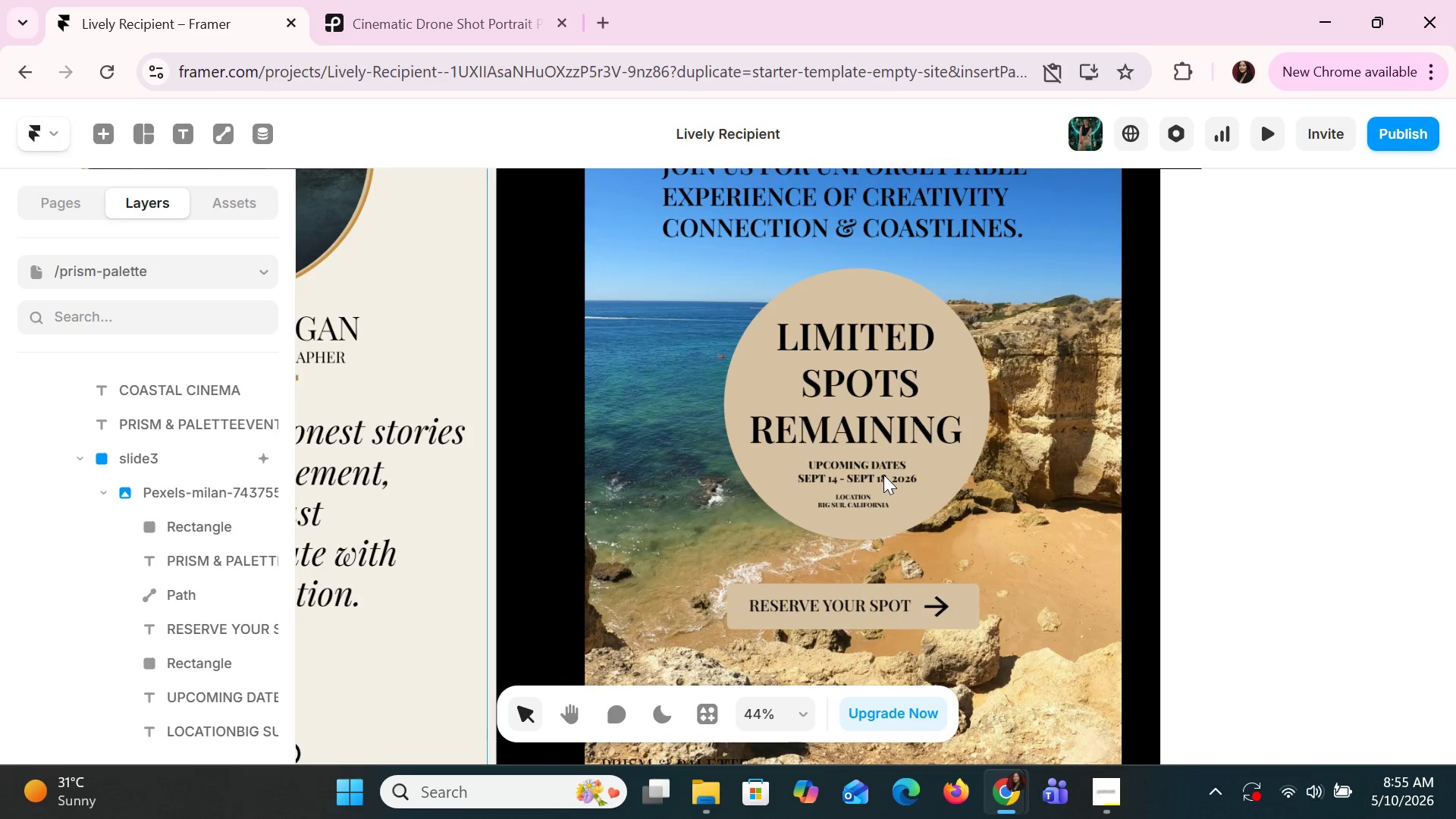 
key(Control+ControlLeft)
 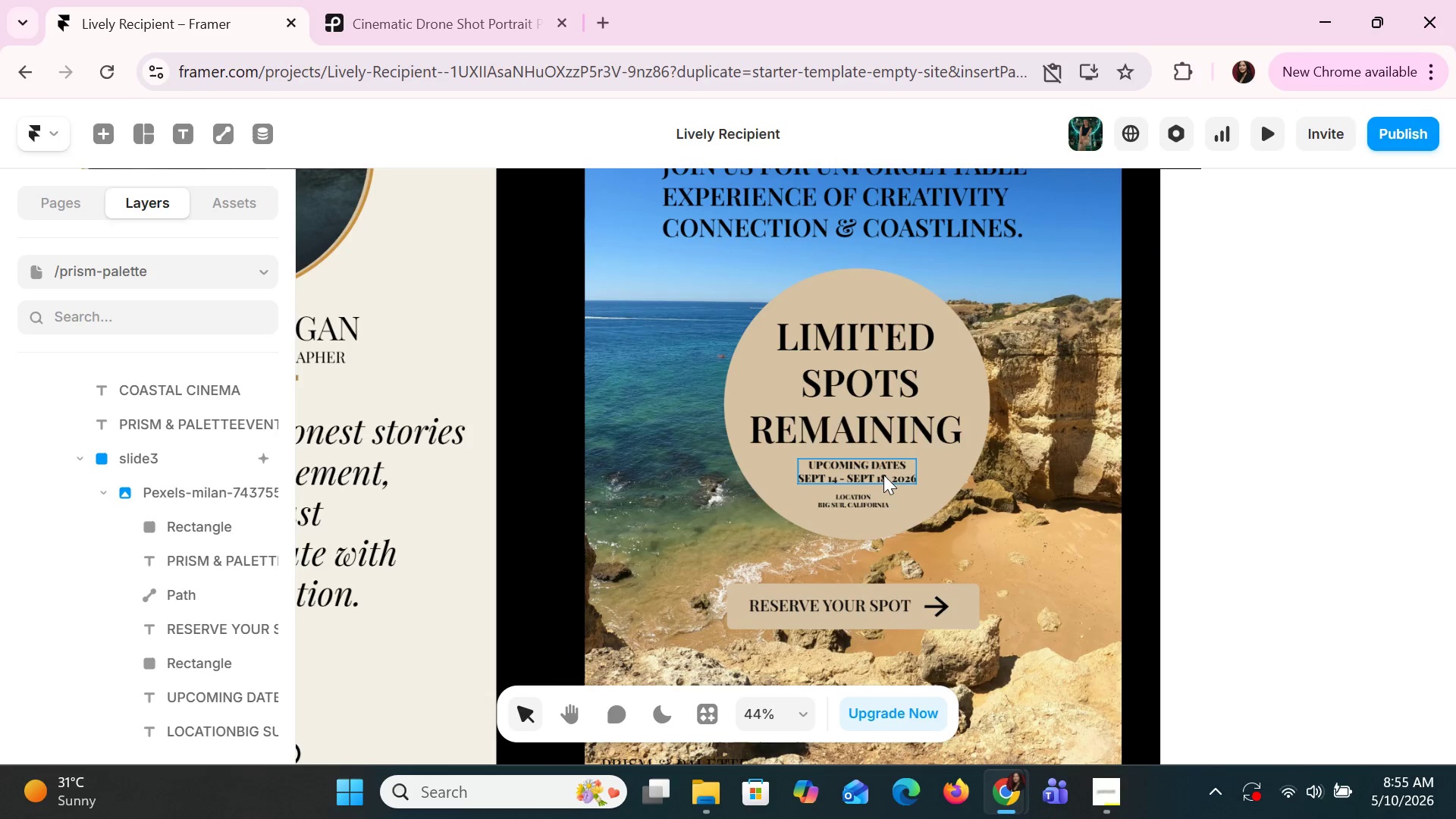 
key(Control+ControlLeft)
 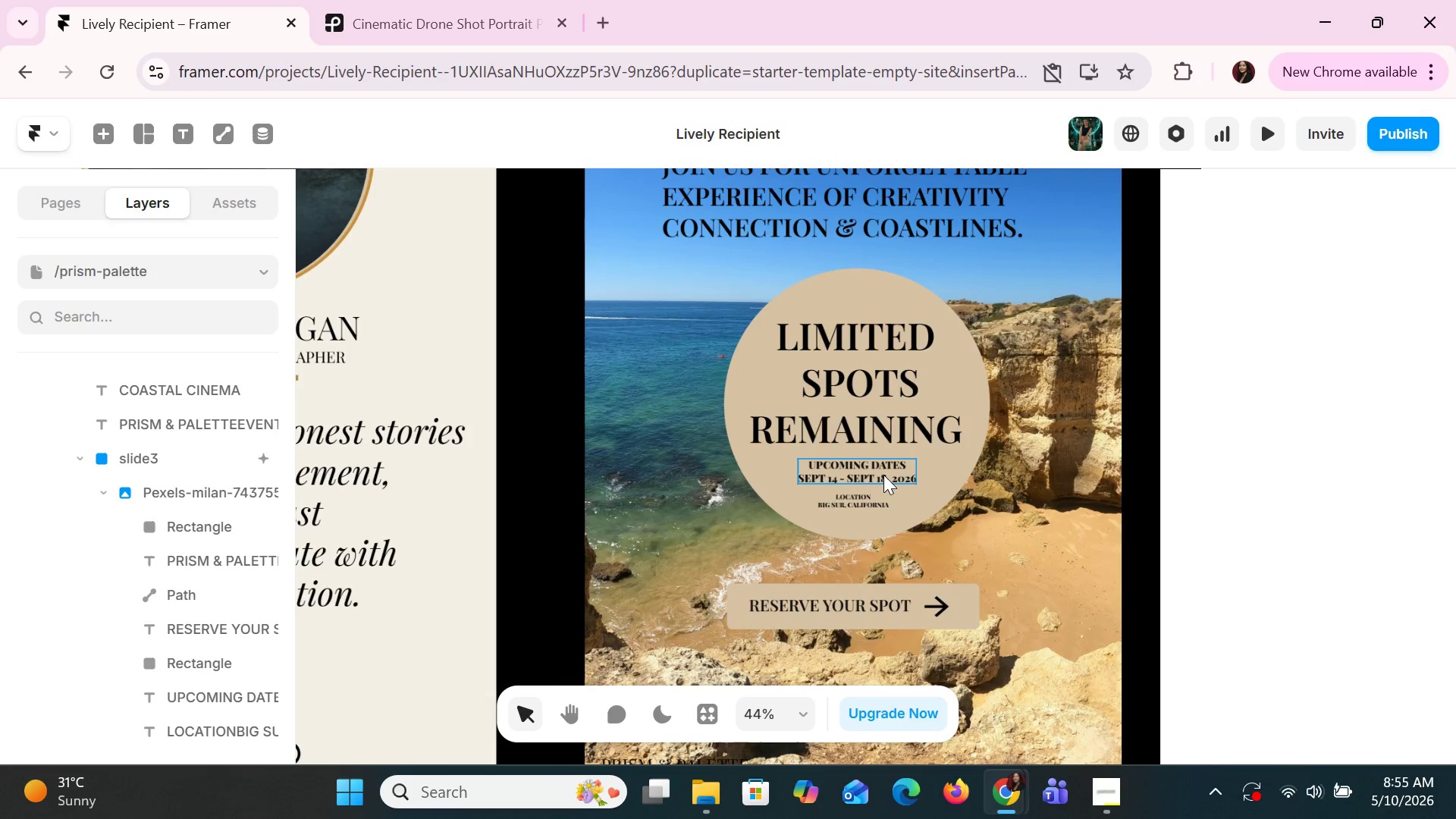 
key(Control+ControlLeft)
 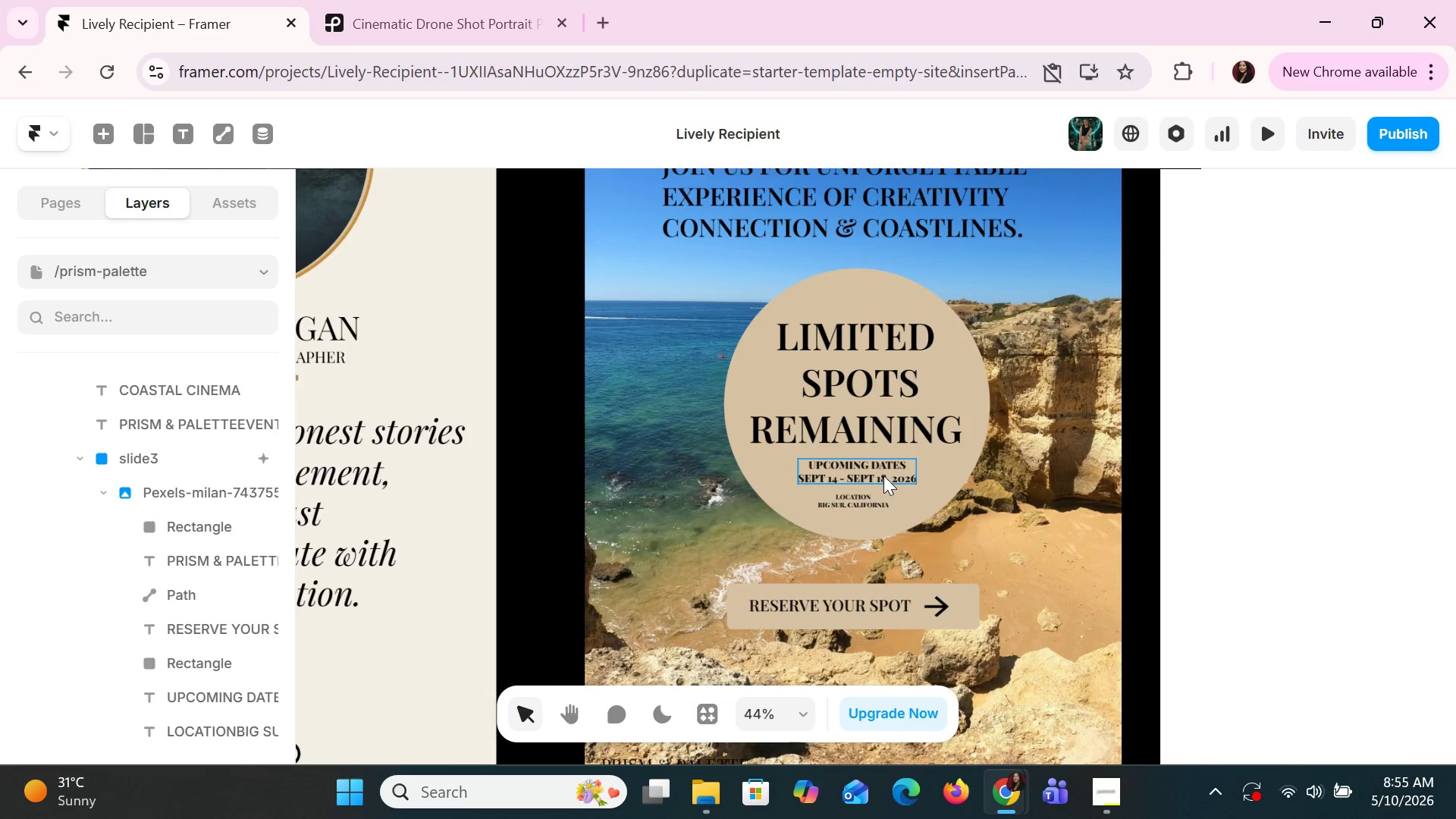 
key(Control+ControlLeft)
 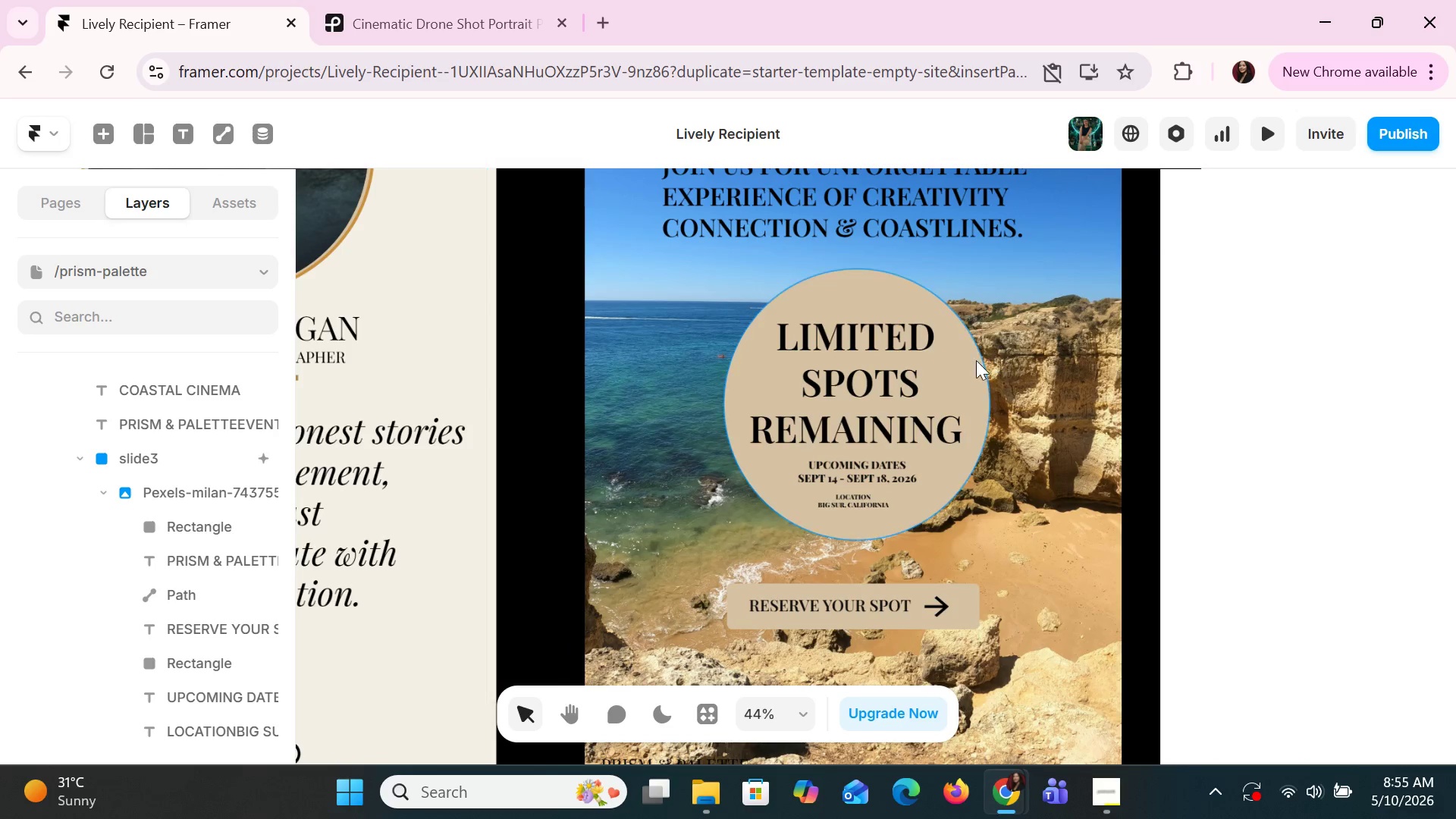 
left_click([974, 360])
 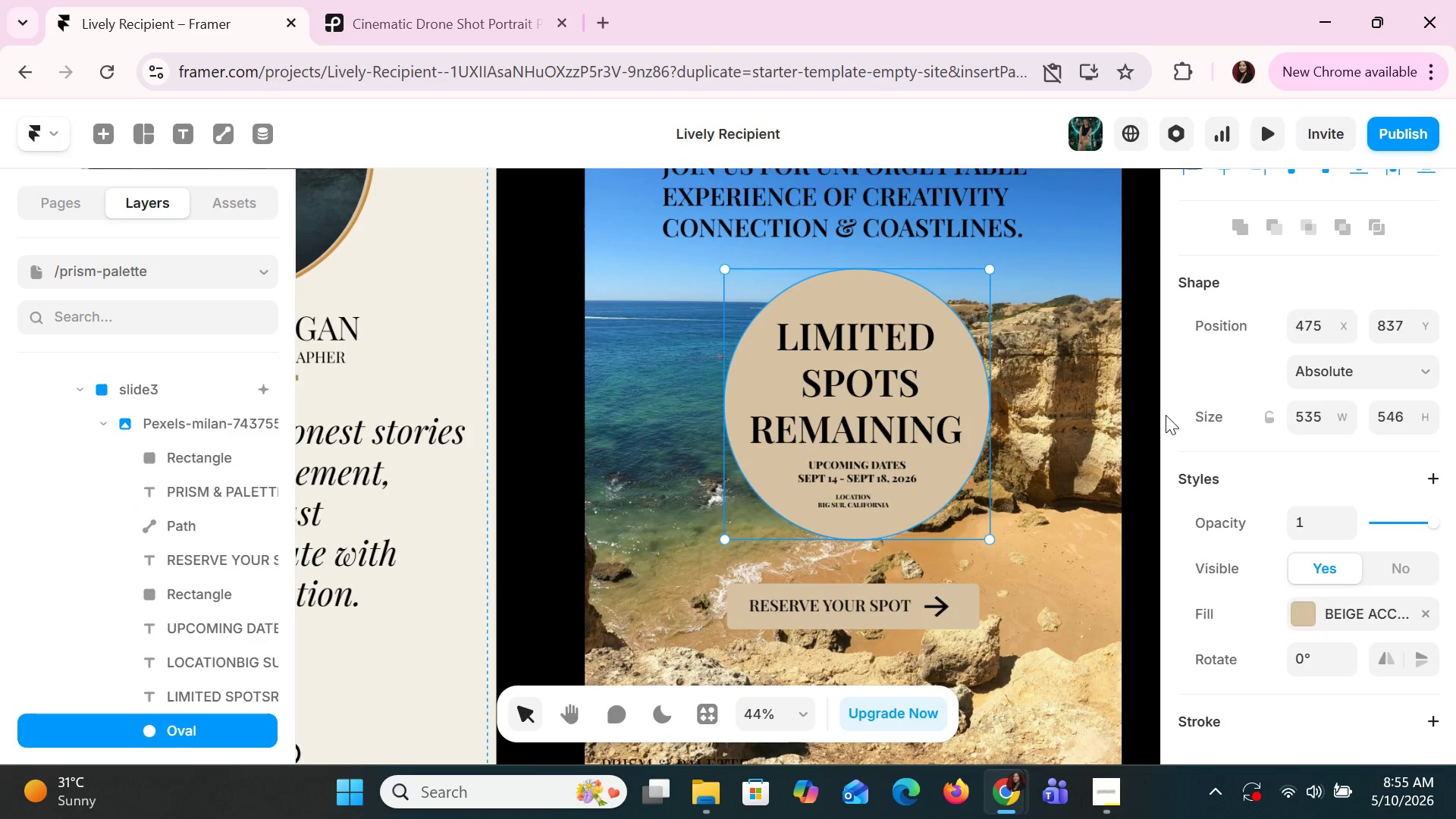 
scroll: coordinate [1275, 517], scroll_direction: down, amount: 7.0
 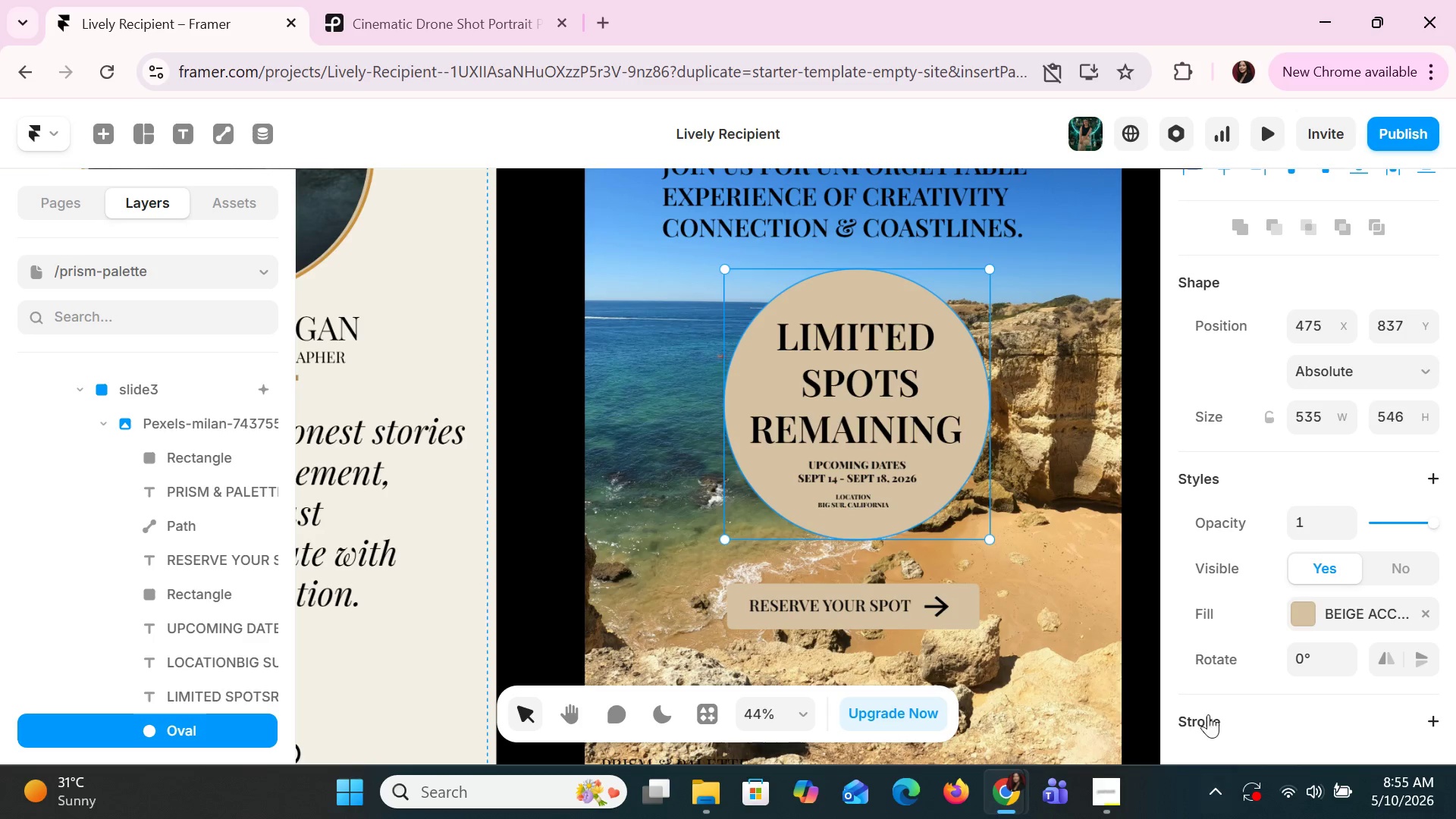 
left_click([1207, 723])
 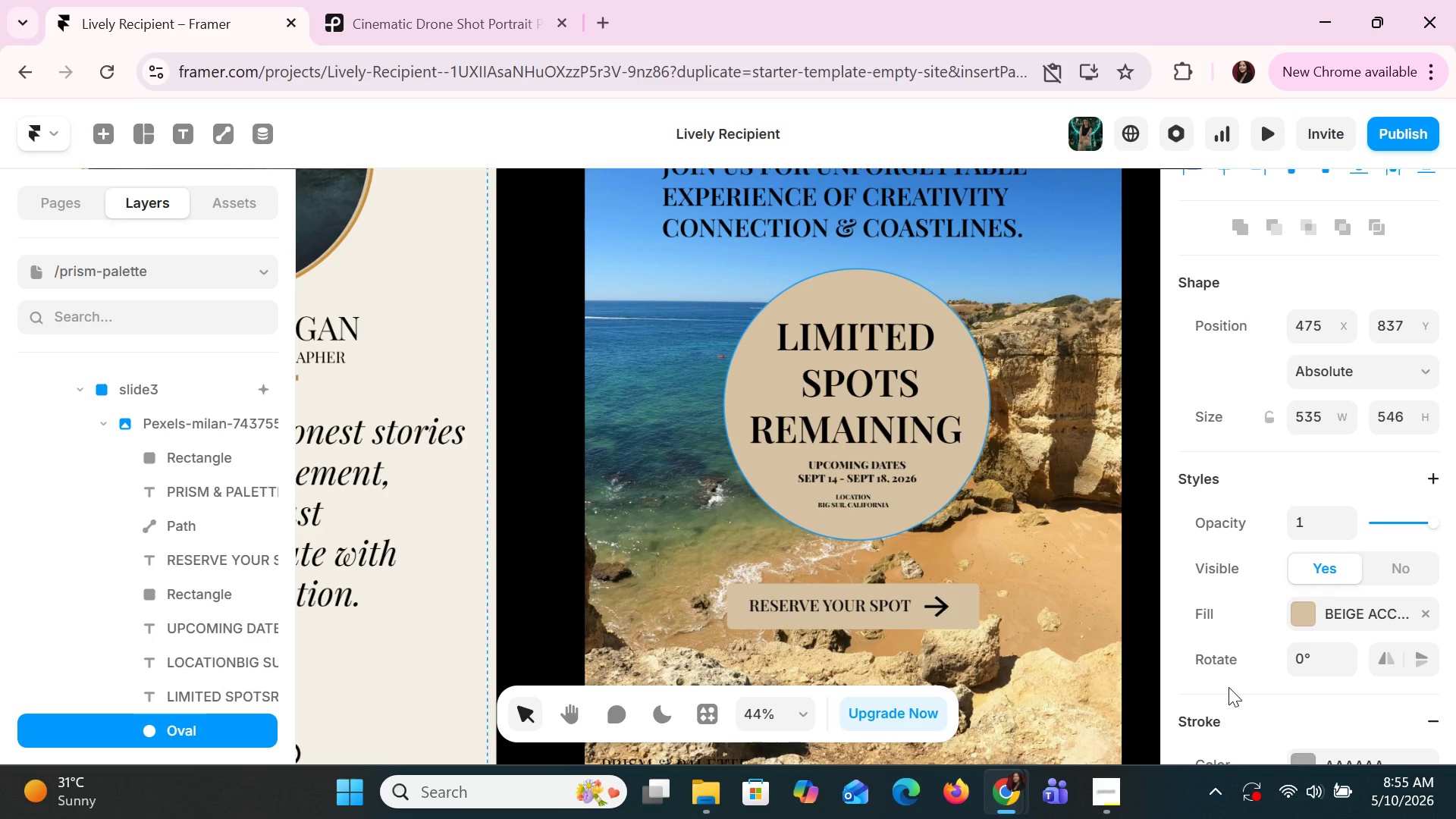 
scroll: coordinate [1228, 687], scroll_direction: down, amount: 3.0
 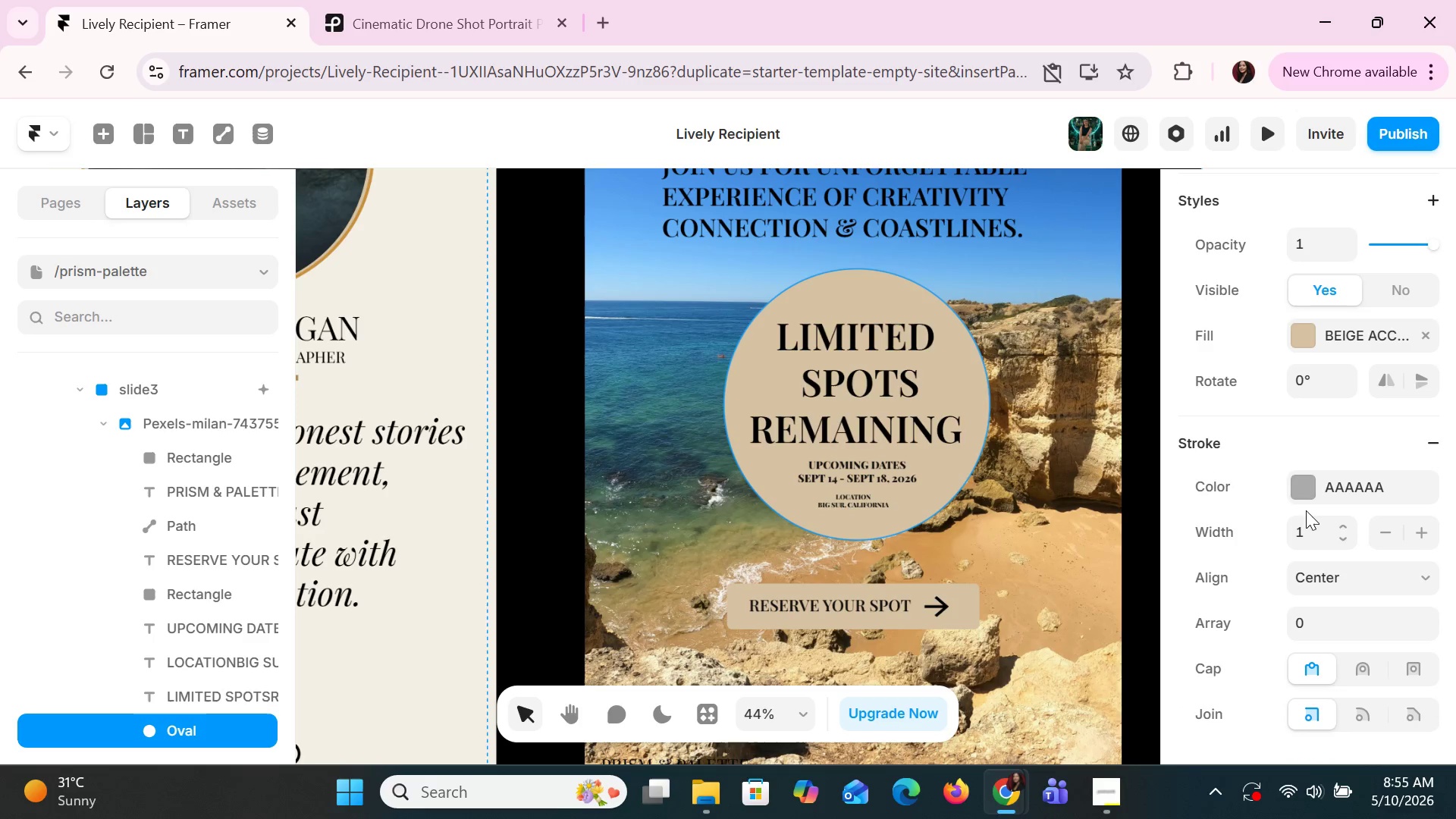 
left_click([1304, 507])
 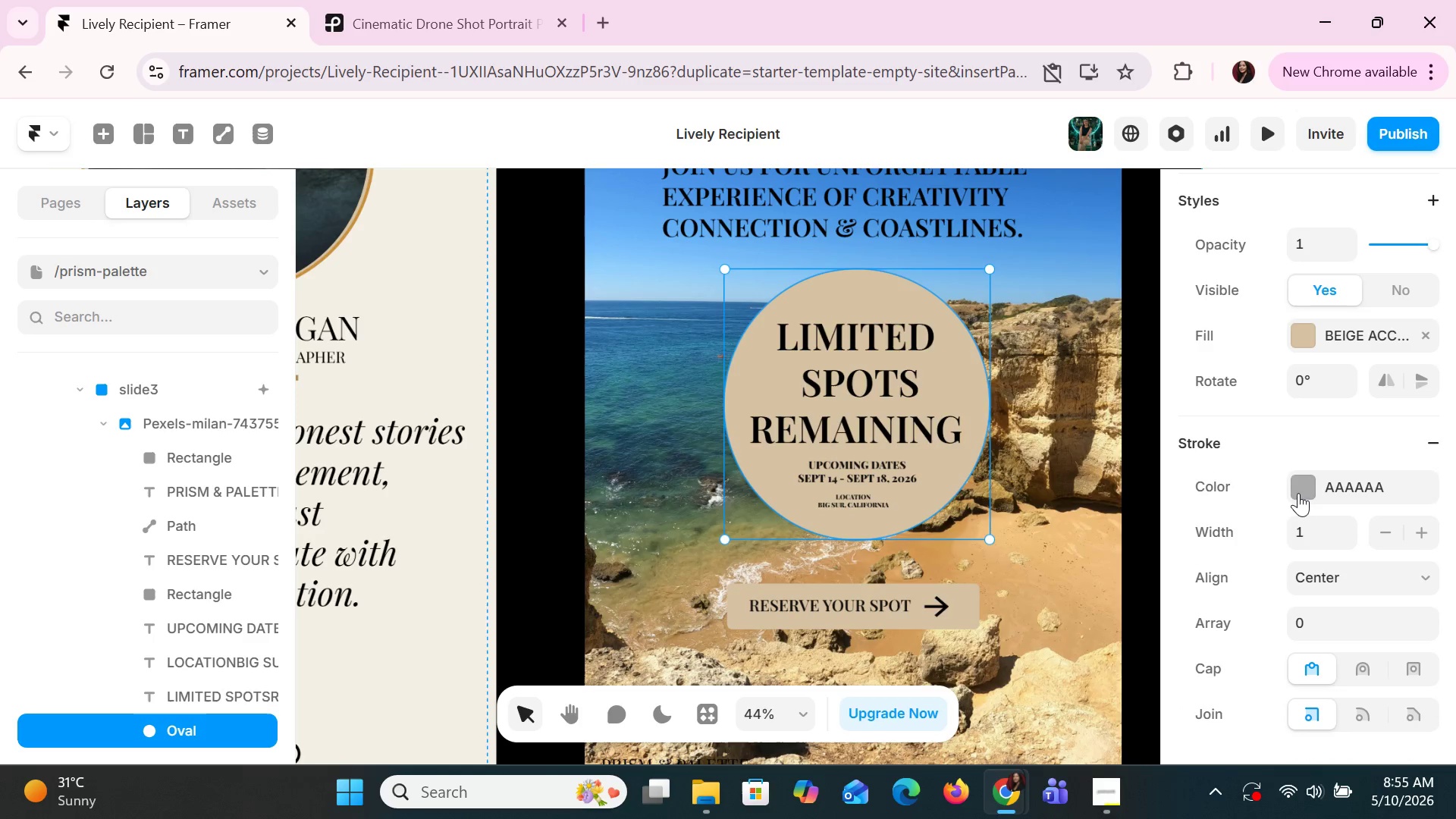 
left_click([1298, 493])
 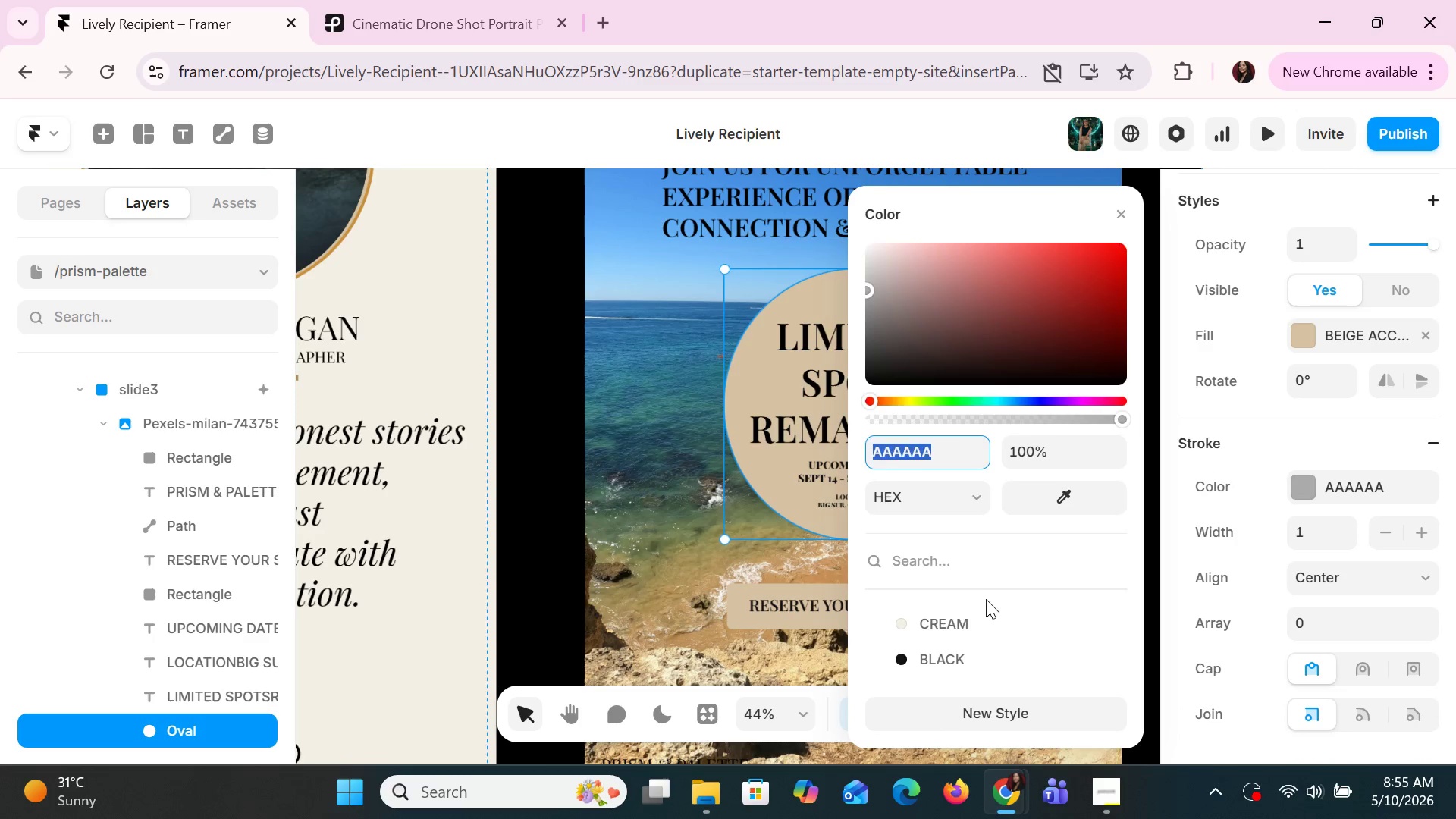 
scroll: coordinate [986, 601], scroll_direction: down, amount: 3.0
 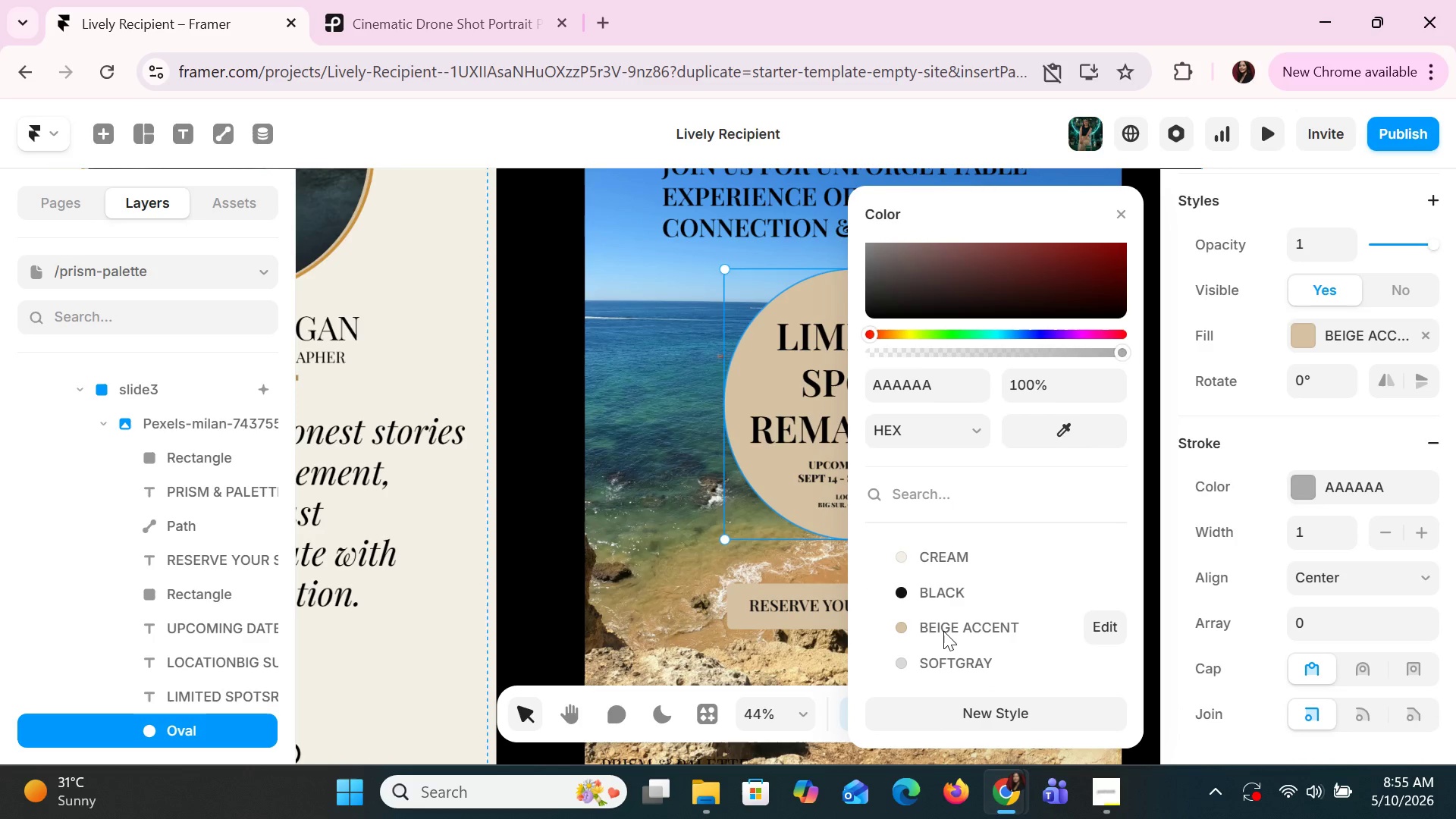 
left_click([943, 631])
 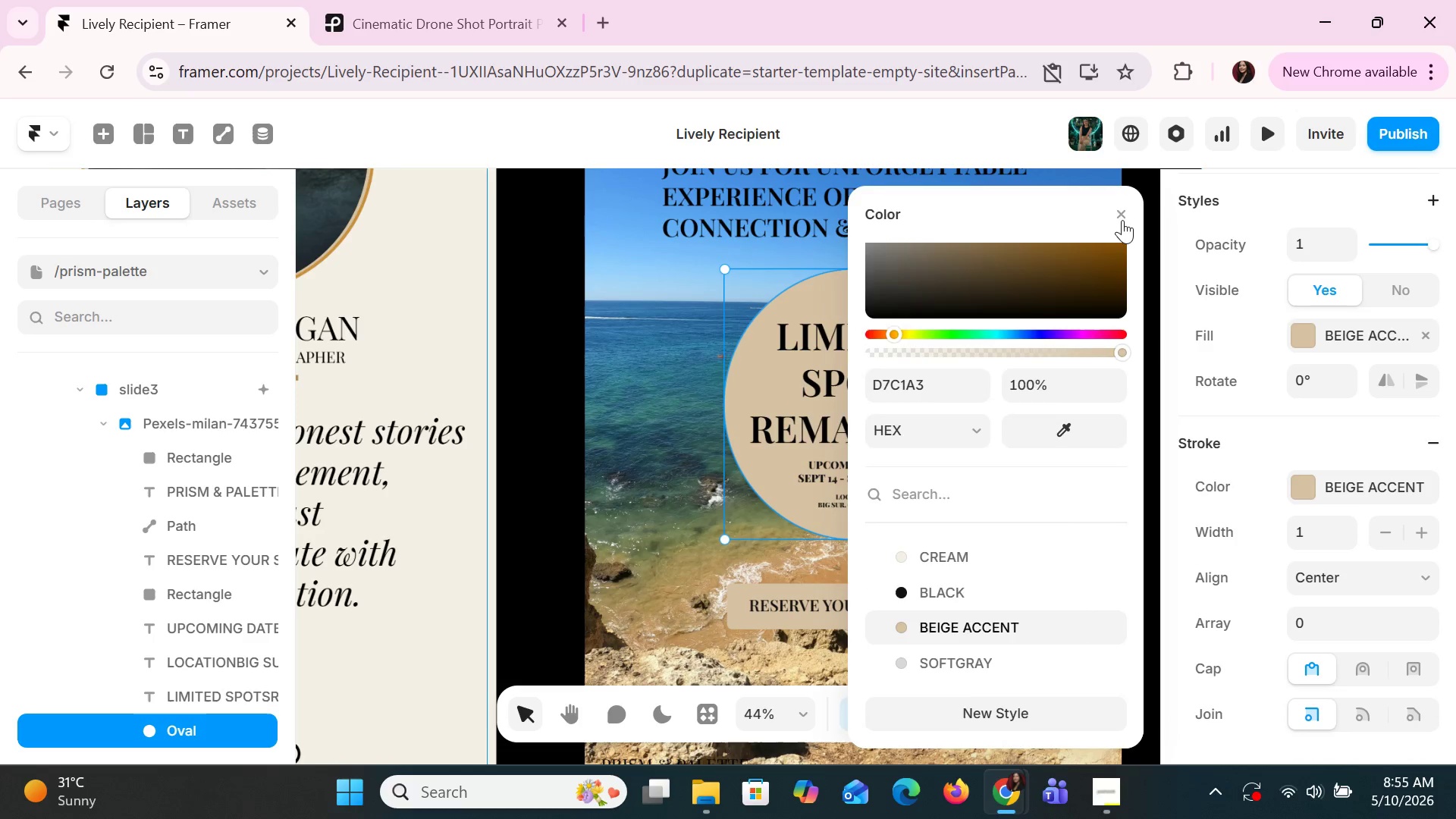 
double_click([1146, 307])
 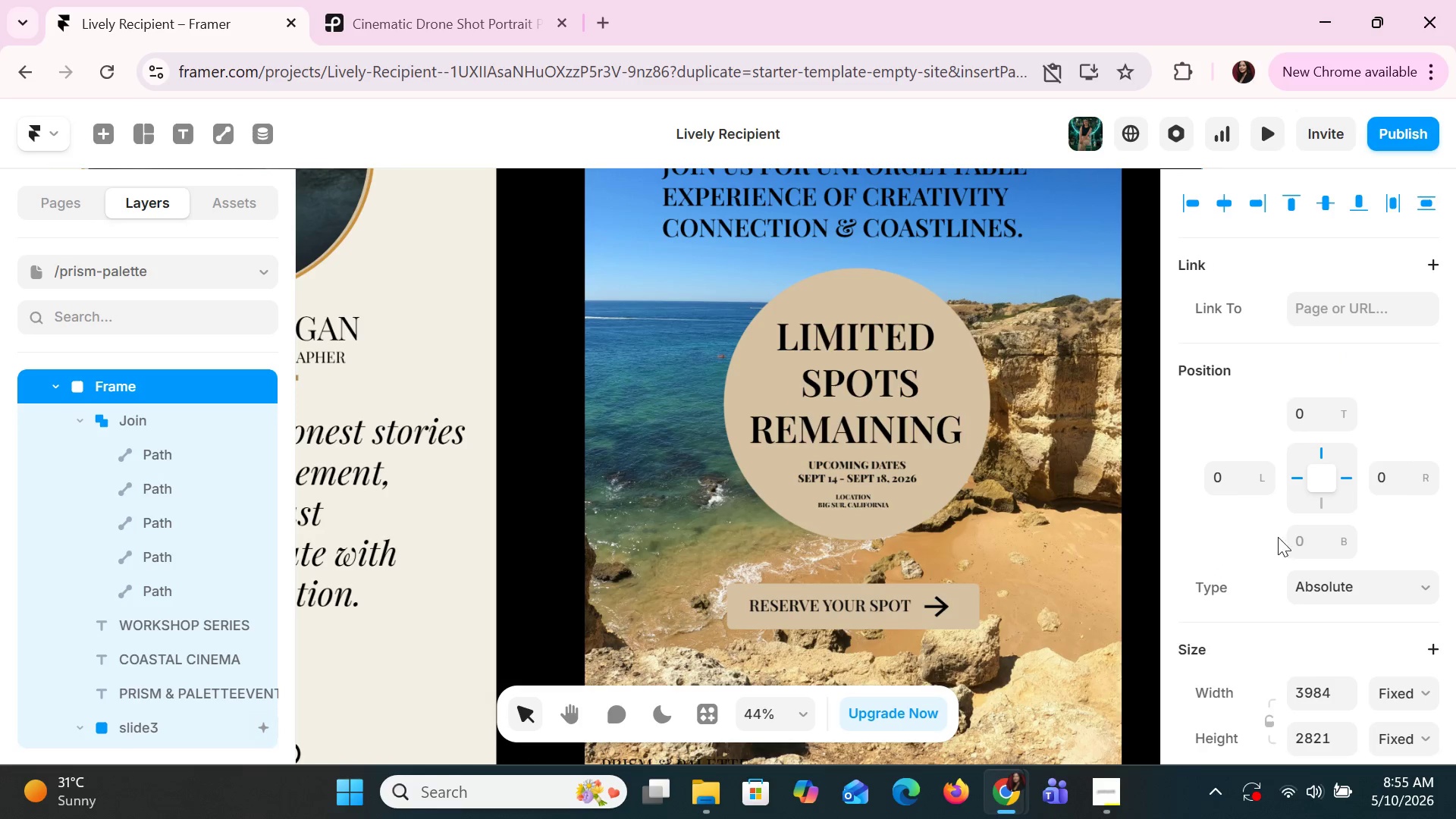 
scroll: coordinate [1303, 554], scroll_direction: down, amount: 8.0
 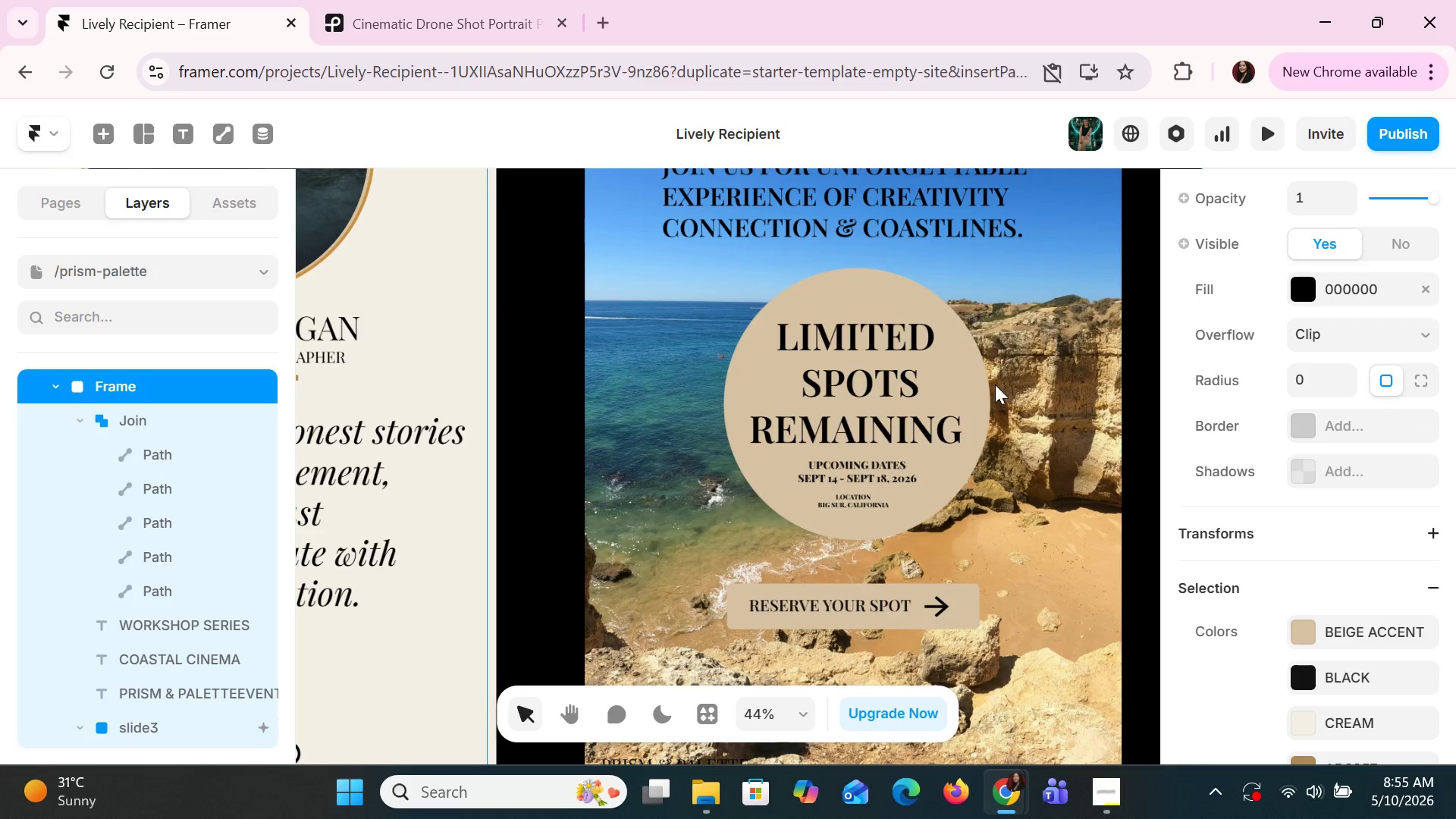 
left_click([977, 394])
 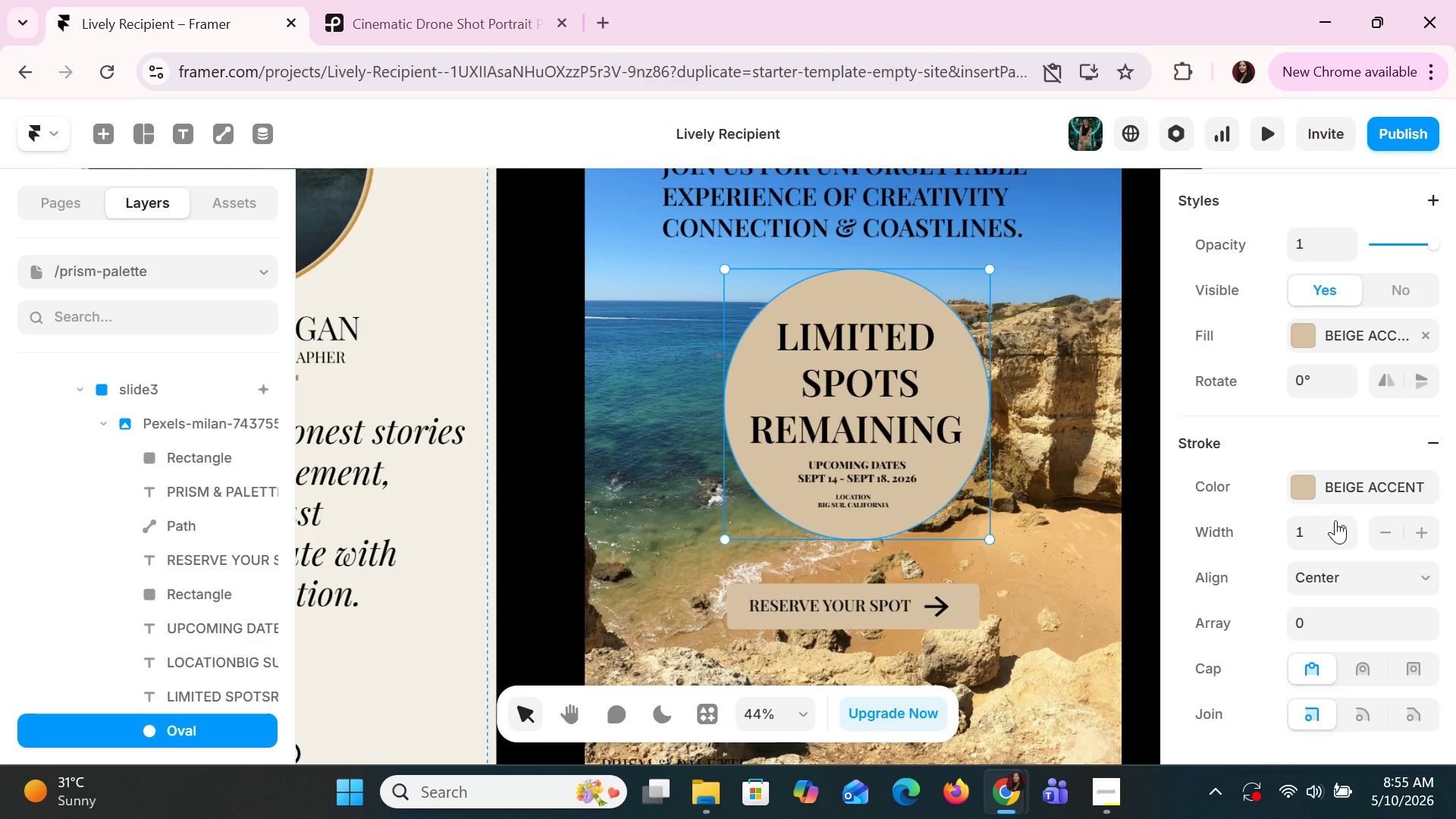 
double_click([1342, 522])
 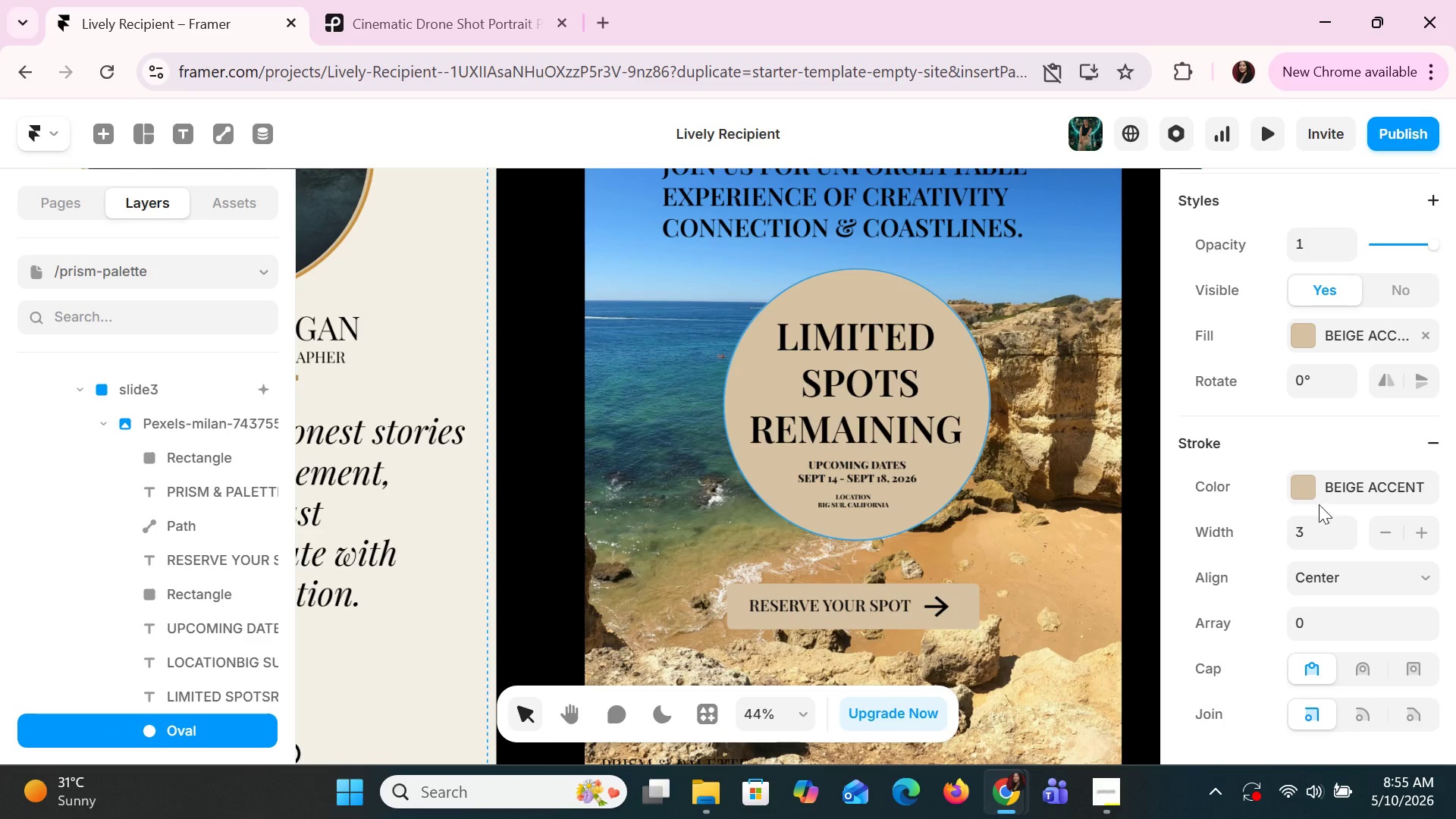 
left_click([1302, 482])
 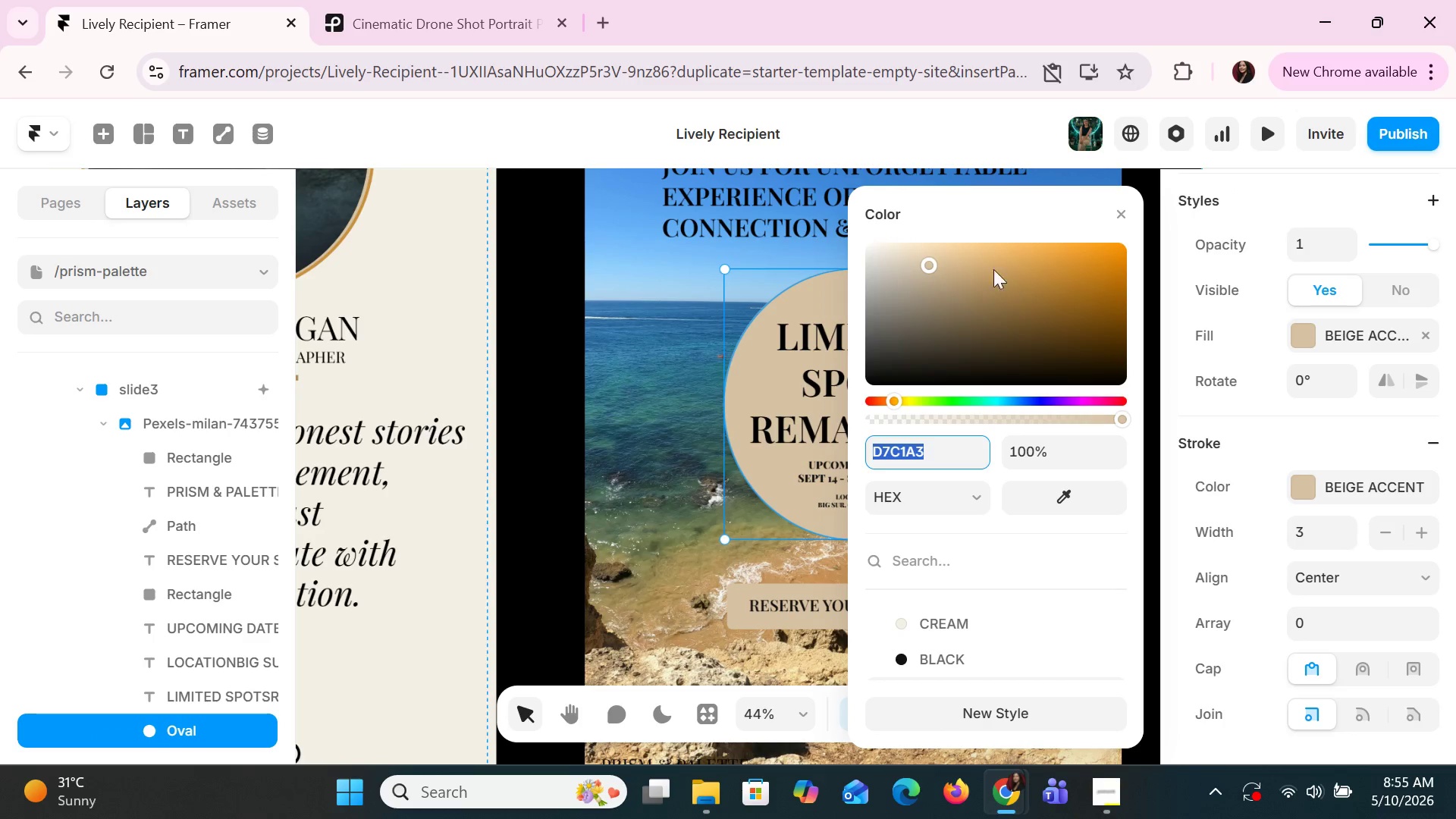 
left_click_drag(start_coordinate=[929, 263], to_coordinate=[1087, 256])
 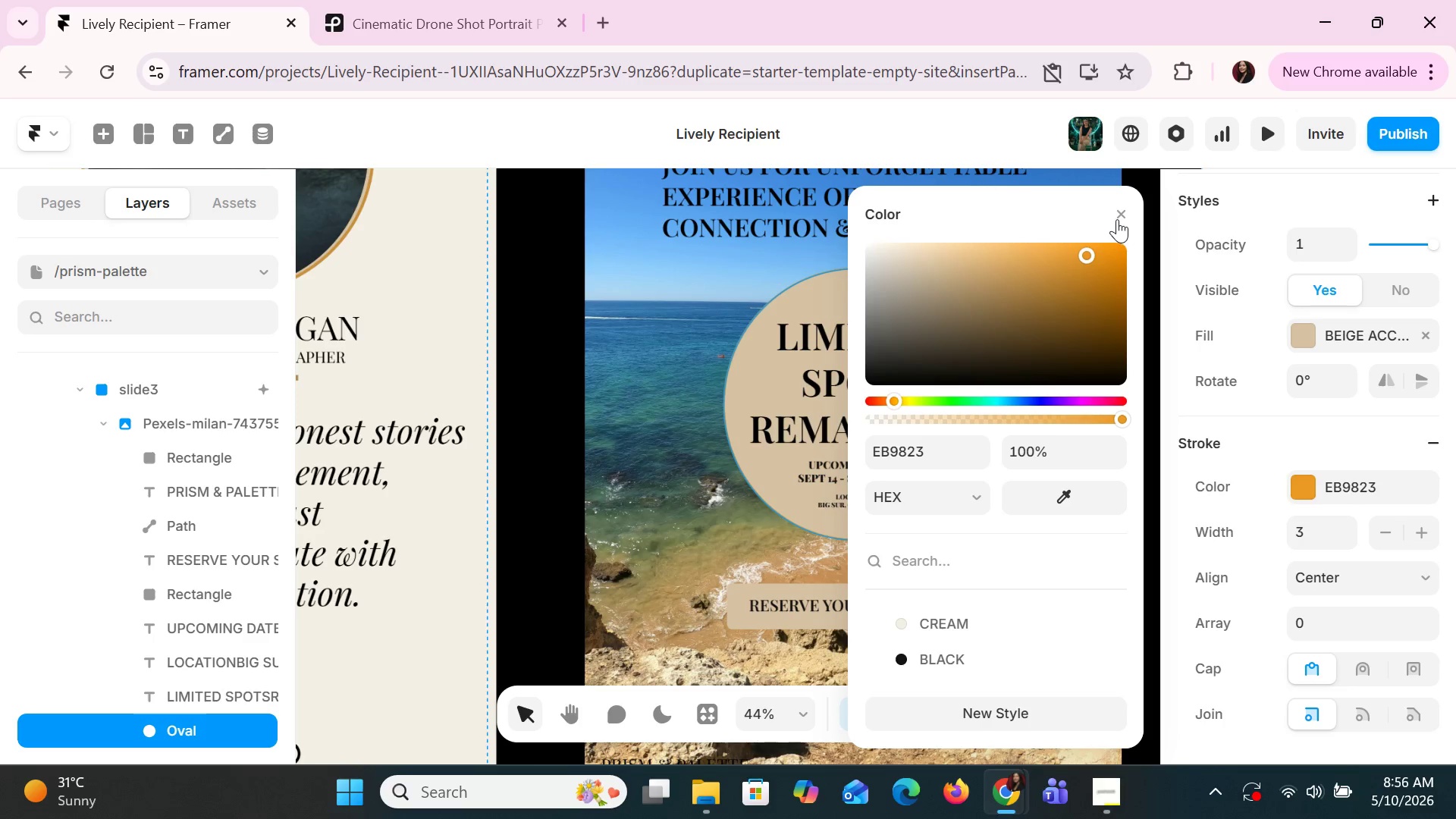 
left_click([1117, 219])
 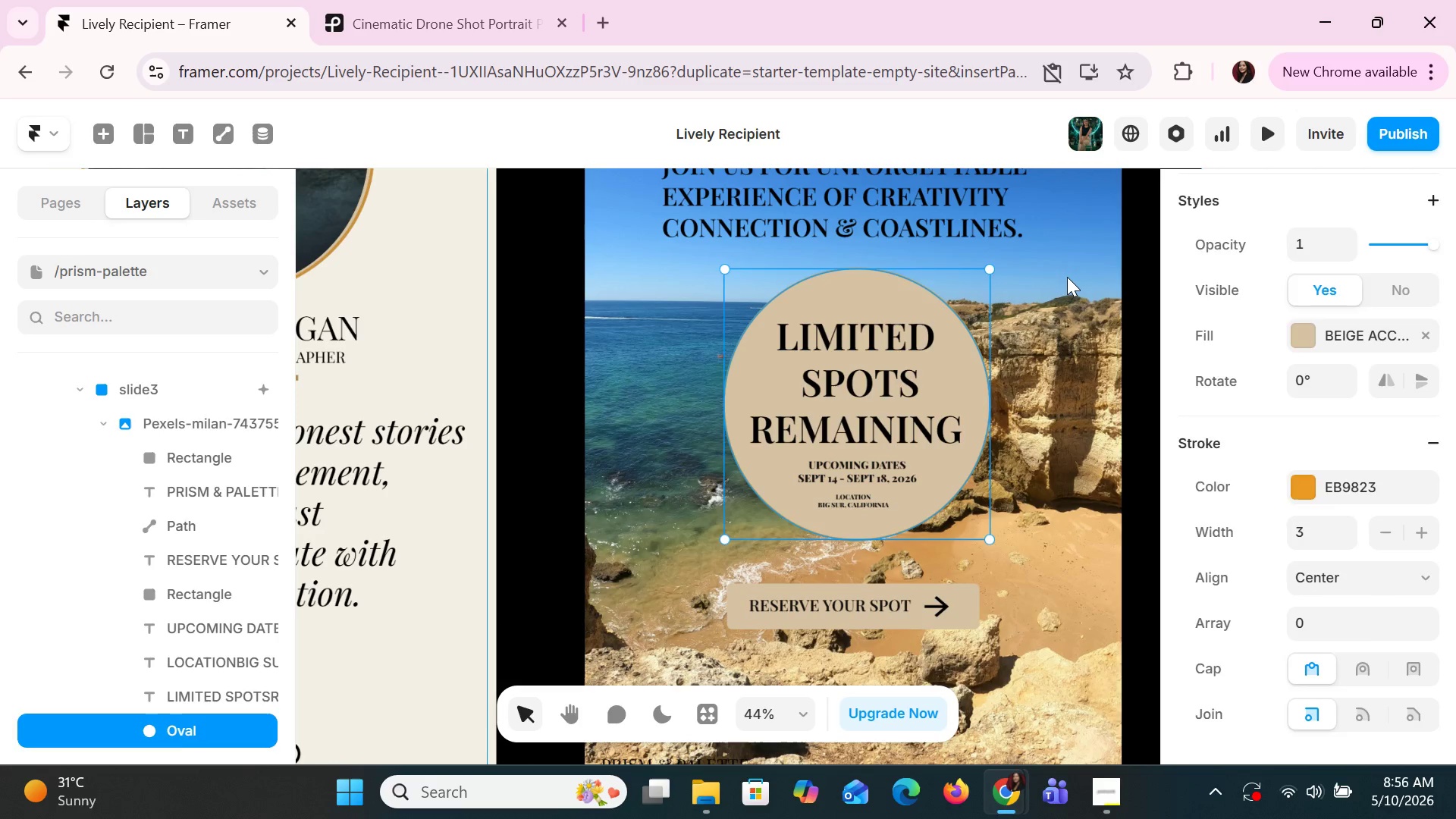 
left_click([1068, 277])
 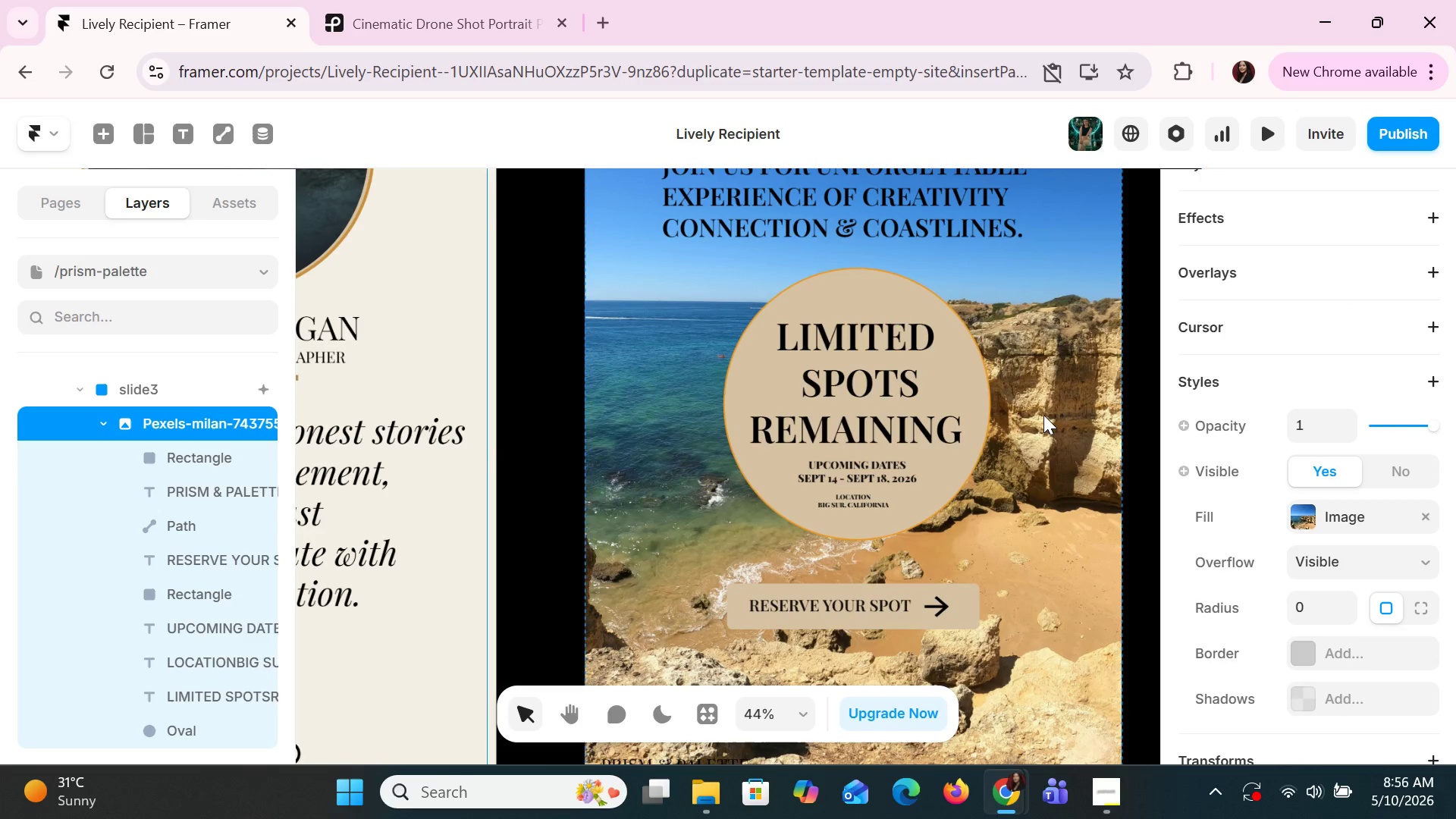 
left_click([1041, 455])
 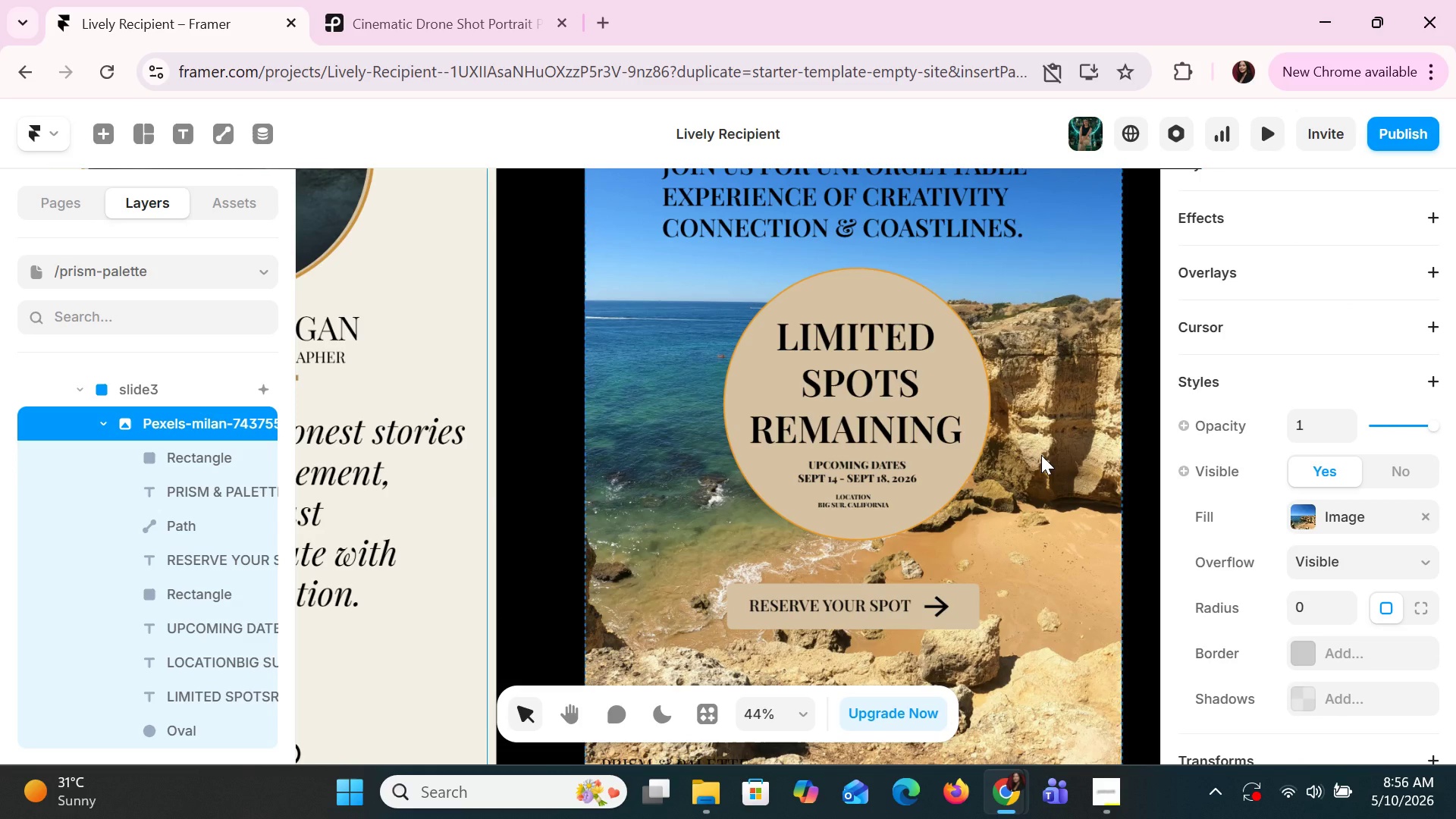 
wait(8.19)
 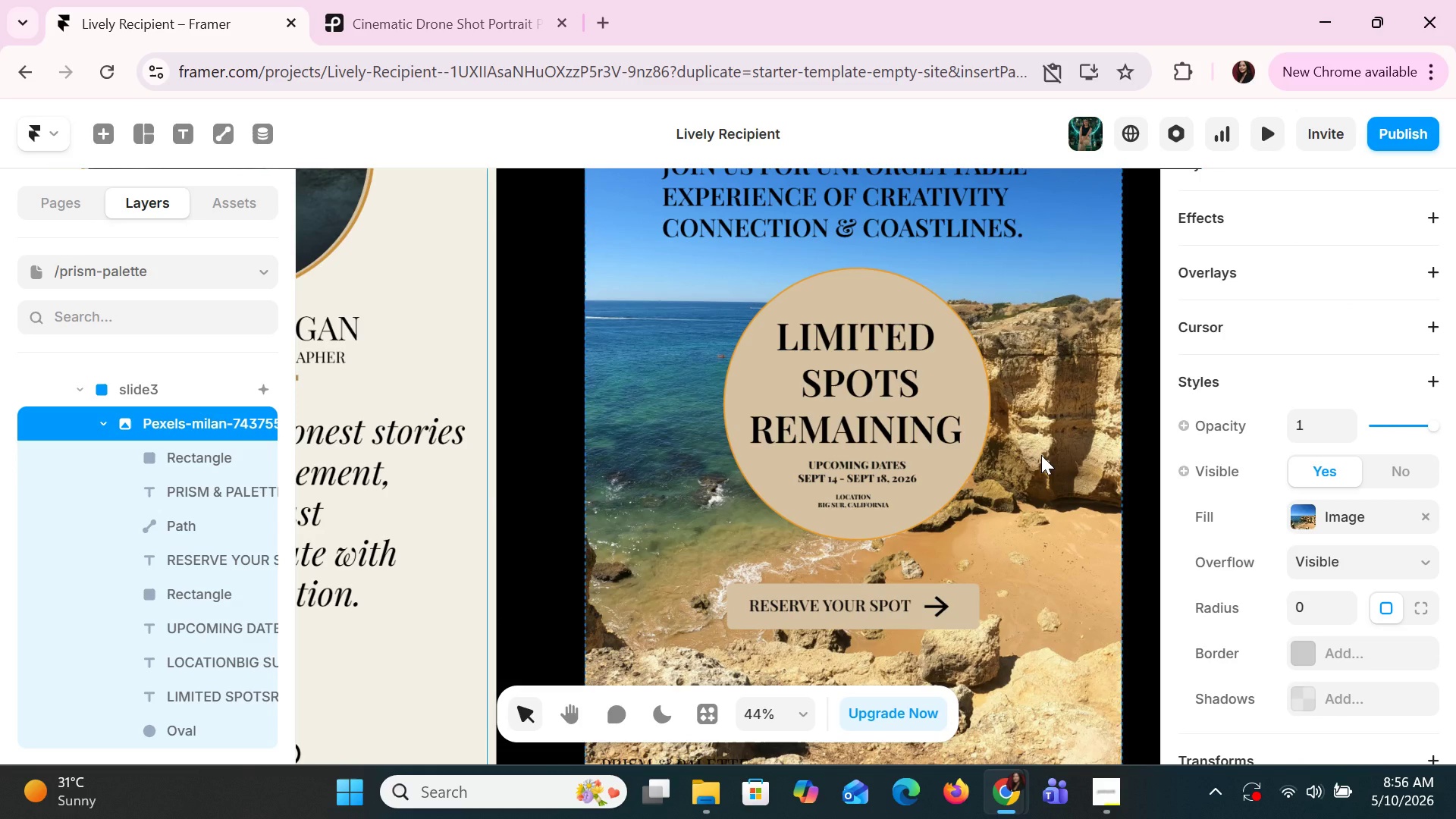 
scroll: coordinate [977, 544], scroll_direction: down, amount: 5.0
 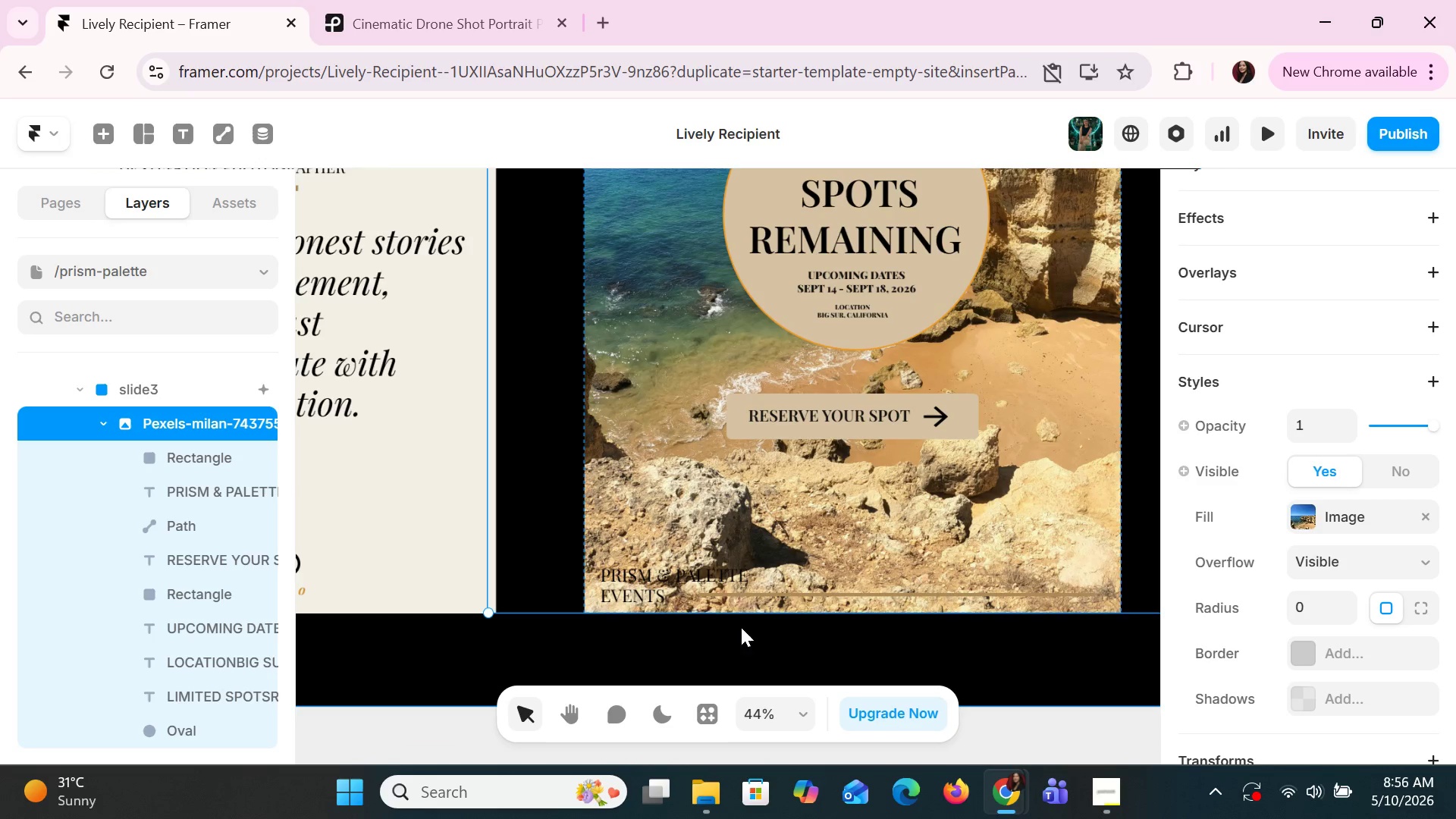 
left_click([717, 574])
 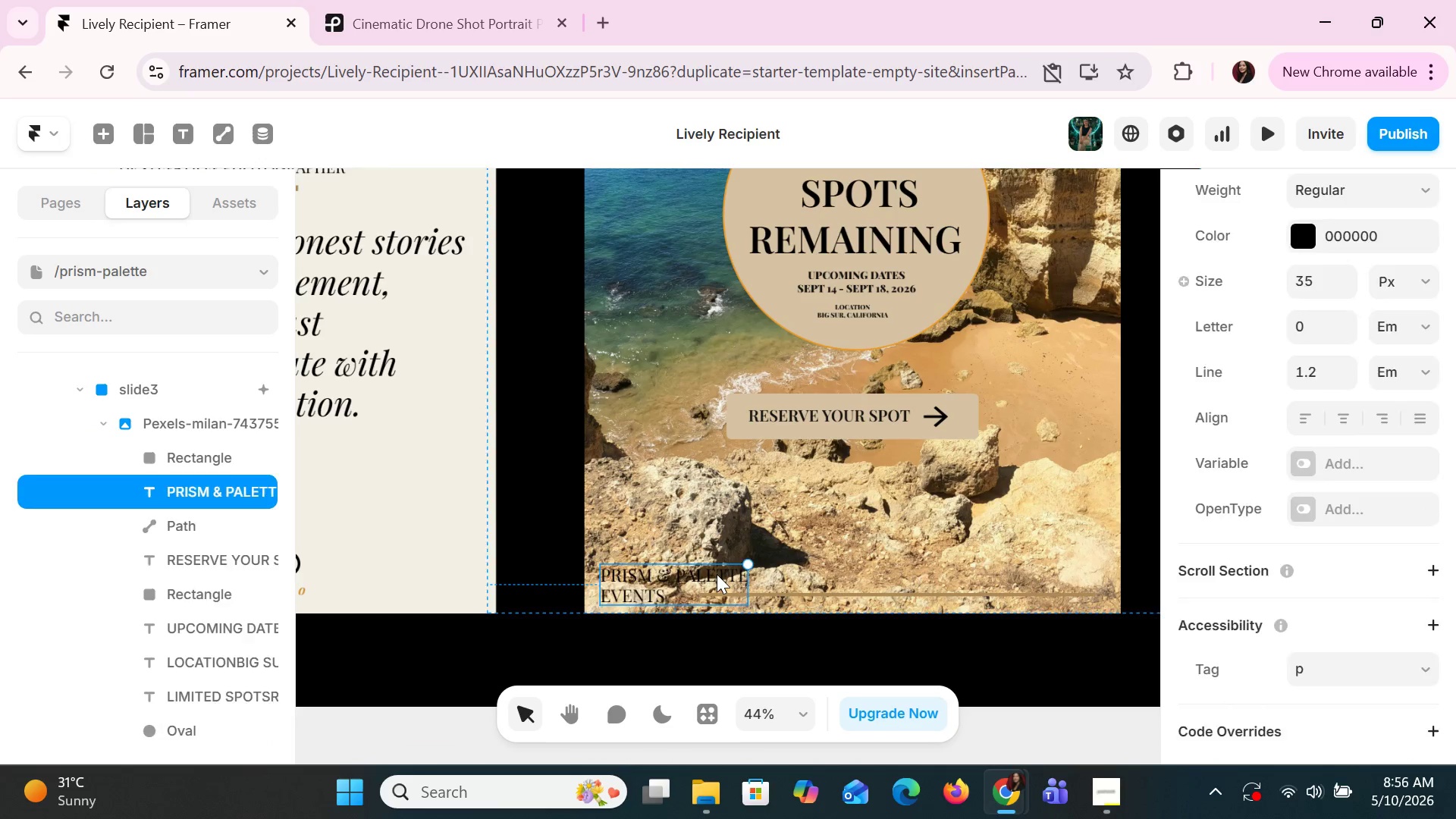 
key(Delete)
 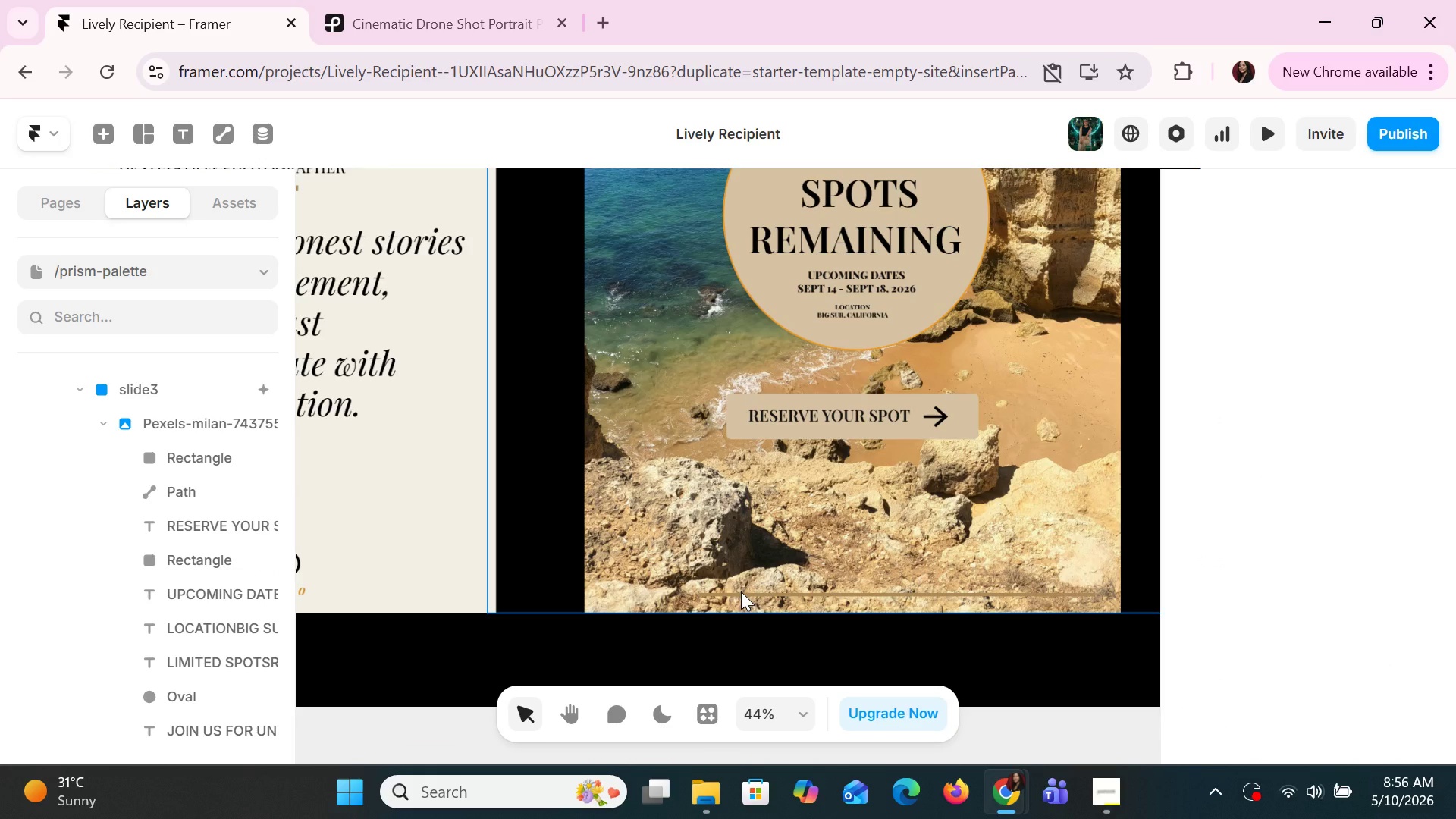 
left_click([741, 592])
 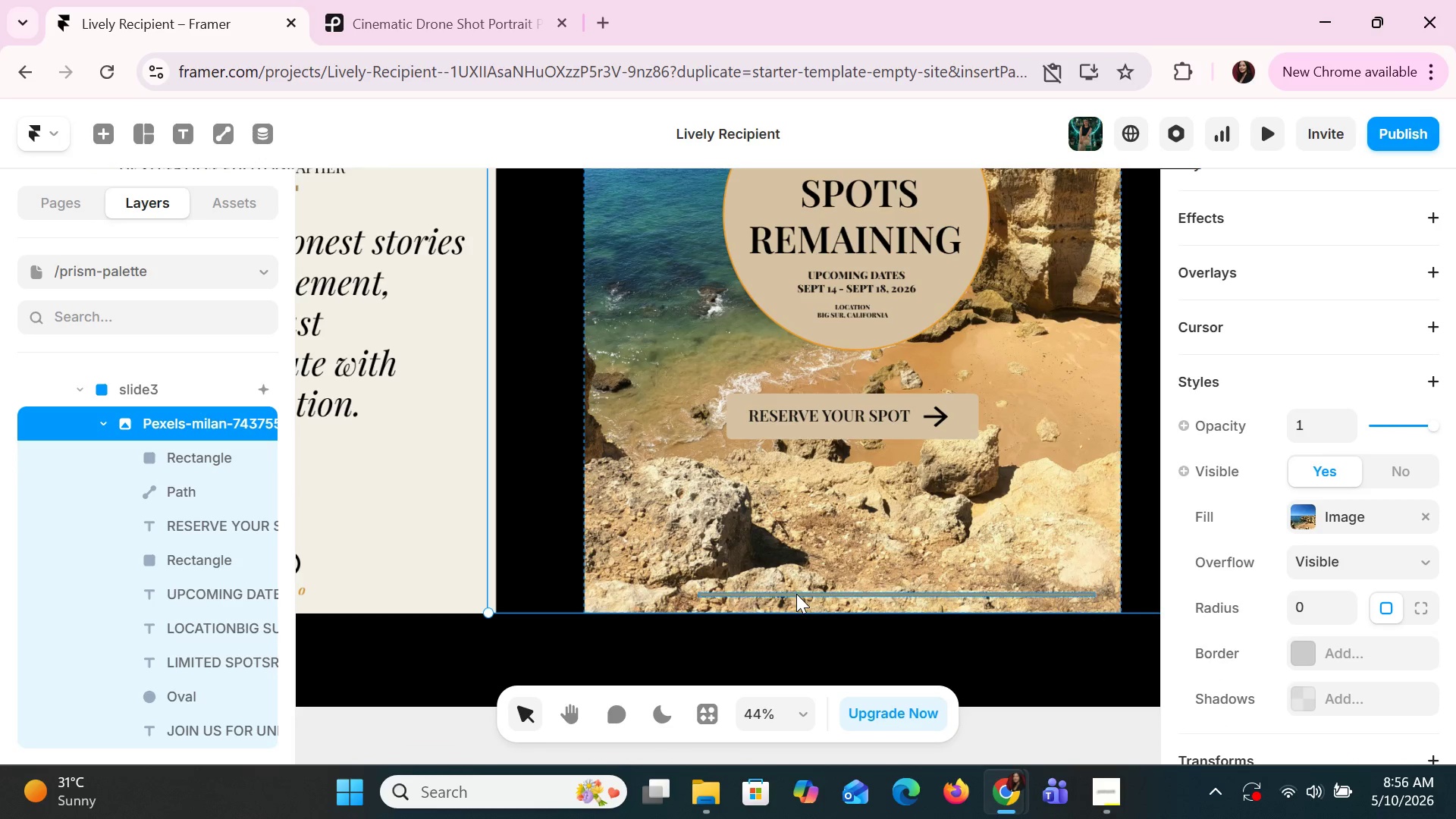 
double_click([796, 594])
 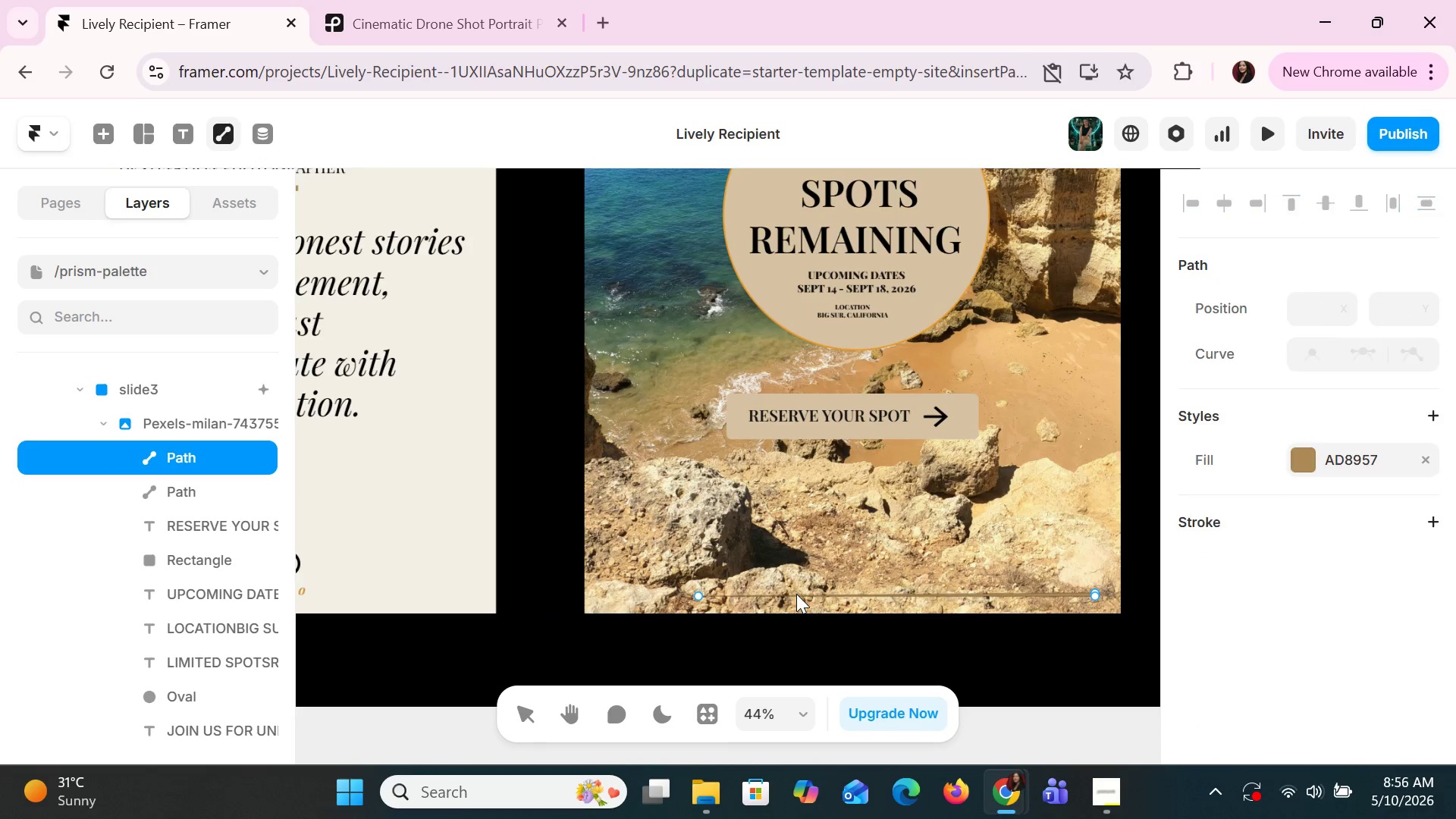 
key(Delete)
 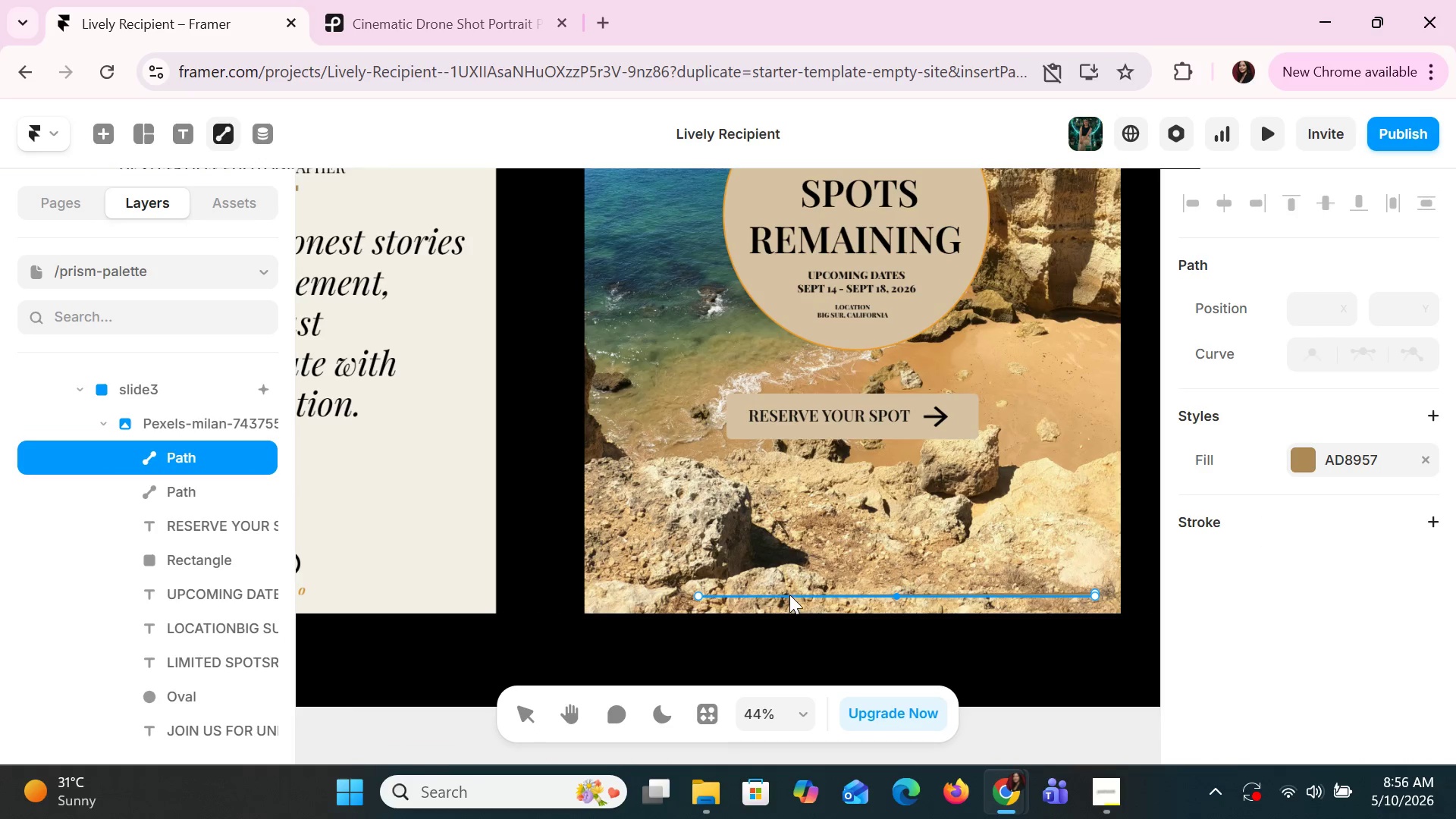 
left_click([788, 595])
 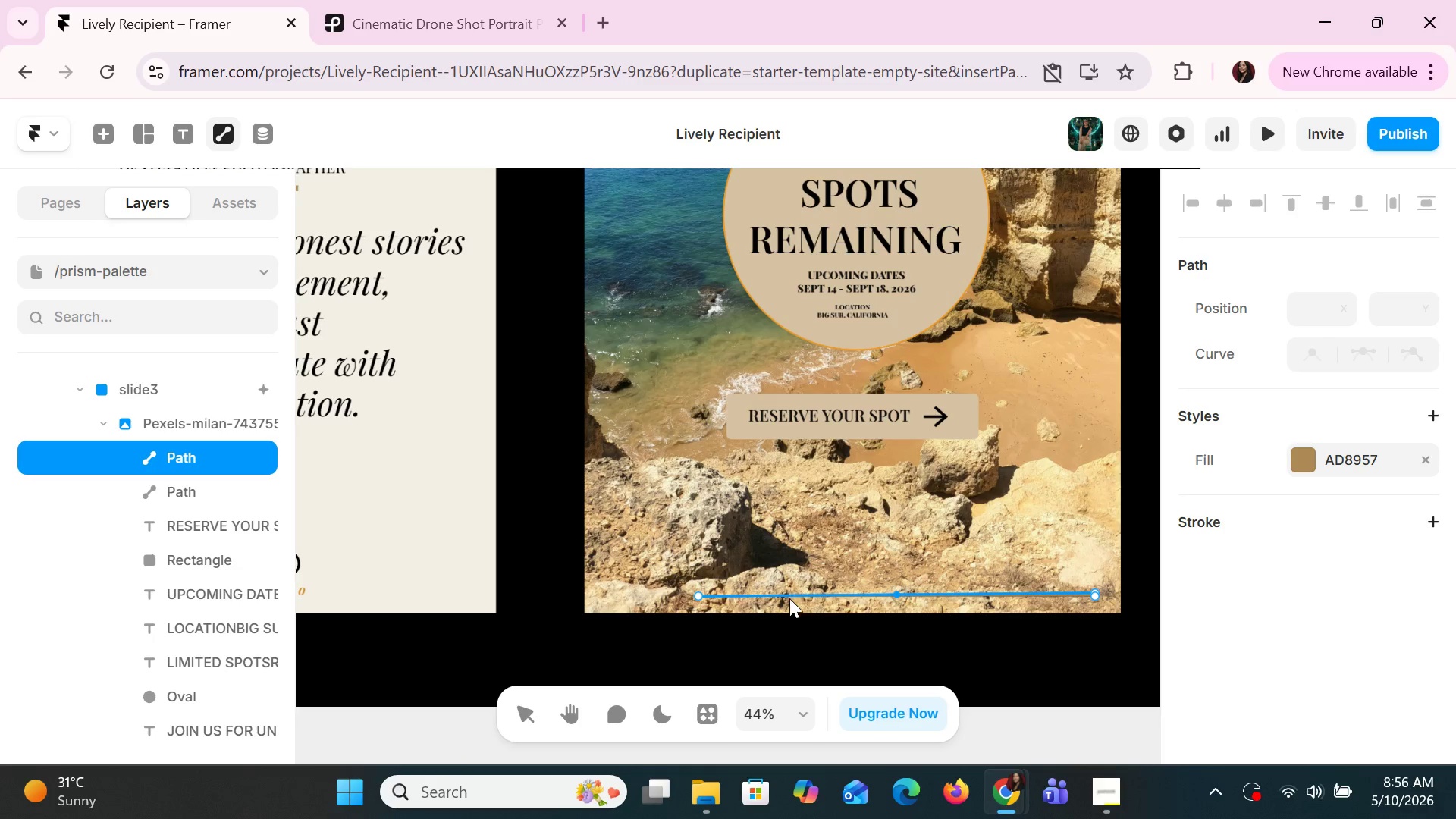 
key(Delete)
 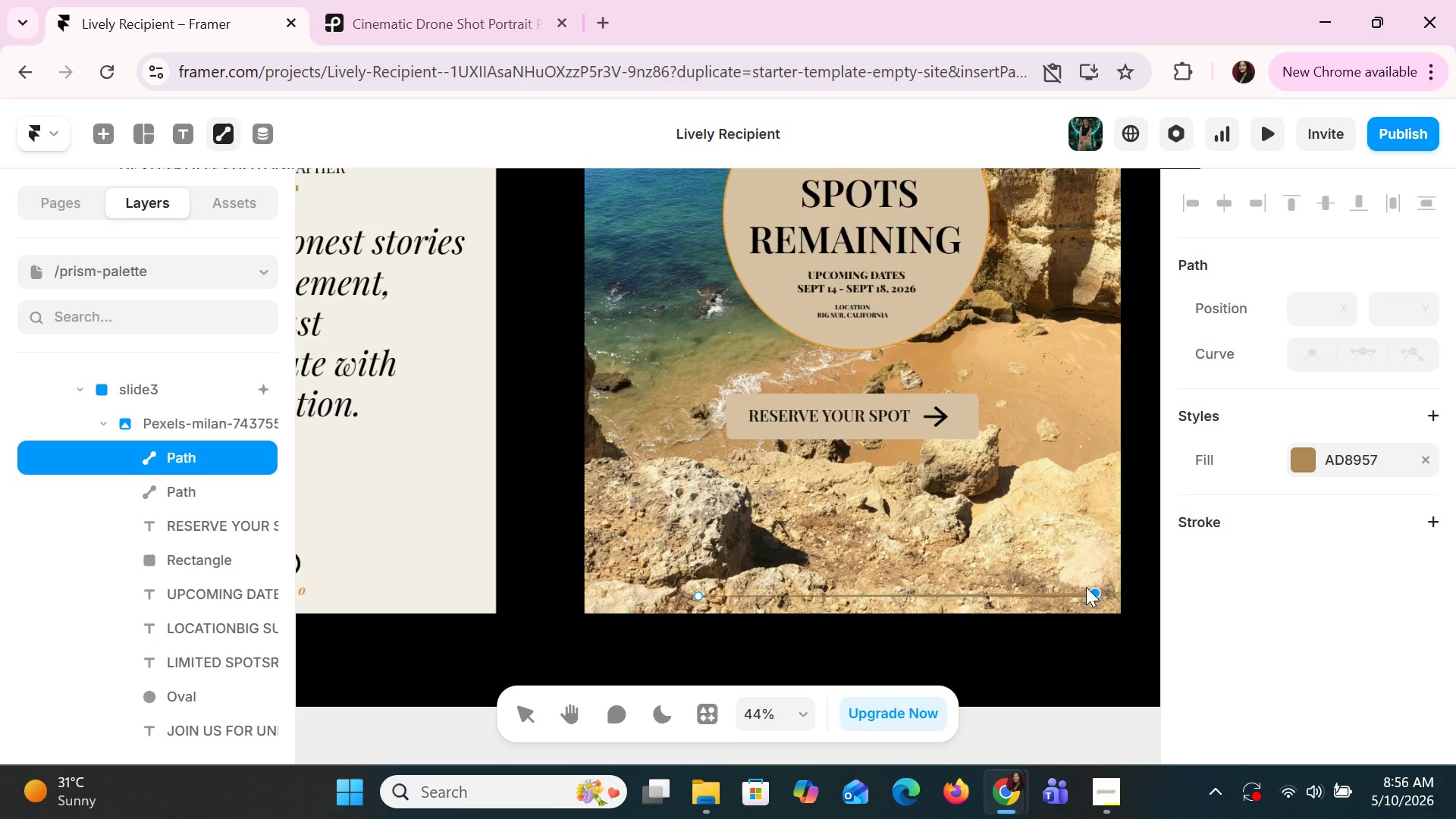 
left_click([1095, 593])
 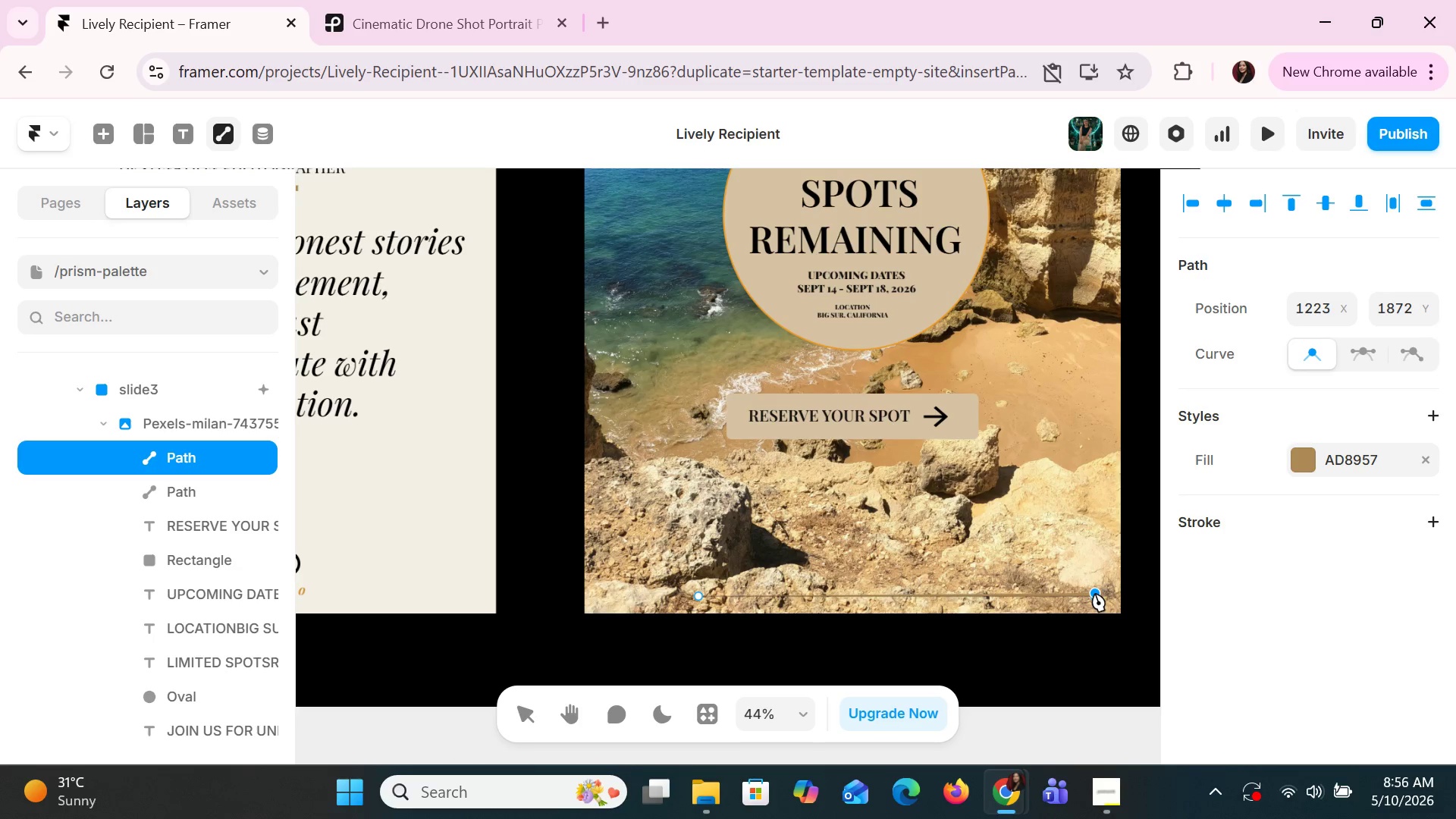 
key(Delete)
 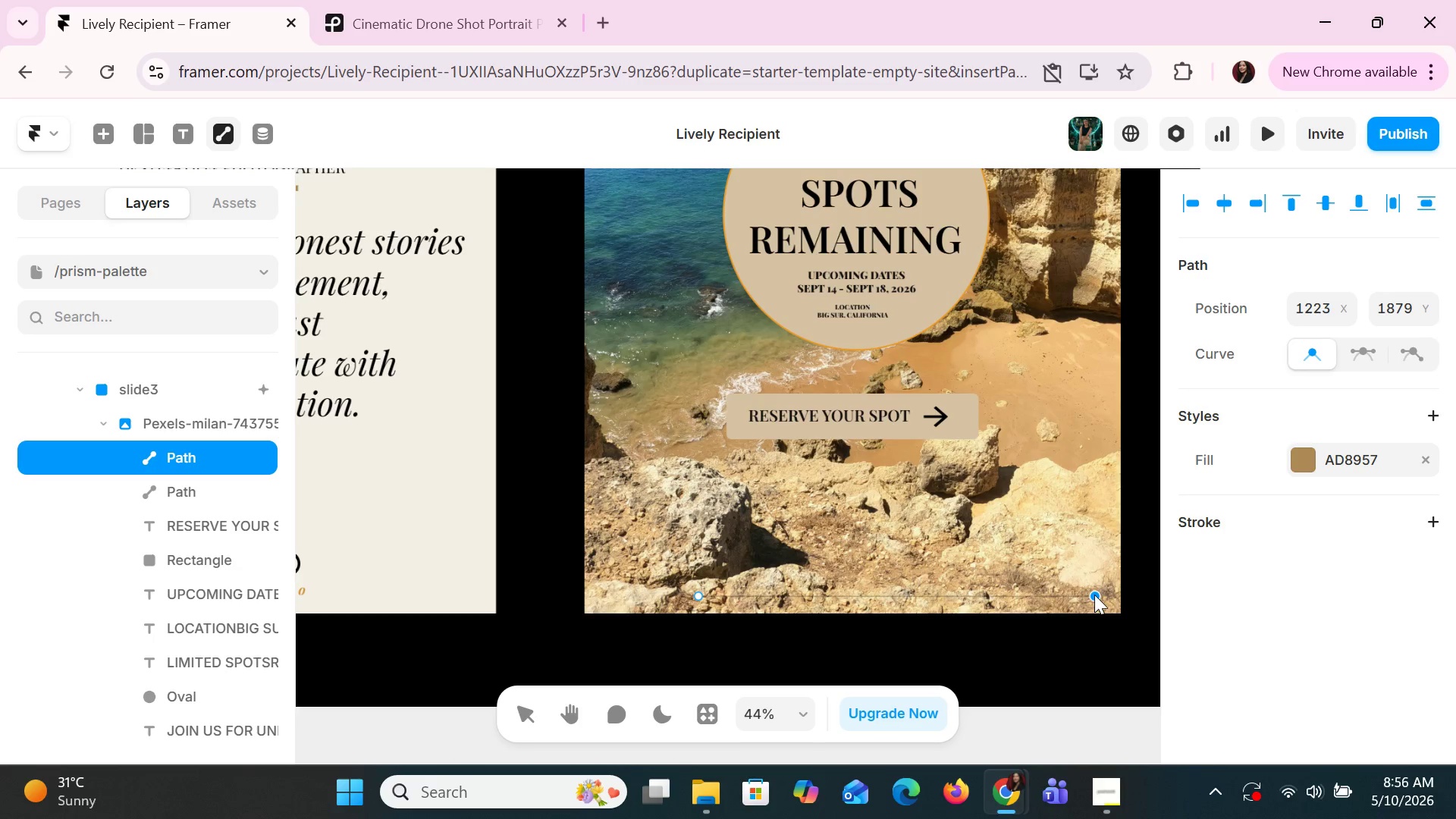 
left_click([1094, 595])
 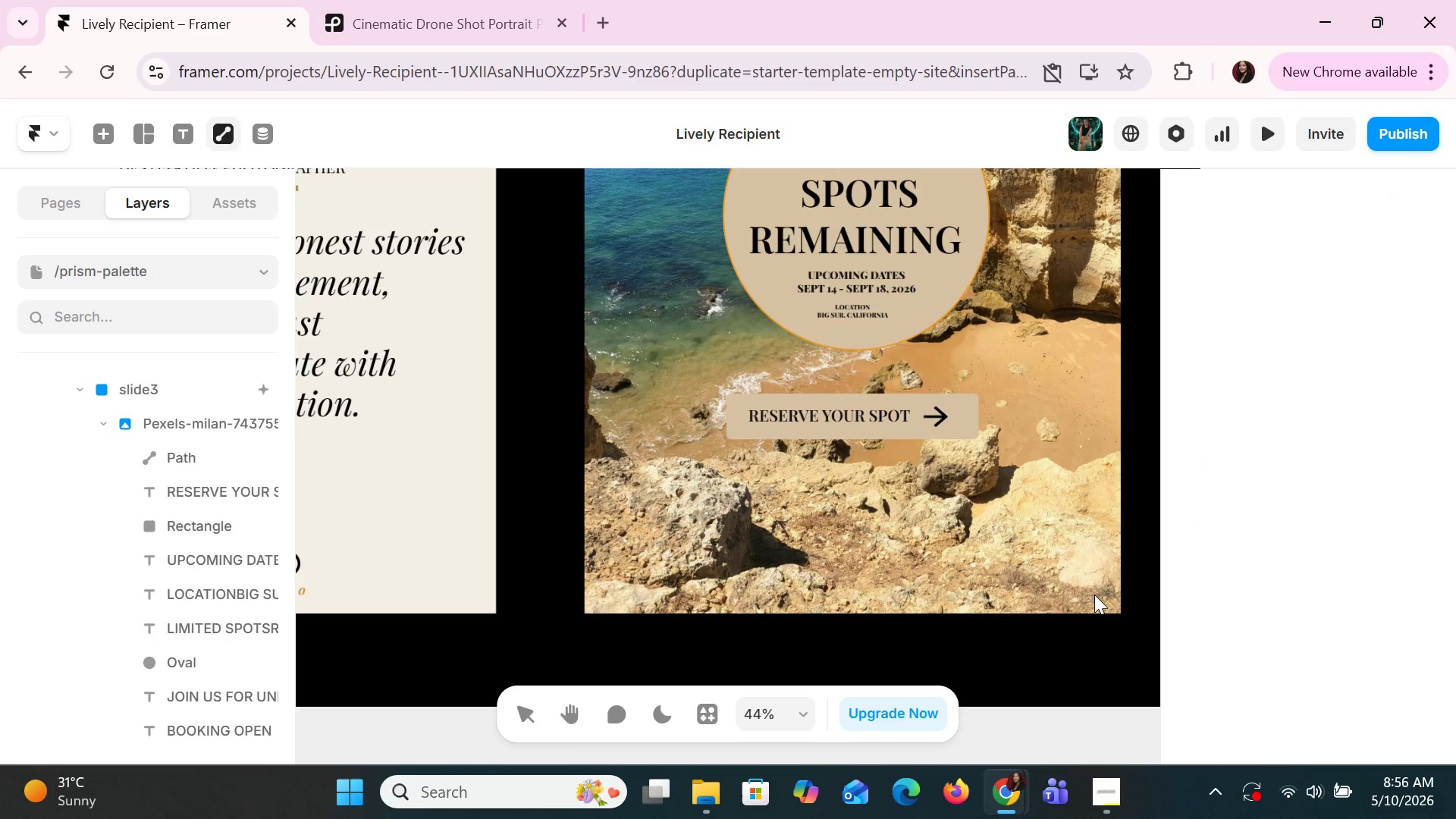 
key(Delete)
 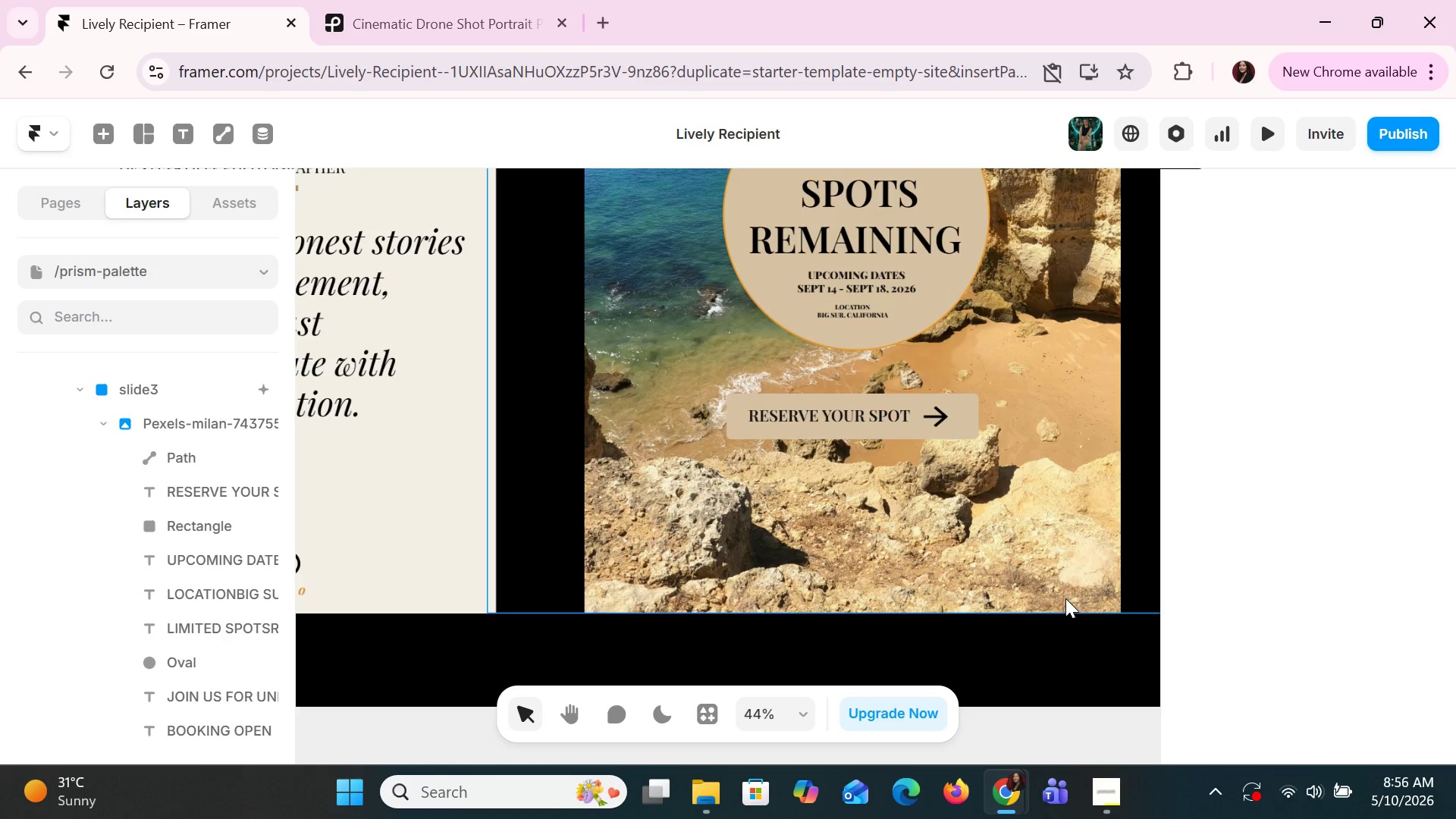 
hold_key(key=ControlLeft, duration=1.27)
scroll: coordinate [1058, 583], scroll_direction: down, amount: 4.0
 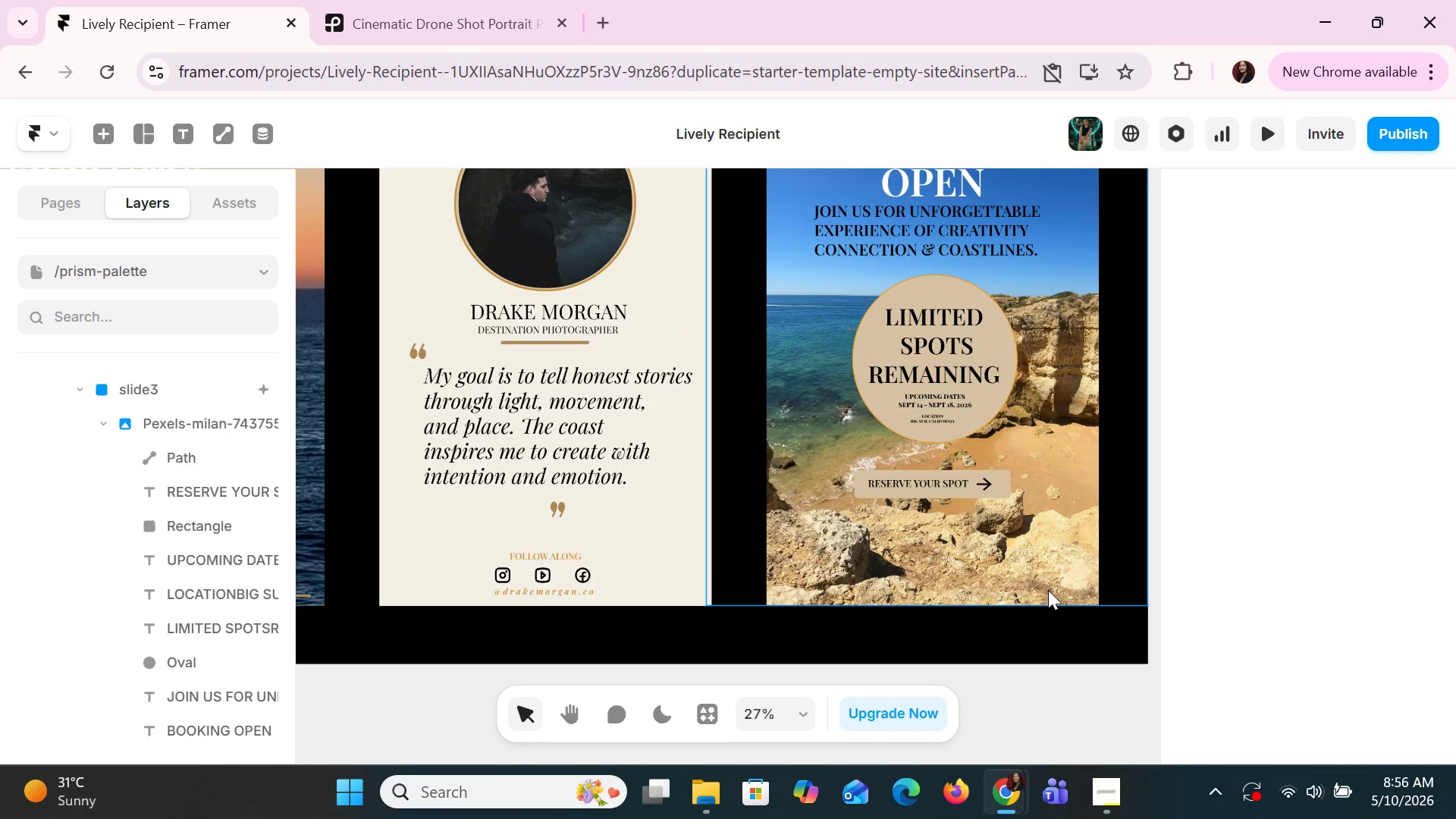 
scroll: coordinate [1025, 585], scroll_direction: up, amount: 4.0
 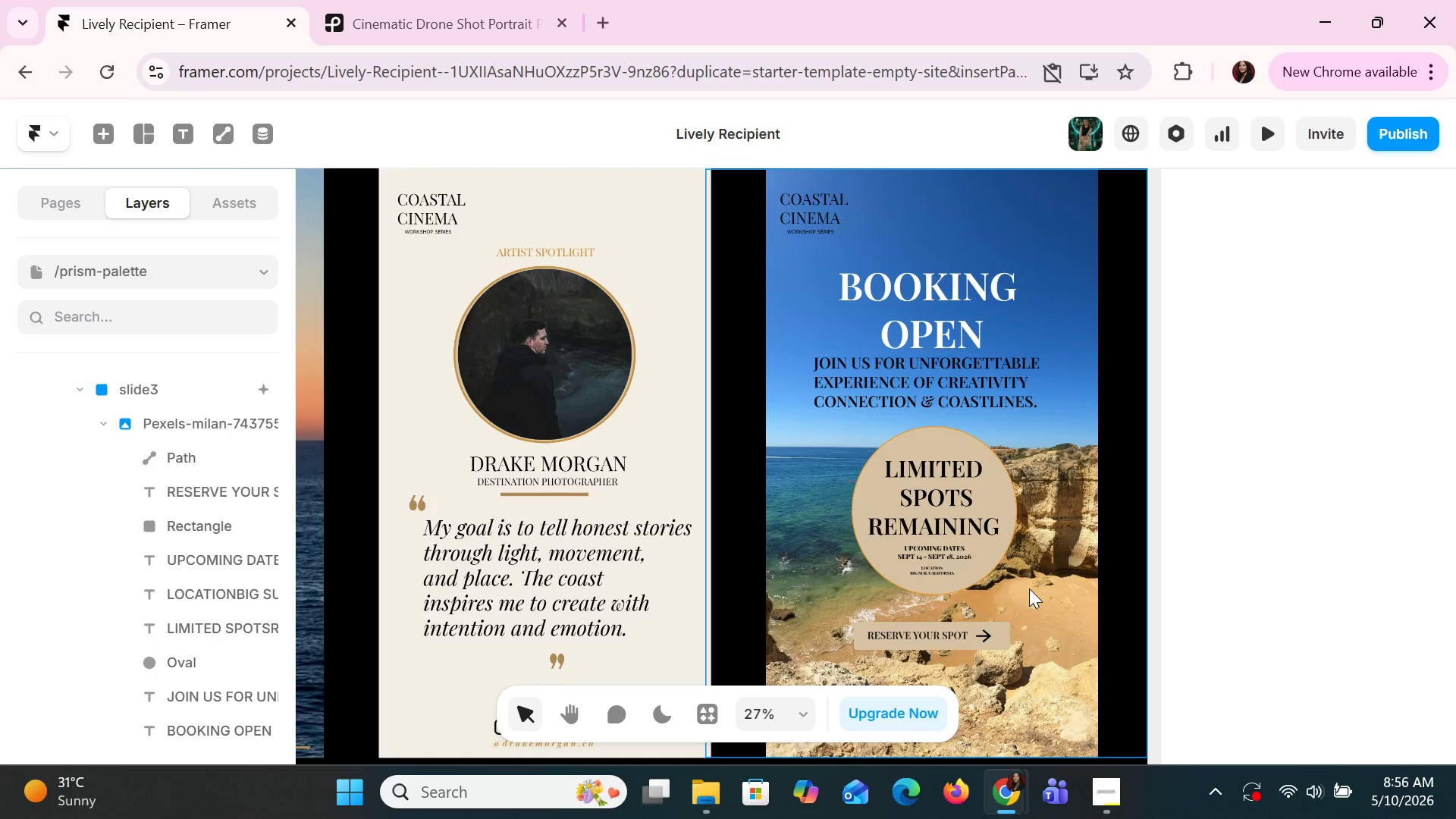 
scroll: coordinate [1031, 592], scroll_direction: down, amount: 2.0
 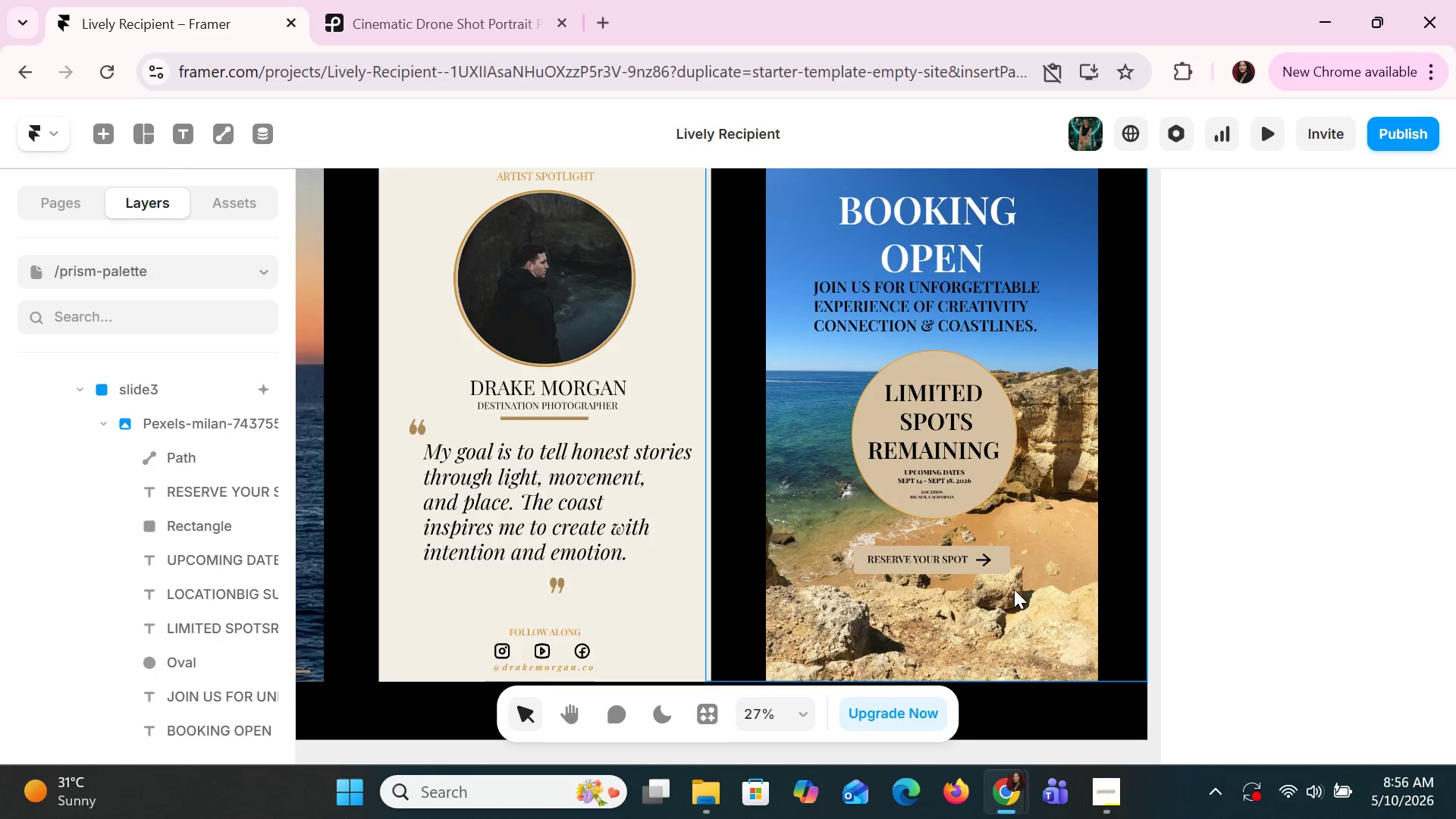 
scroll: coordinate [1014, 588], scroll_direction: up, amount: 4.0
 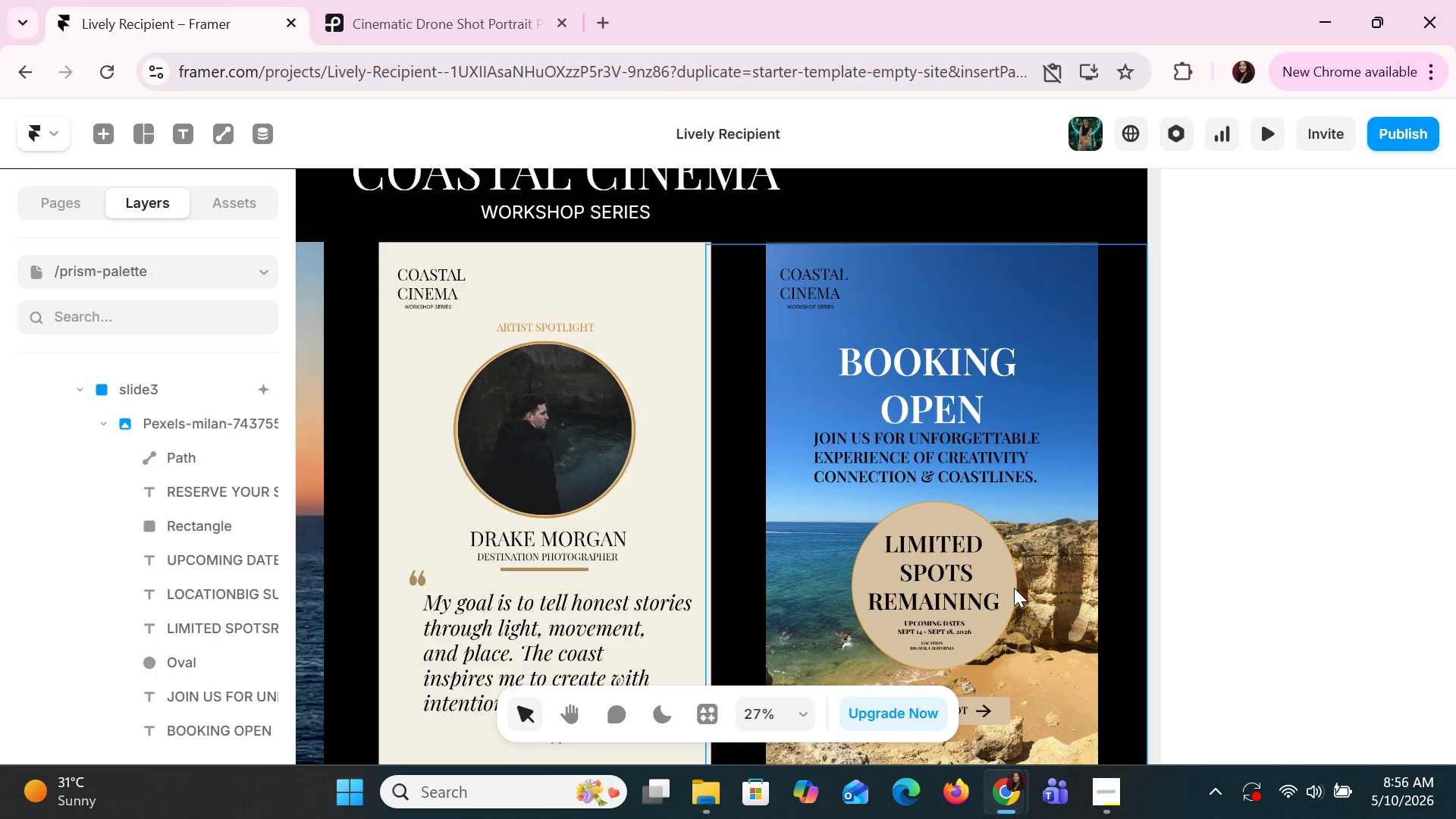 
scroll: coordinate [1014, 588], scroll_direction: down, amount: 3.0
 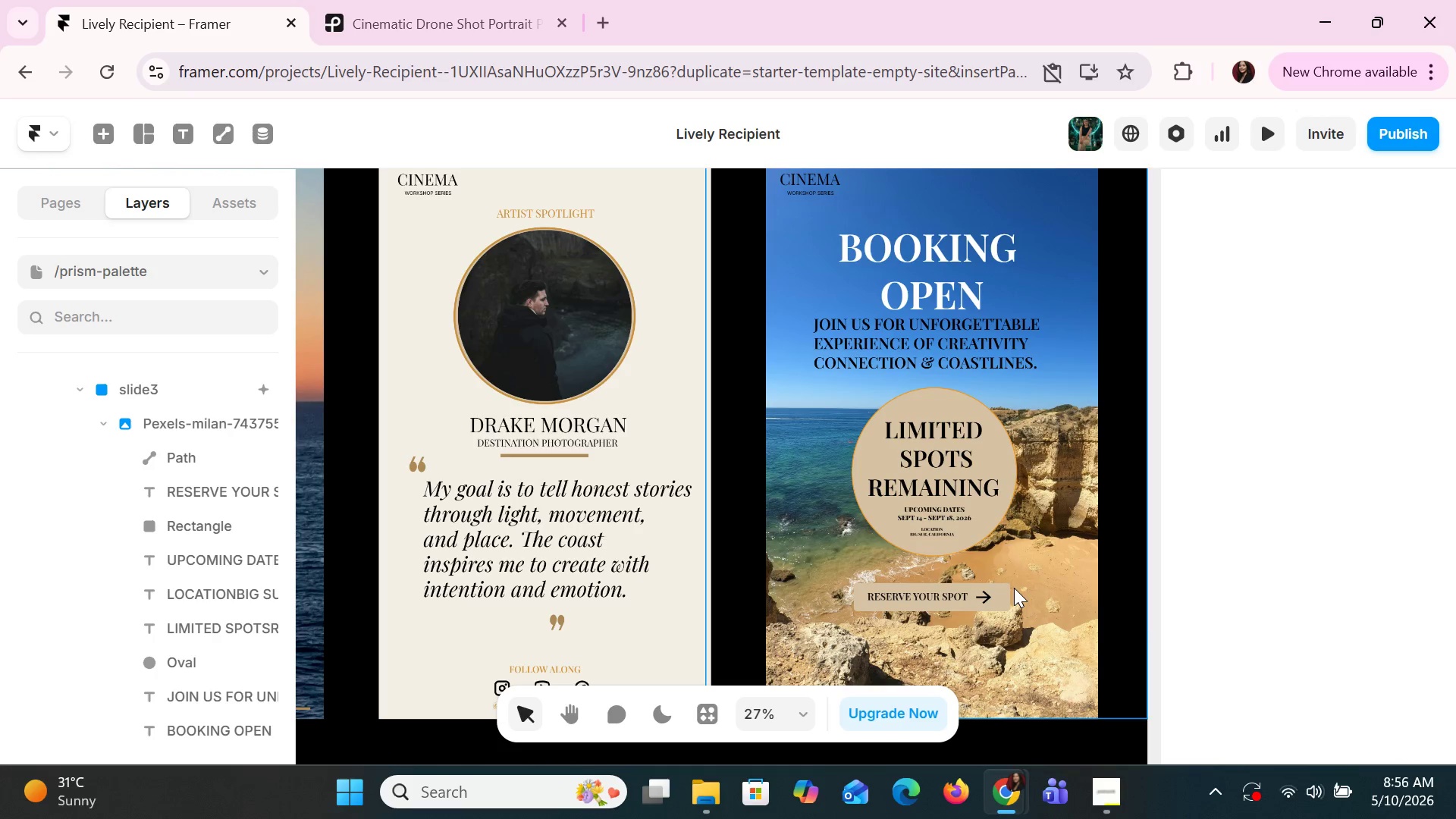 
hold_key(key=ControlLeft, duration=1.05)
scroll: coordinate [1014, 586], scroll_direction: down, amount: 5.0
 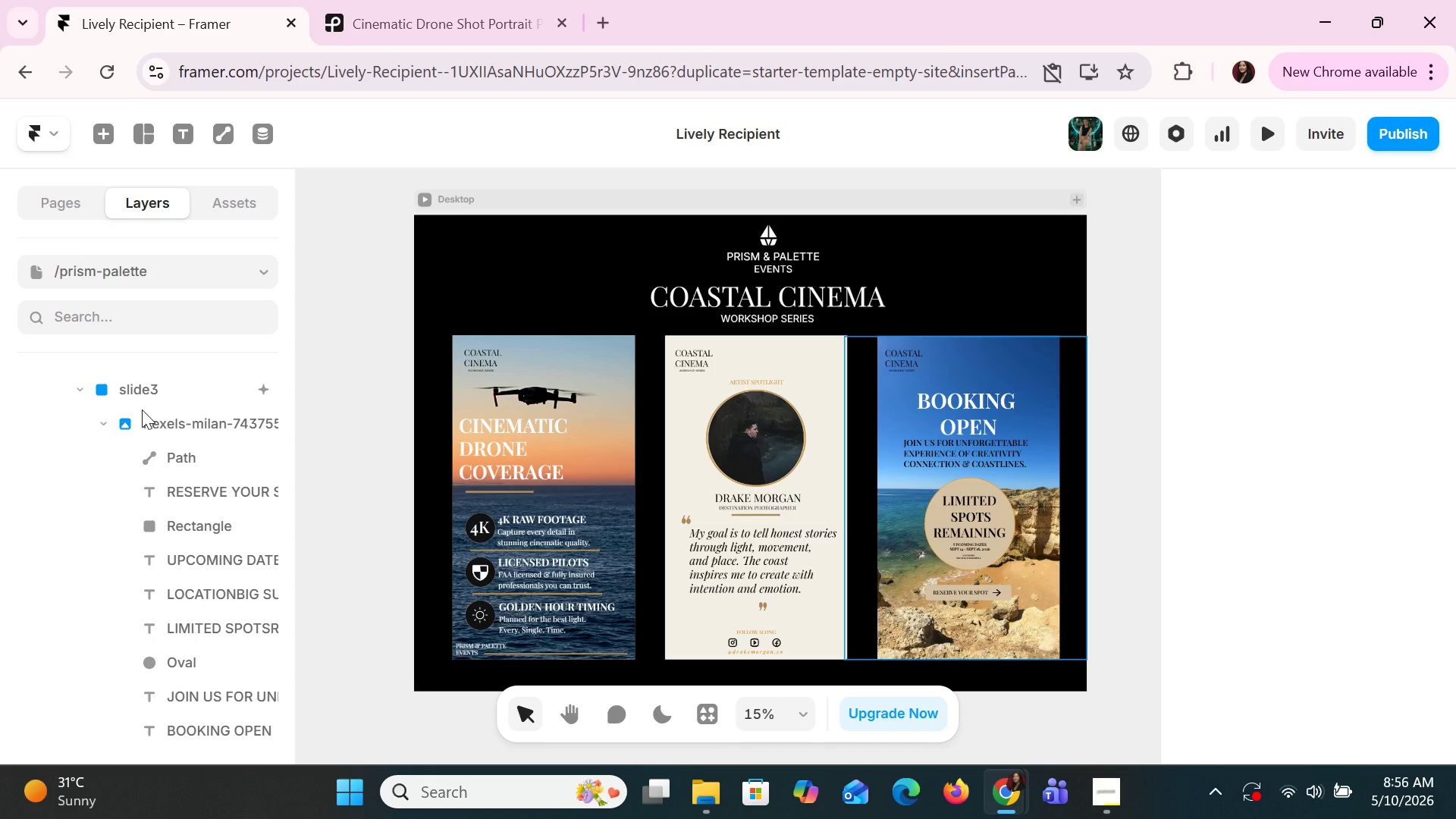 
scroll: coordinate [145, 408], scroll_direction: up, amount: 12.0
 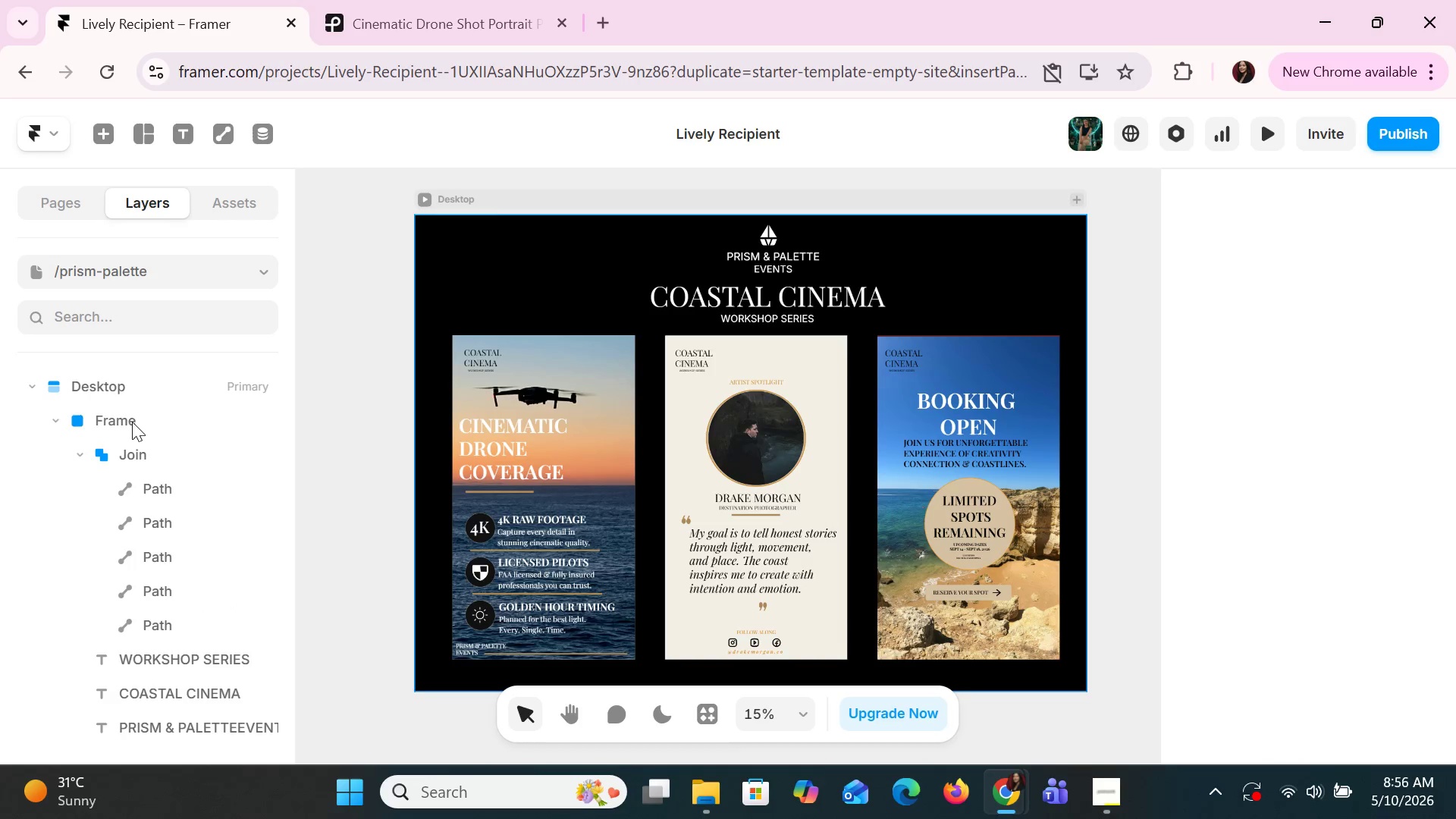 
left_click([132, 422])
 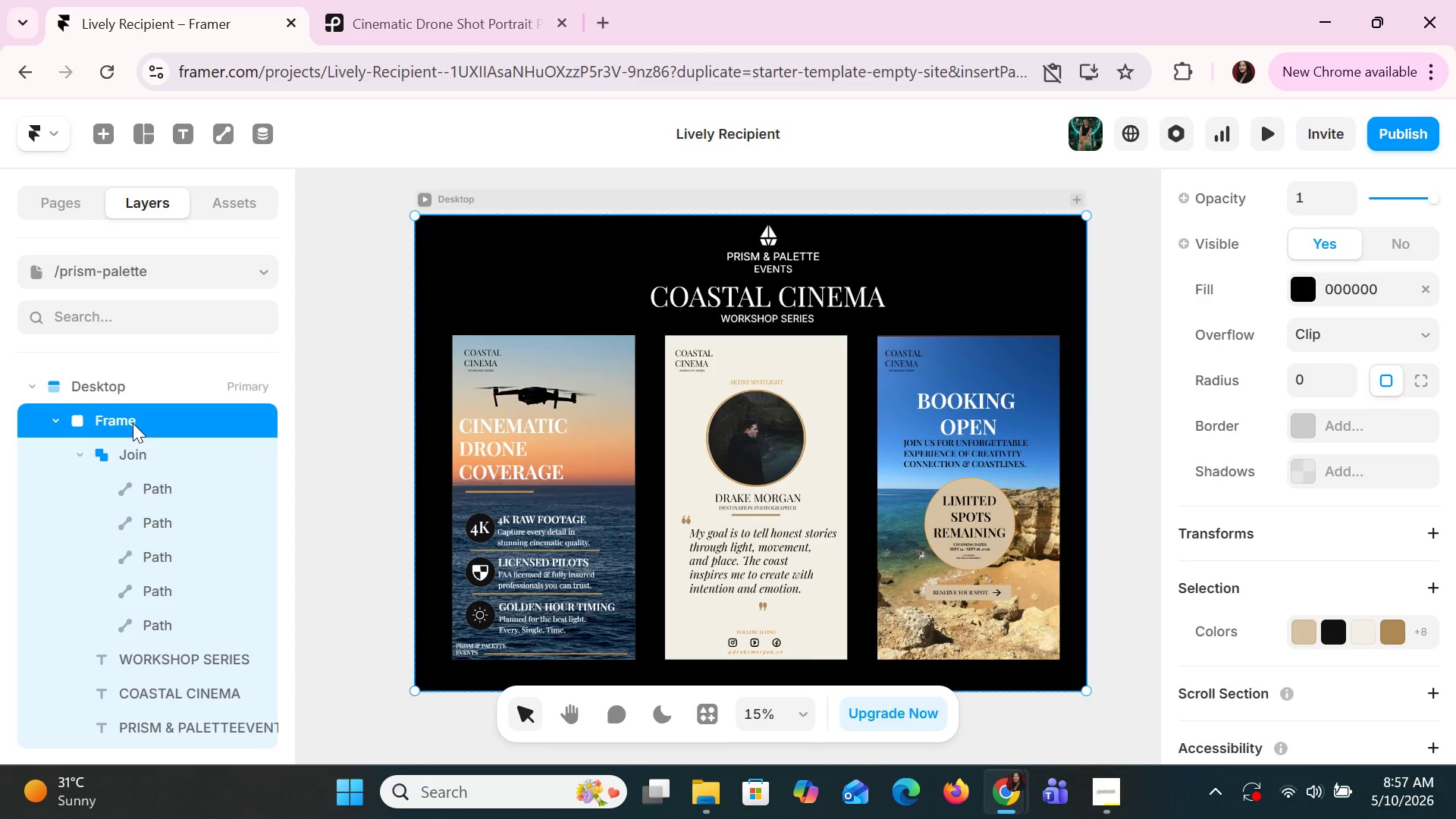 
wait(23.81)
 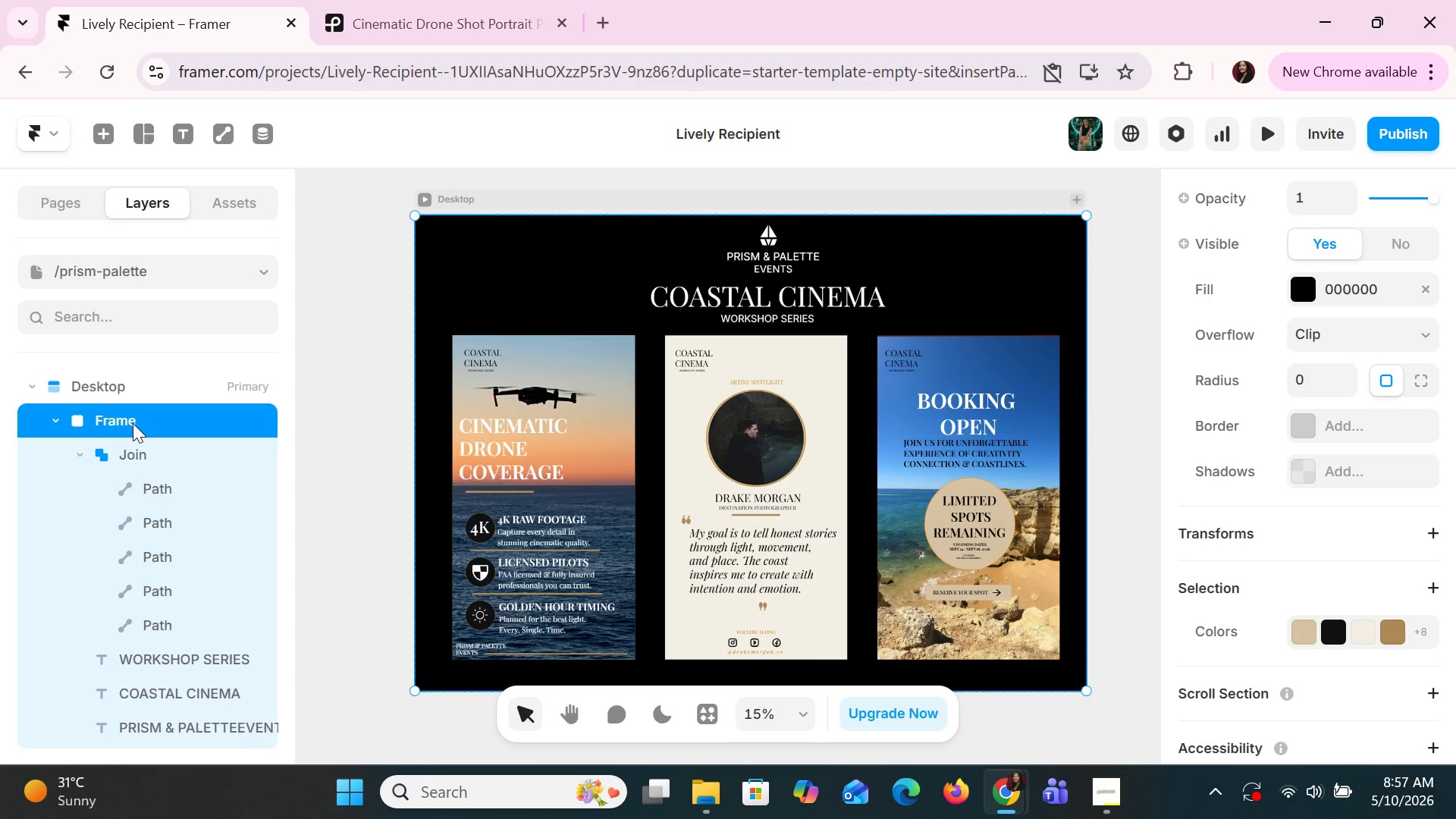 
left_click([1395, 124])
 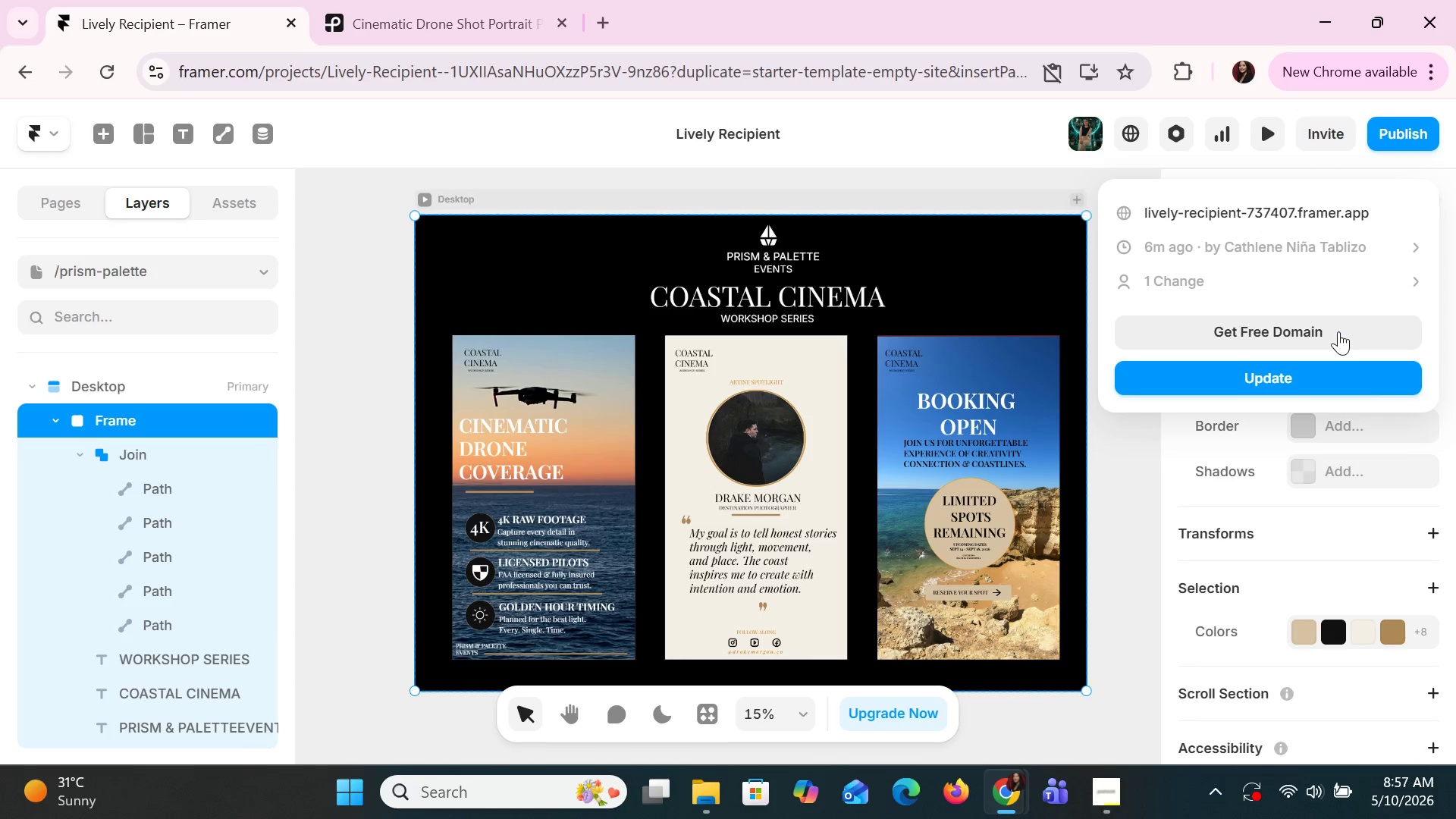 
left_click([1338, 331])
 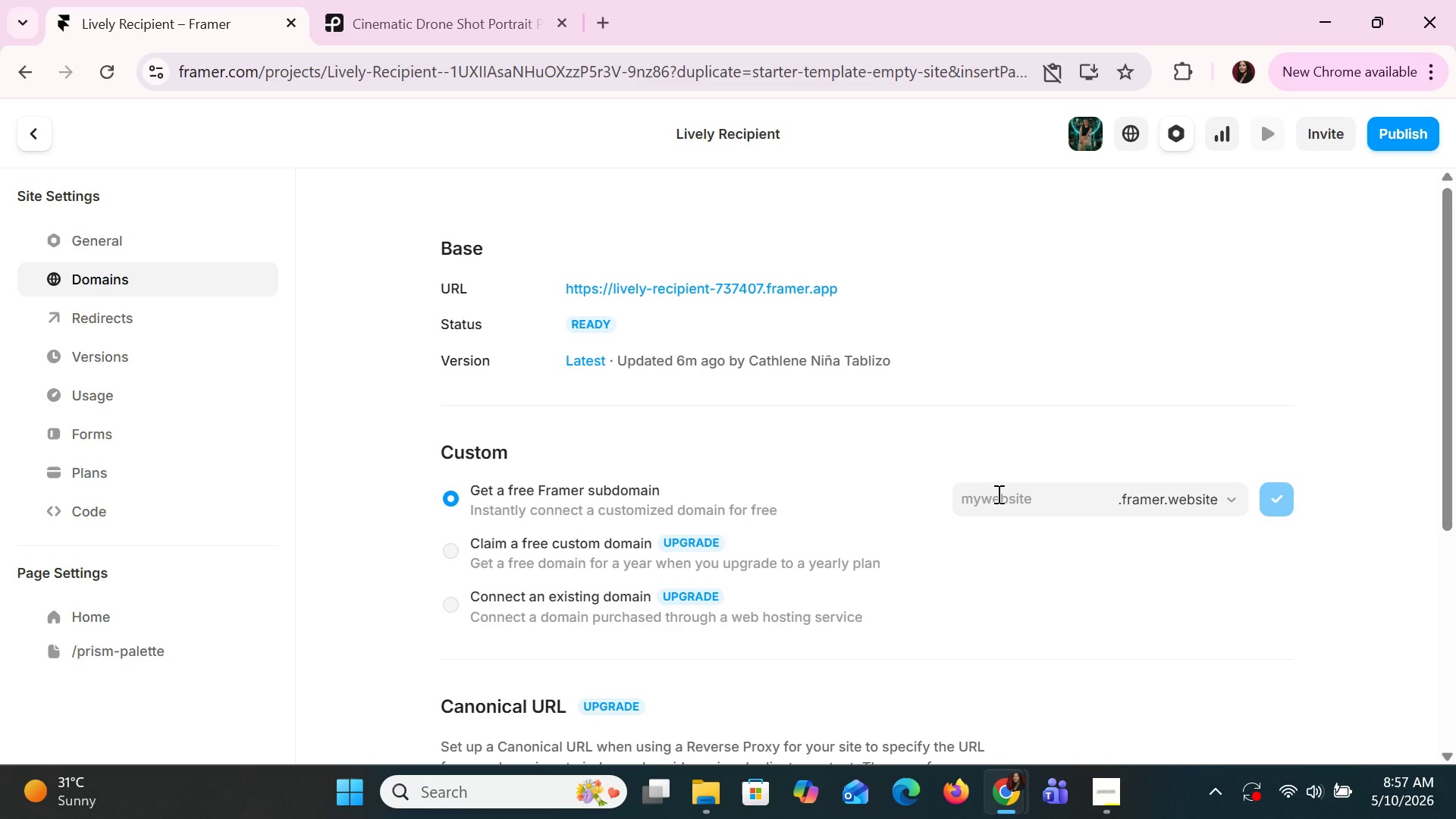 
left_click([997, 494])
 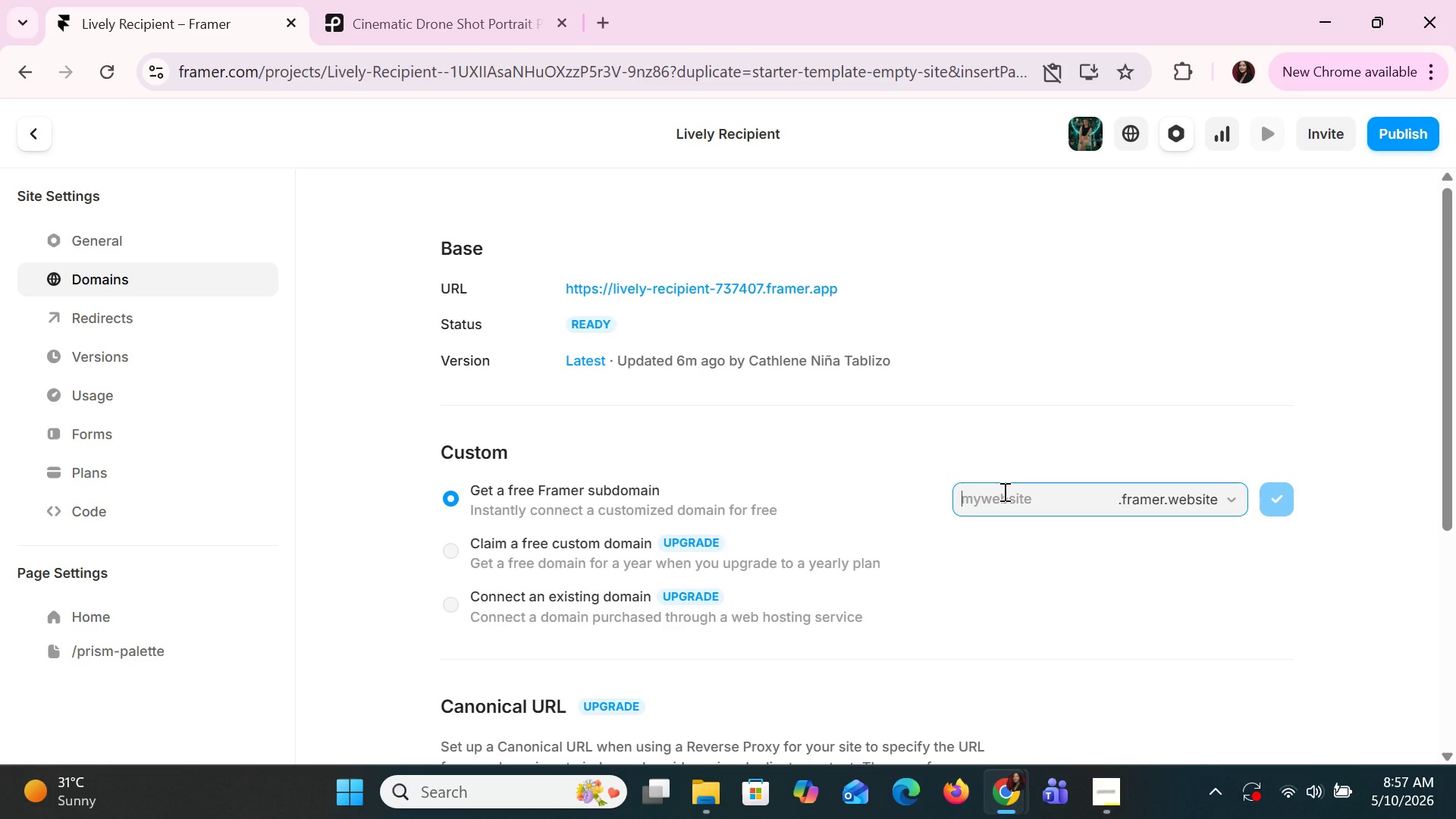 
type(PRISM&PALETTE)
 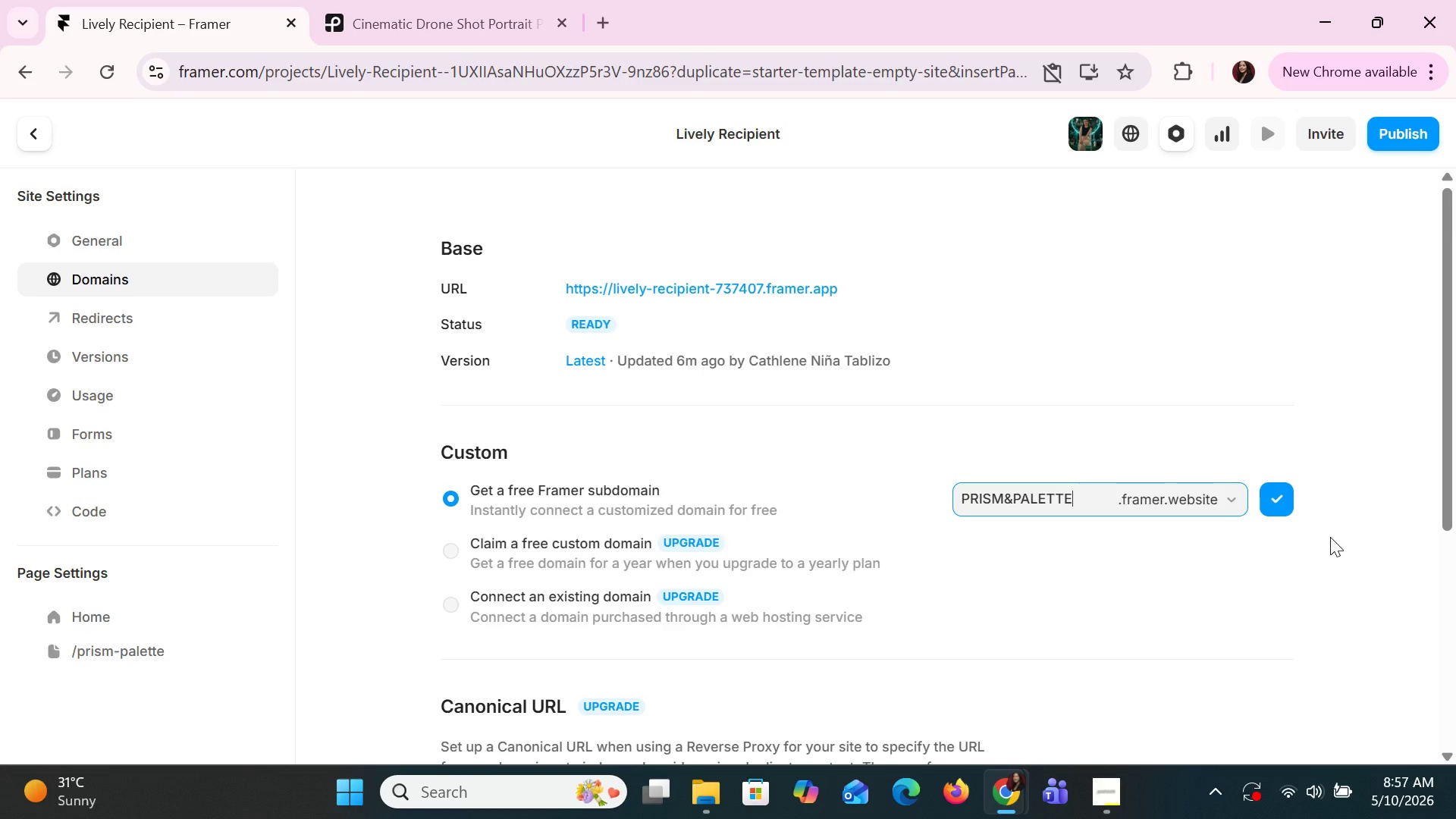 
left_click([1280, 506])
 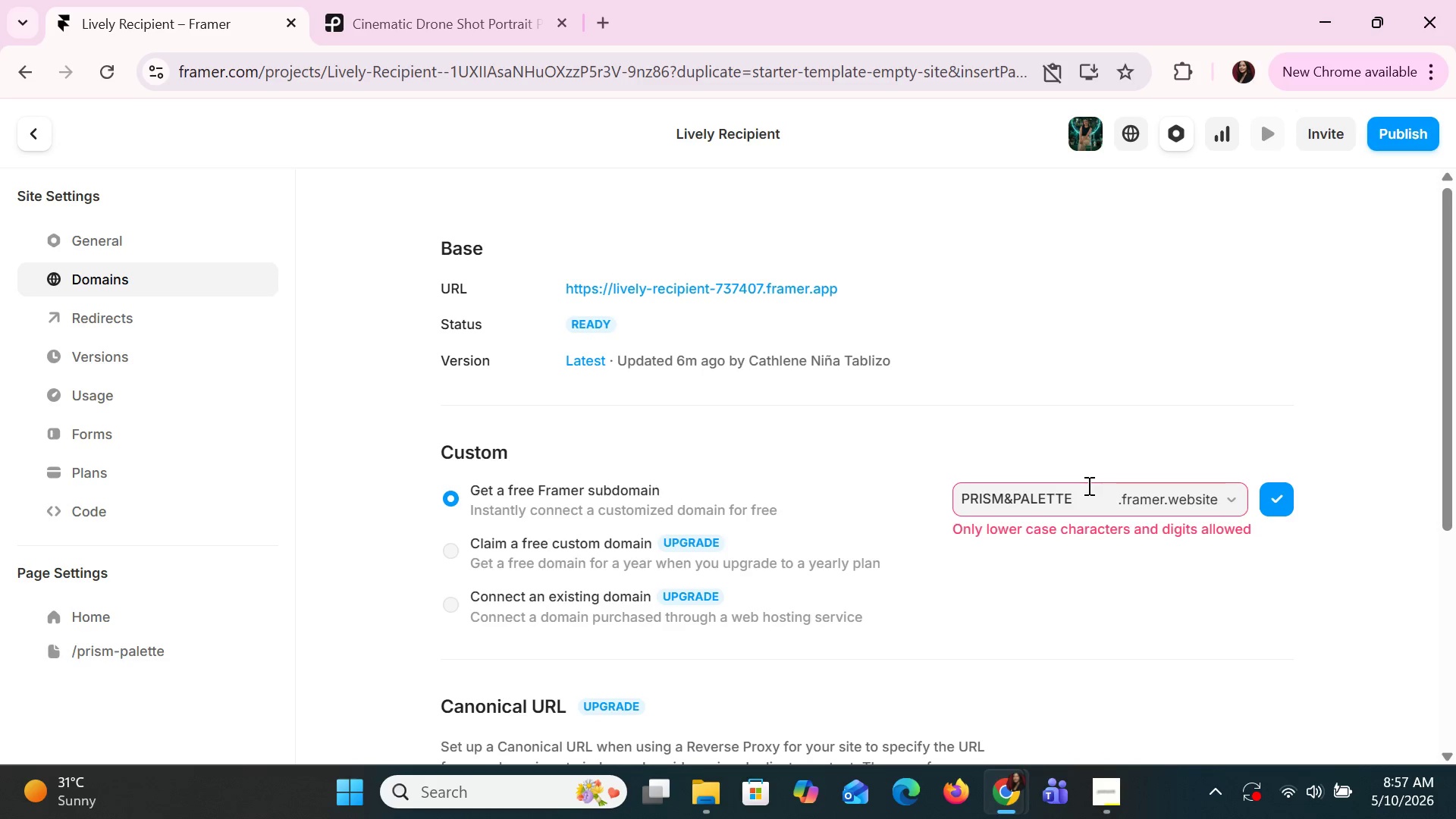 
left_click_drag(start_coordinate=[1086, 496], to_coordinate=[968, 497])
 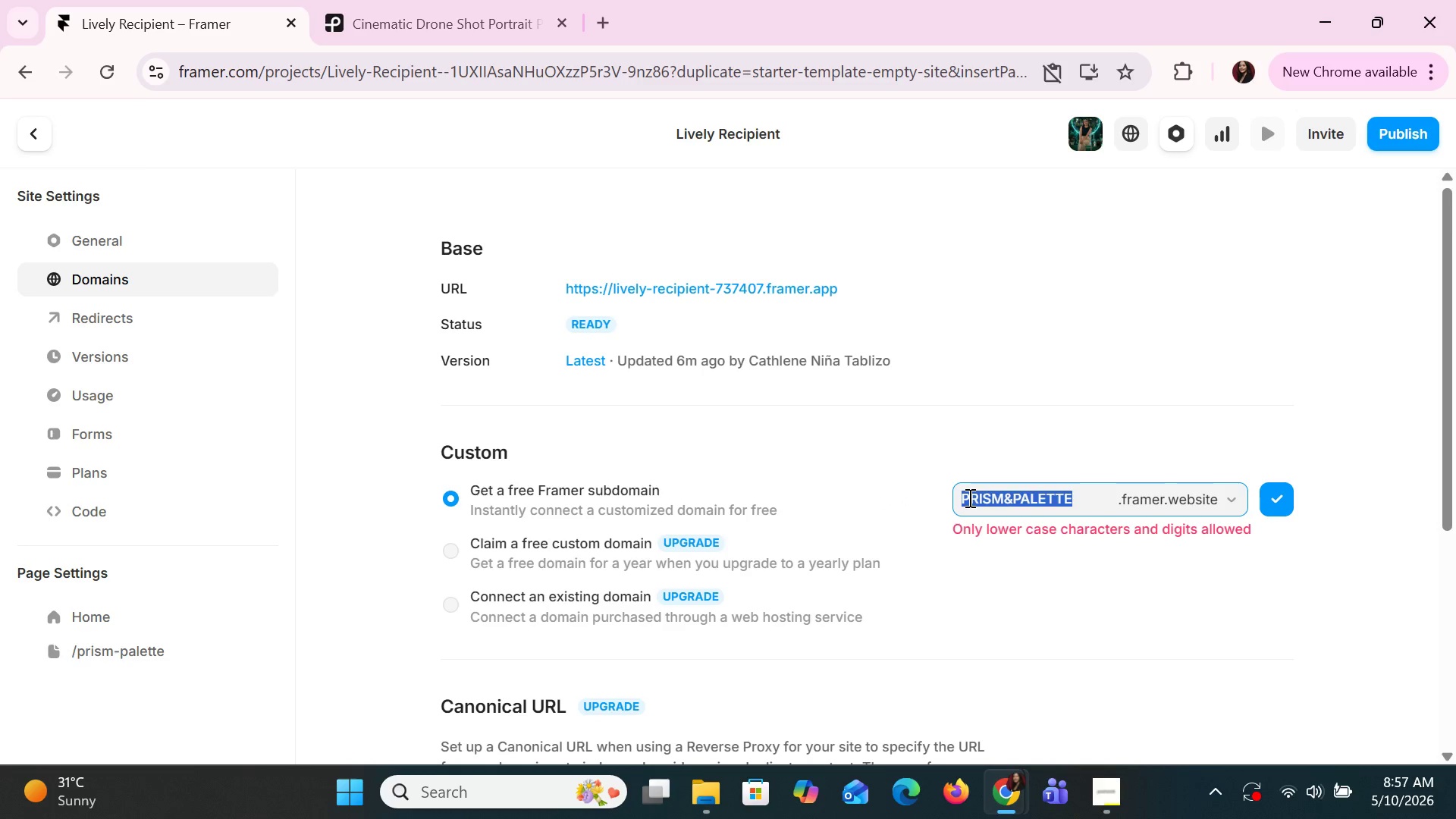 
type(prism&a)
key(Backspace)
type(palette)
 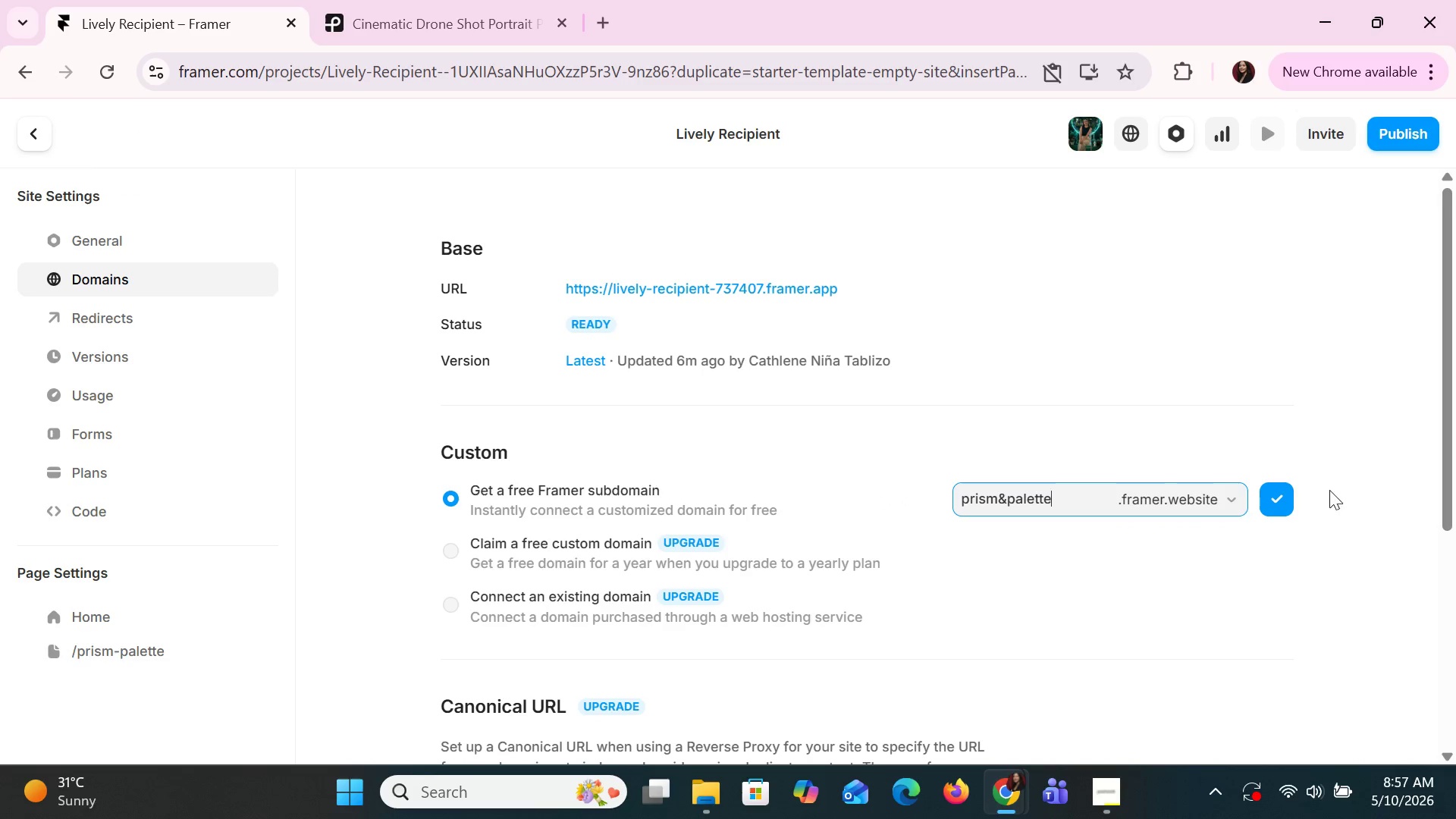 
left_click([1264, 498])
 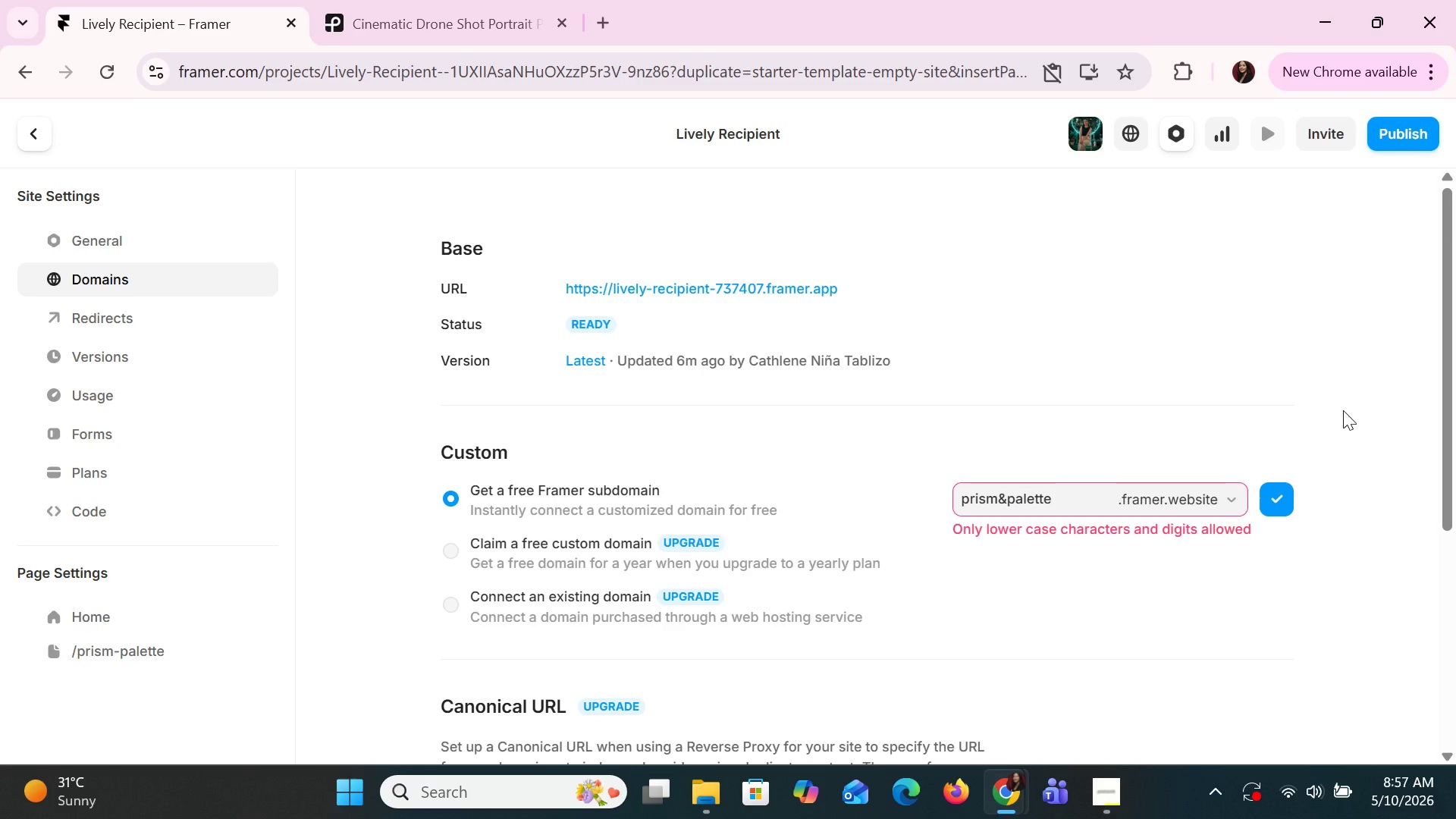 
left_click([999, 493])
 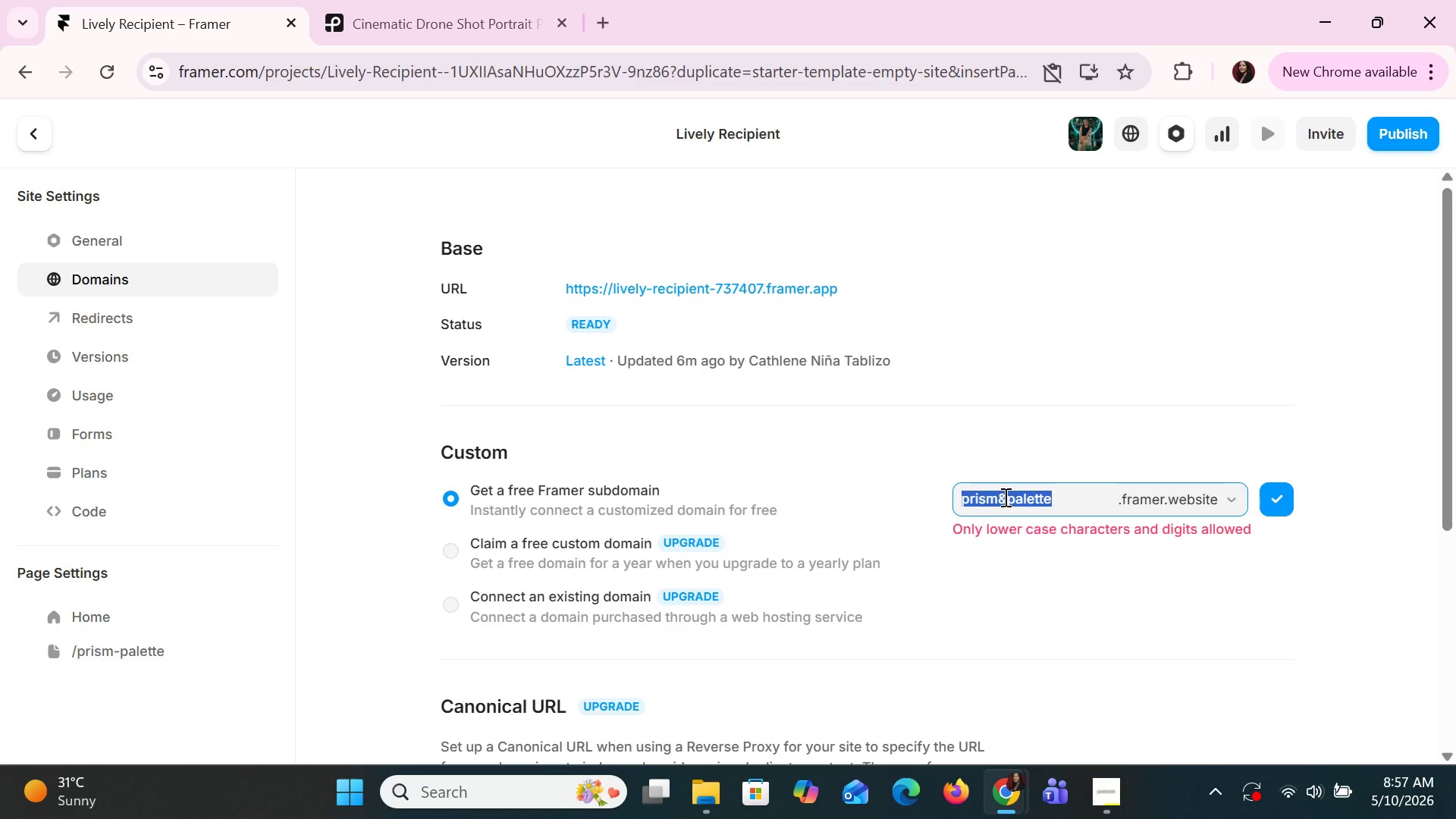 
left_click([1004, 497])
 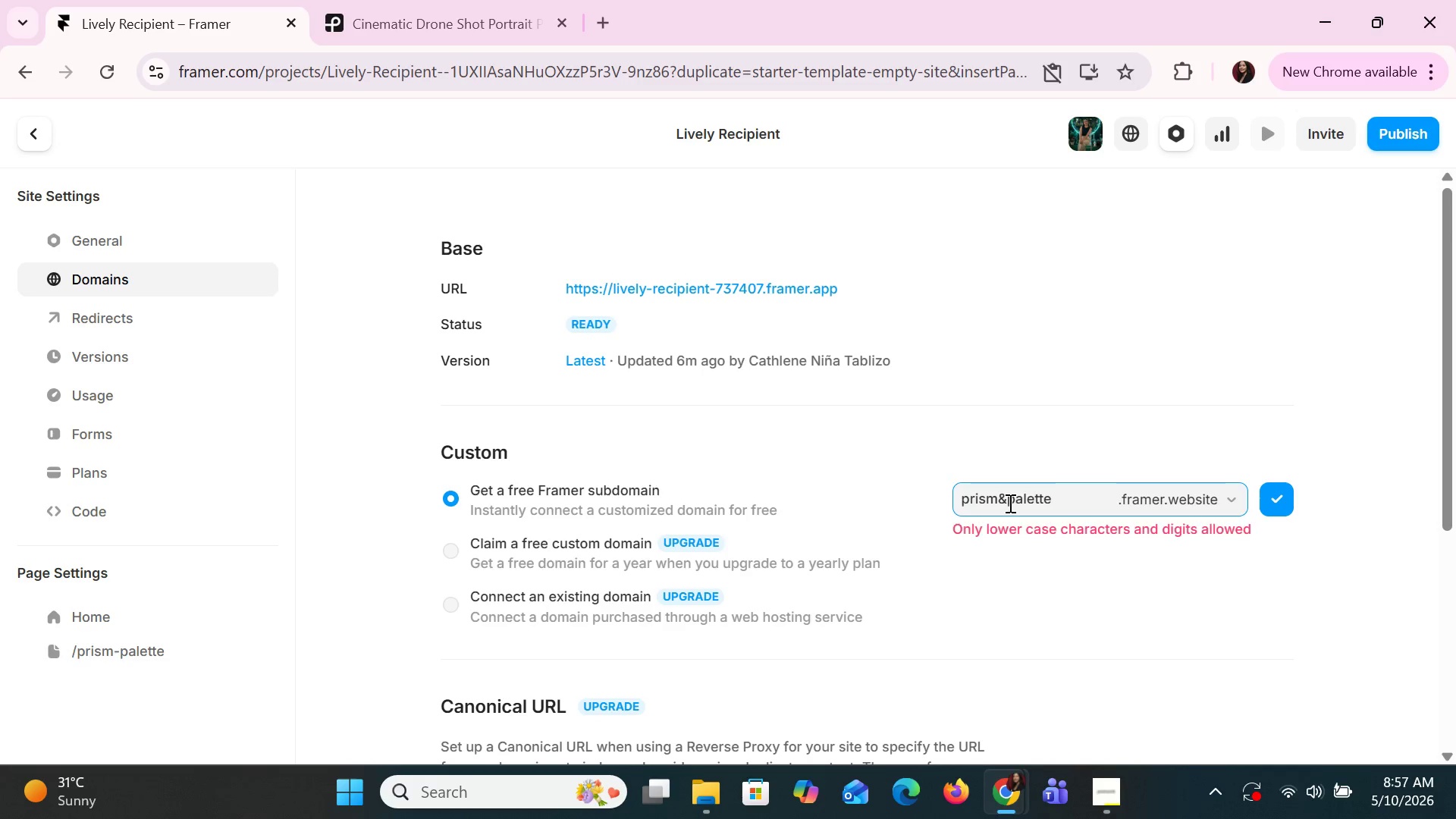 
key(Backspace)
type(and)
 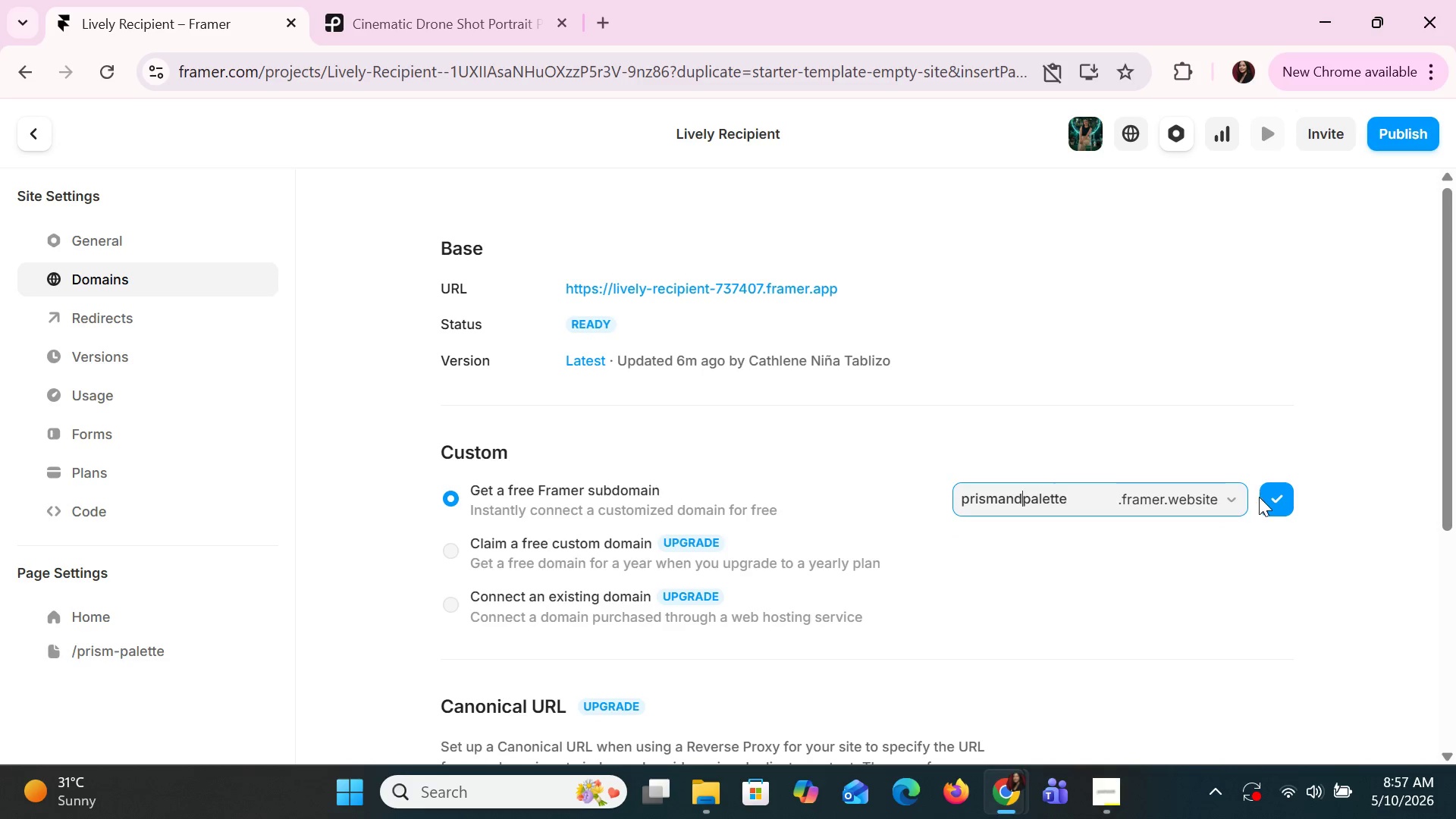 
left_click([1266, 501])
 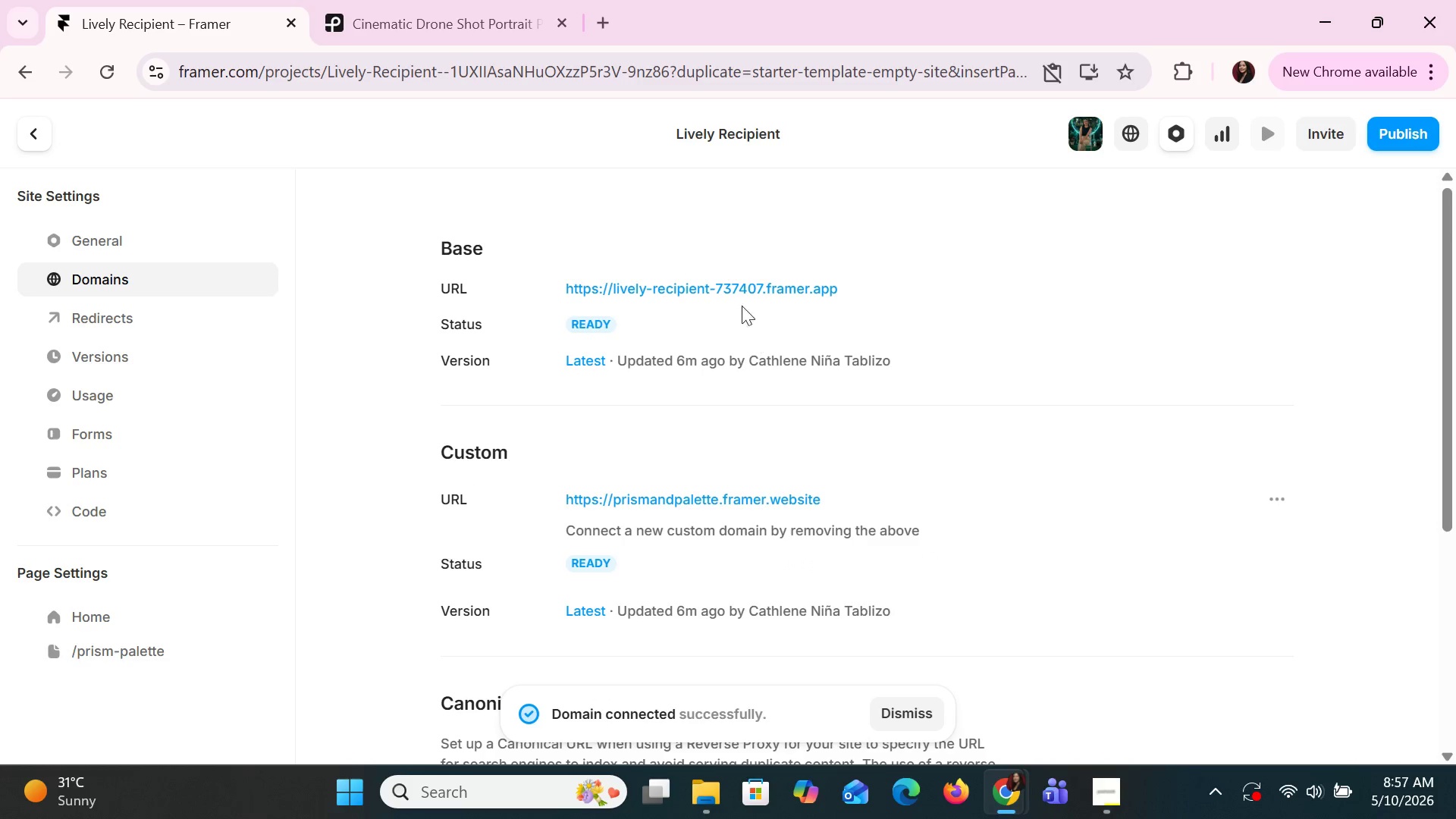 
left_click([742, 290])
 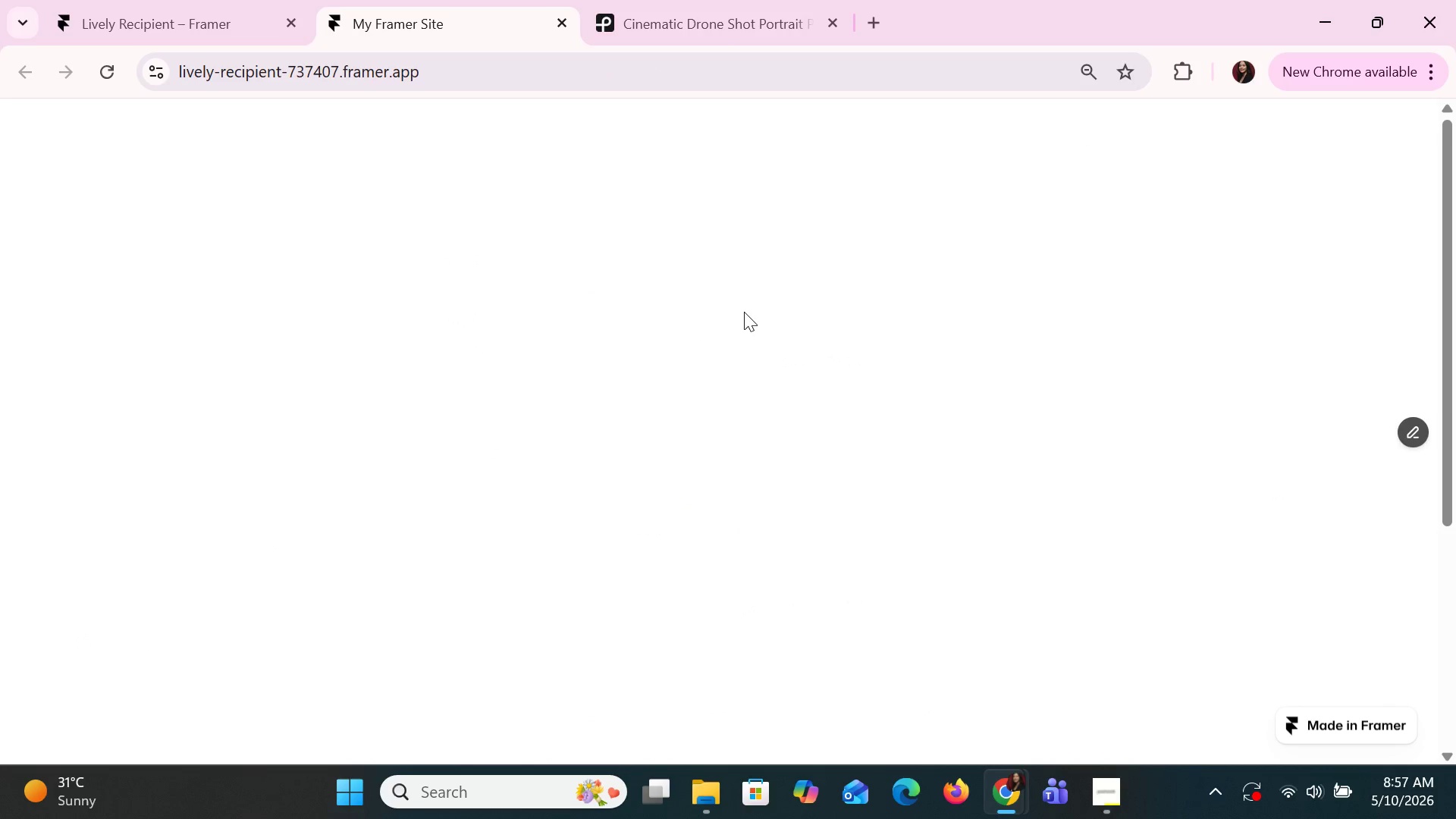 
wait(6.51)
 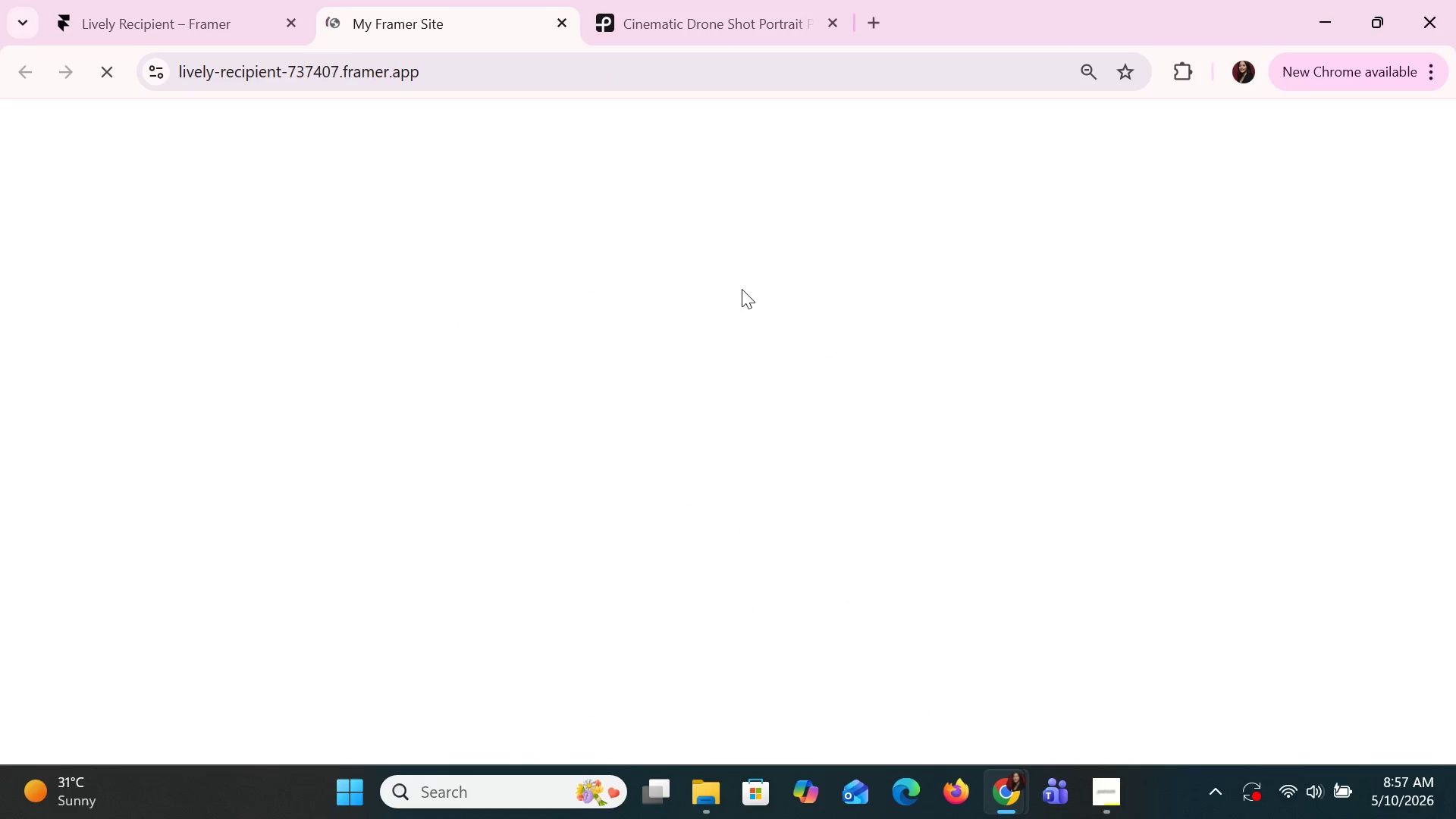 
scroll: coordinate [899, 549], scroll_direction: down, amount: 2.0
 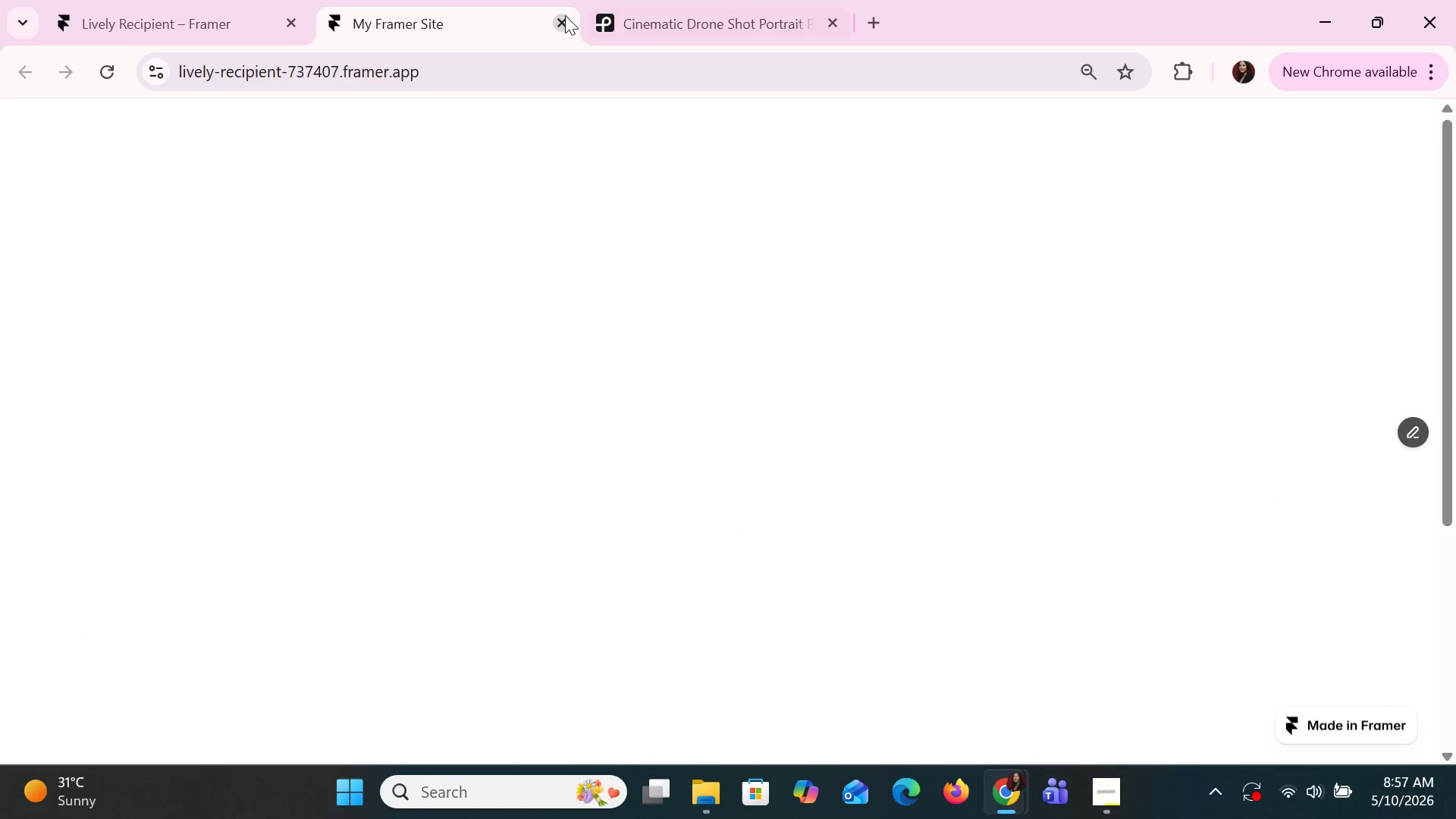 
left_click([565, 18])
 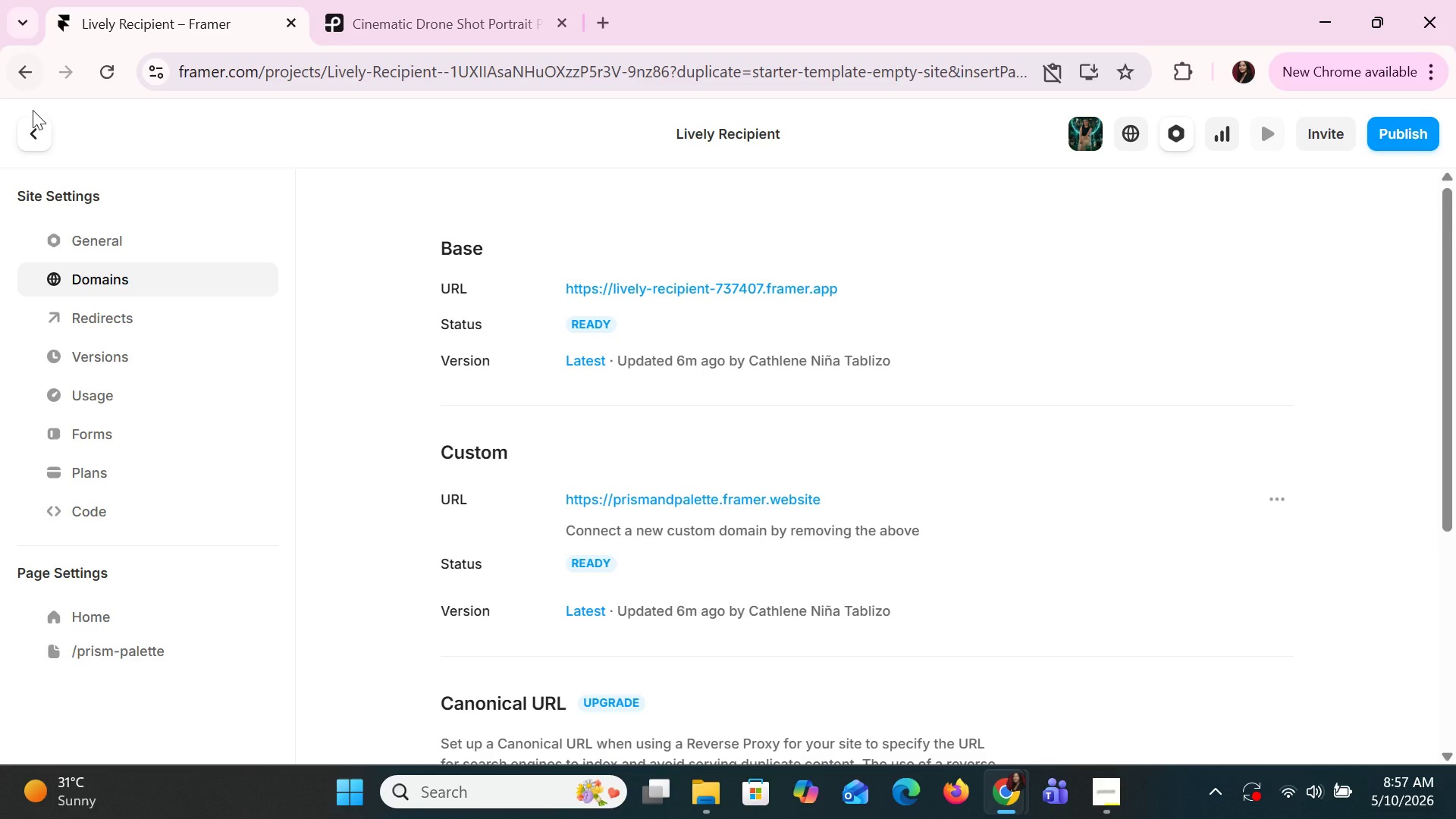 
left_click([32, 120])
 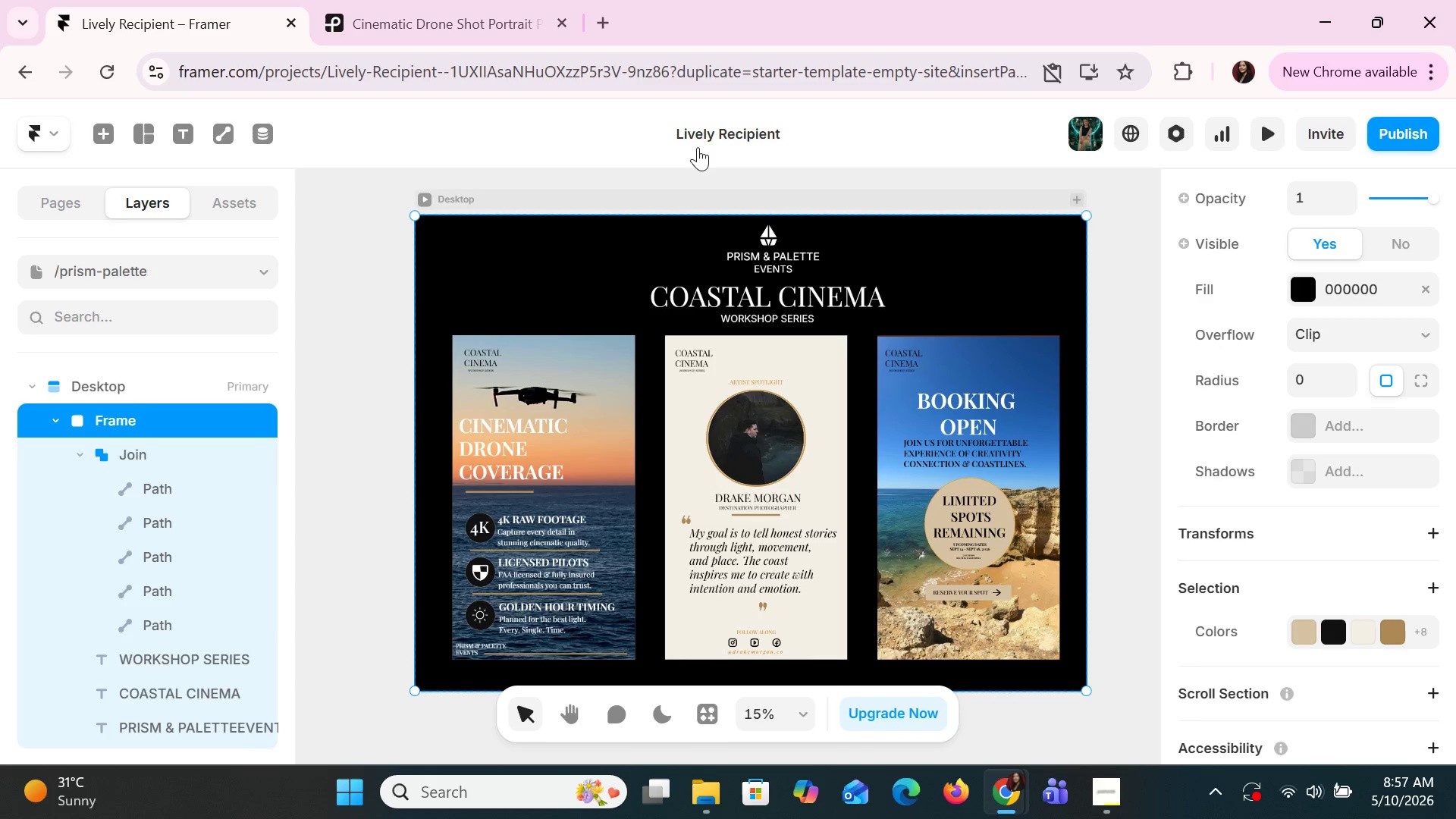 
left_click([704, 136])
 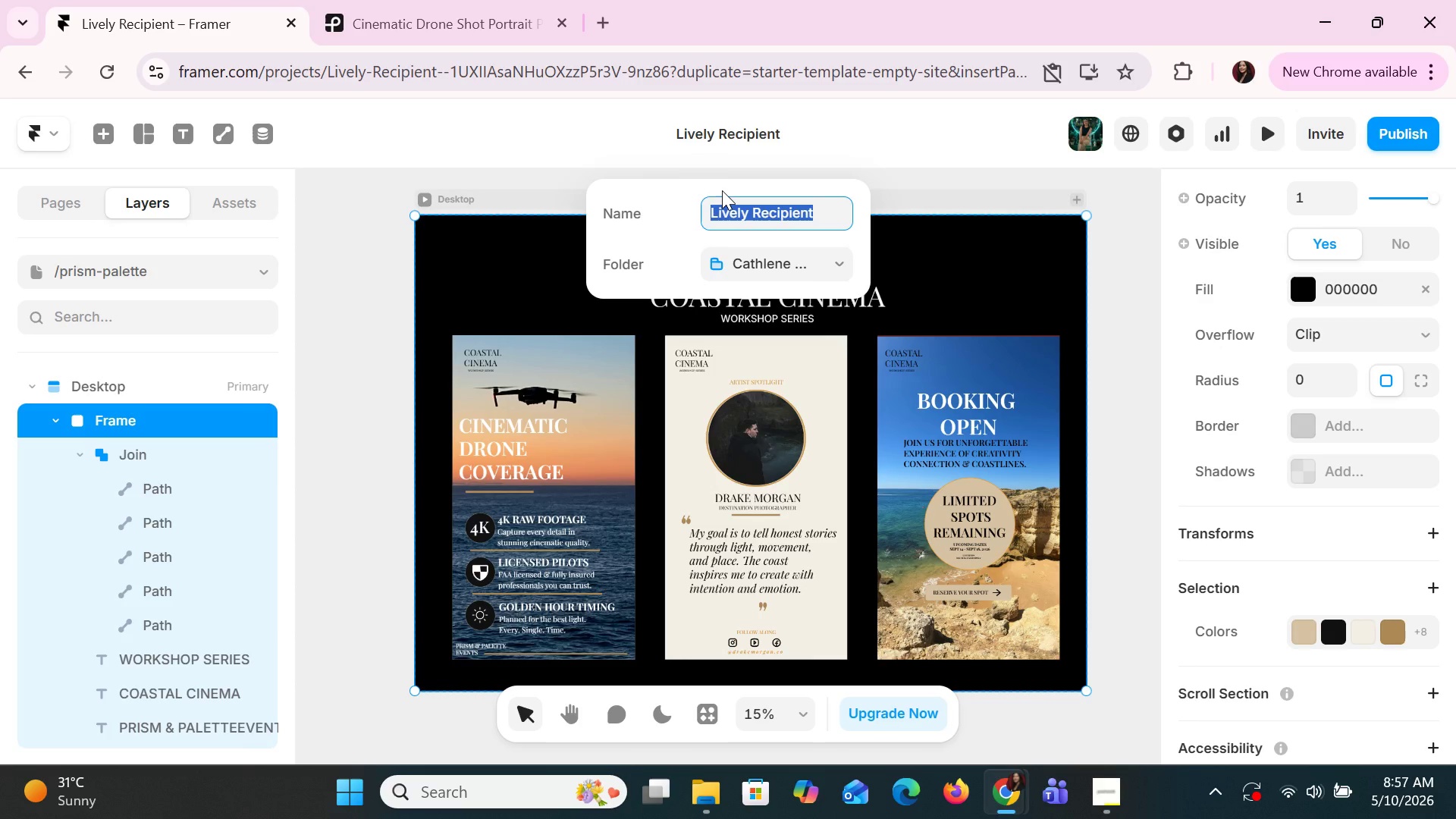 
type(prisme)
key(Backspace)
type(&pae)
key(Backspace)
type(lette)
 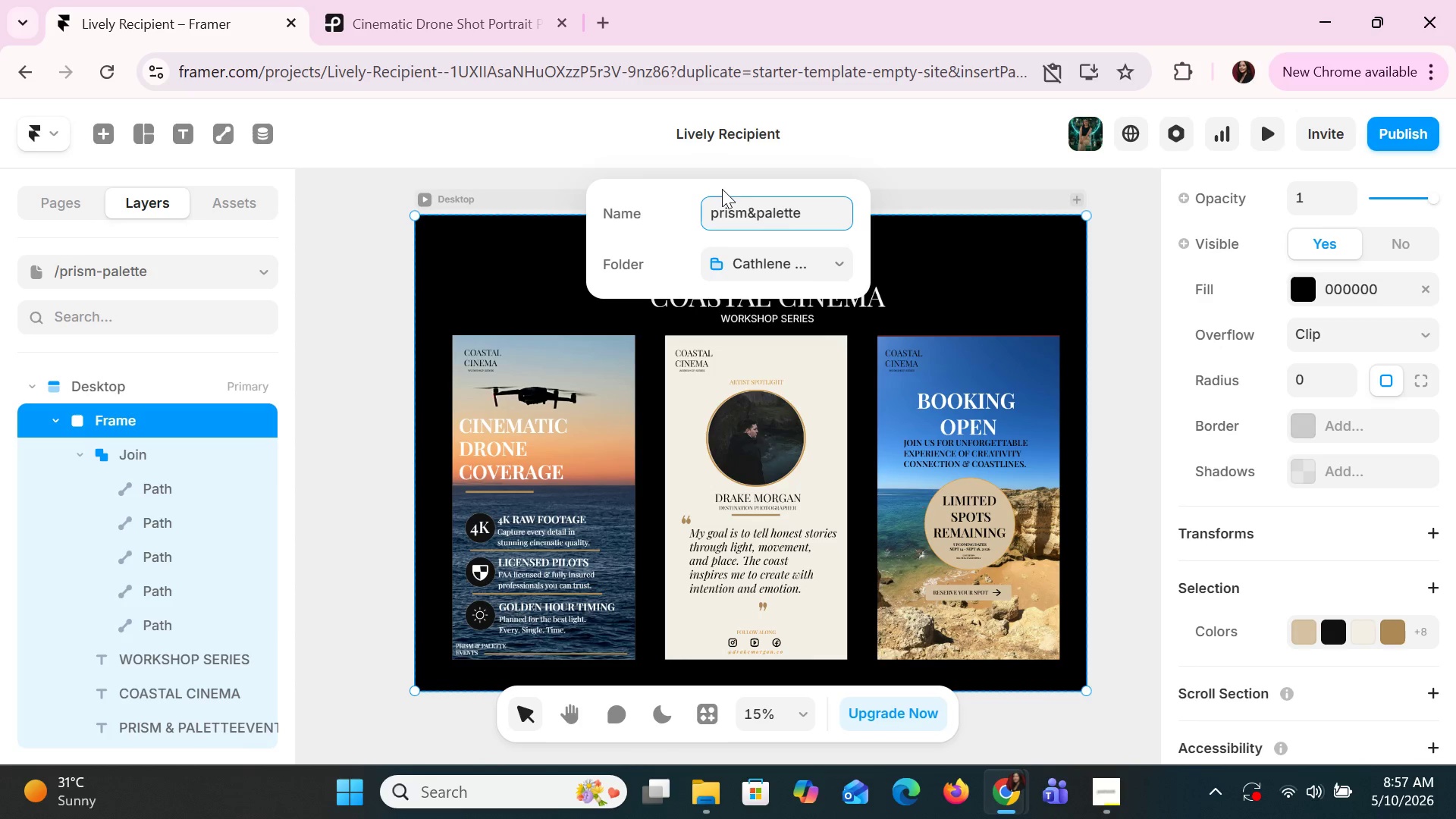 
left_click([920, 199])
 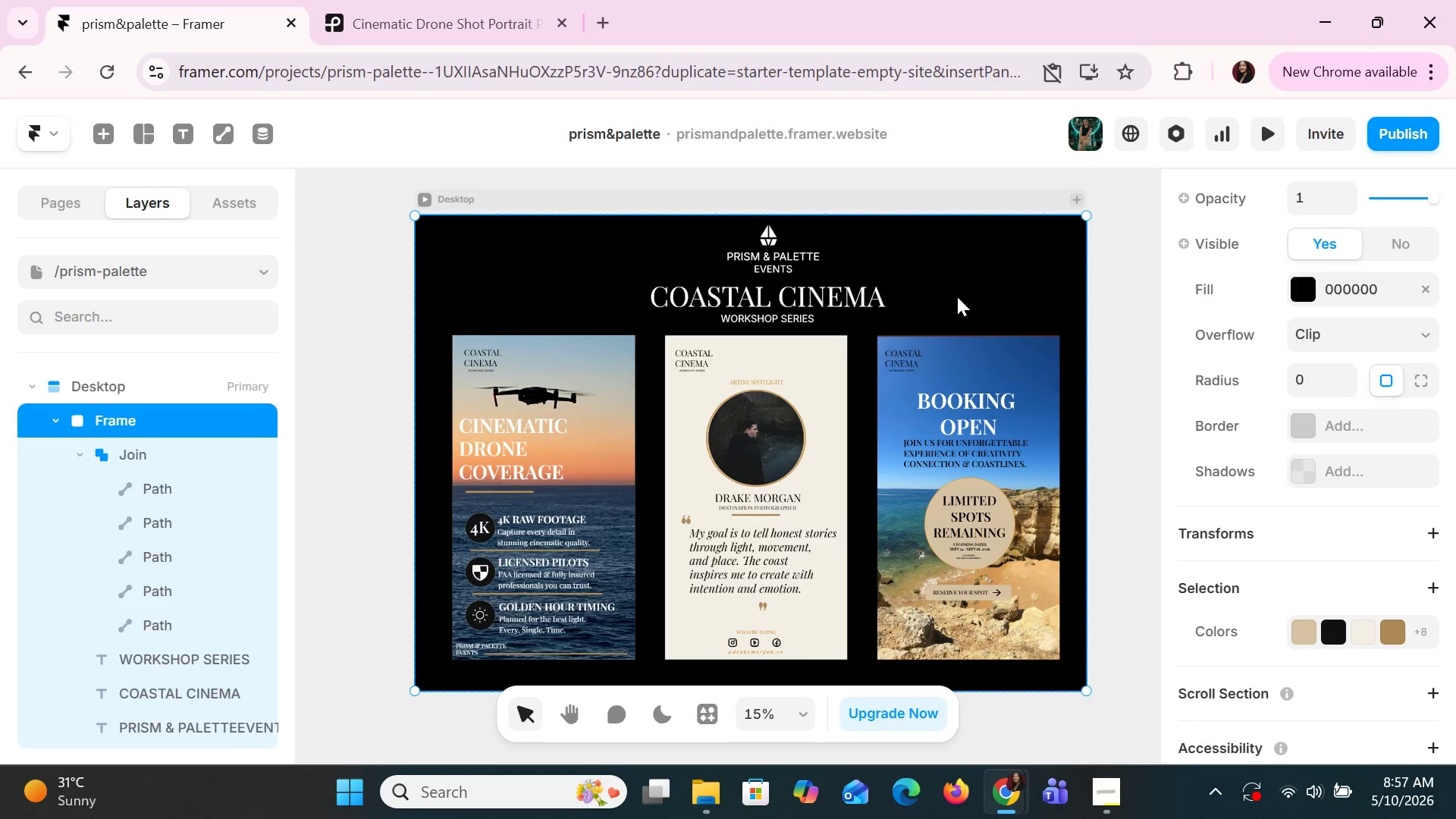 
wait(5.22)
 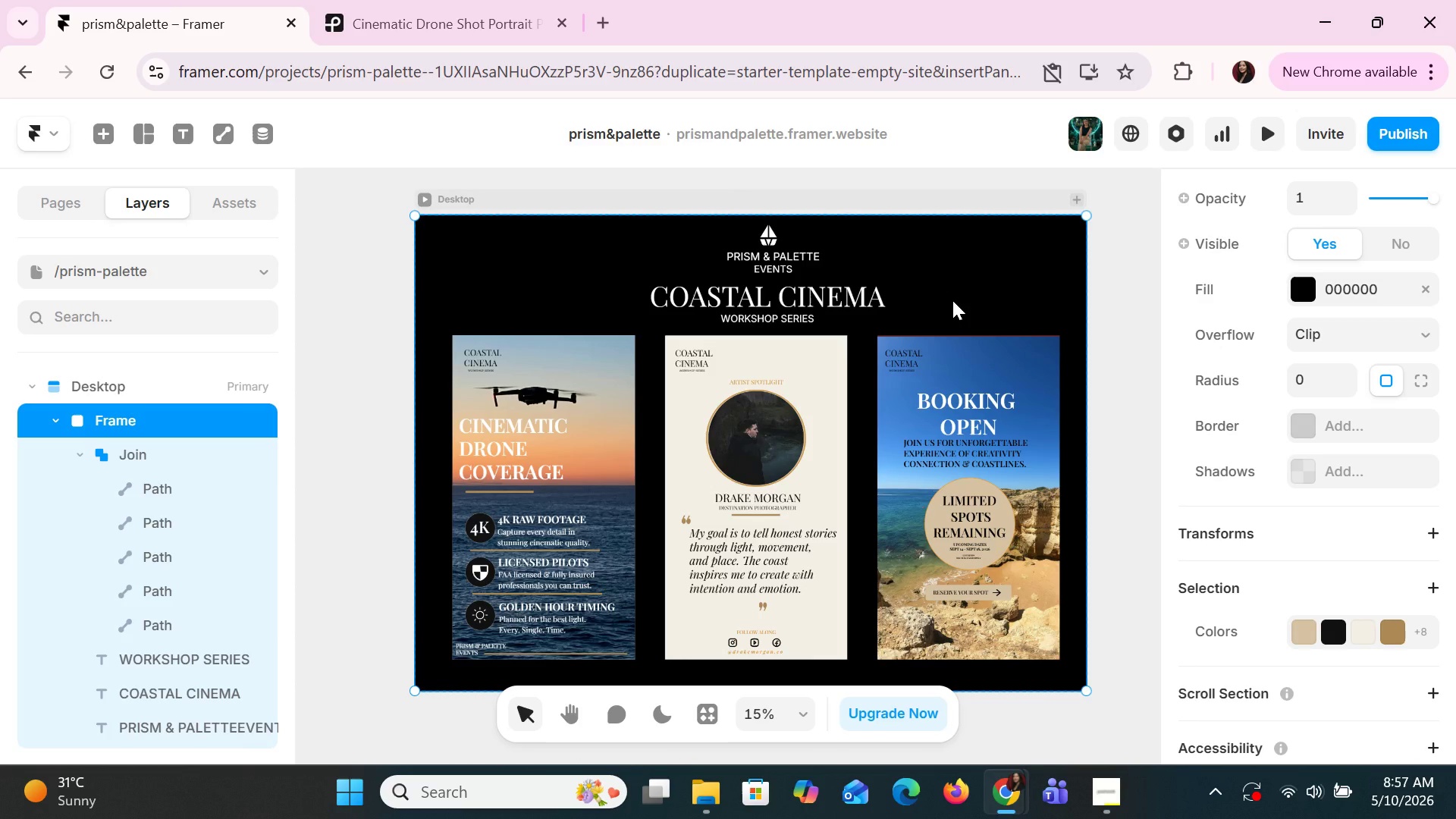 
scroll: coordinate [1100, 491], scroll_direction: down, amount: 1.0
 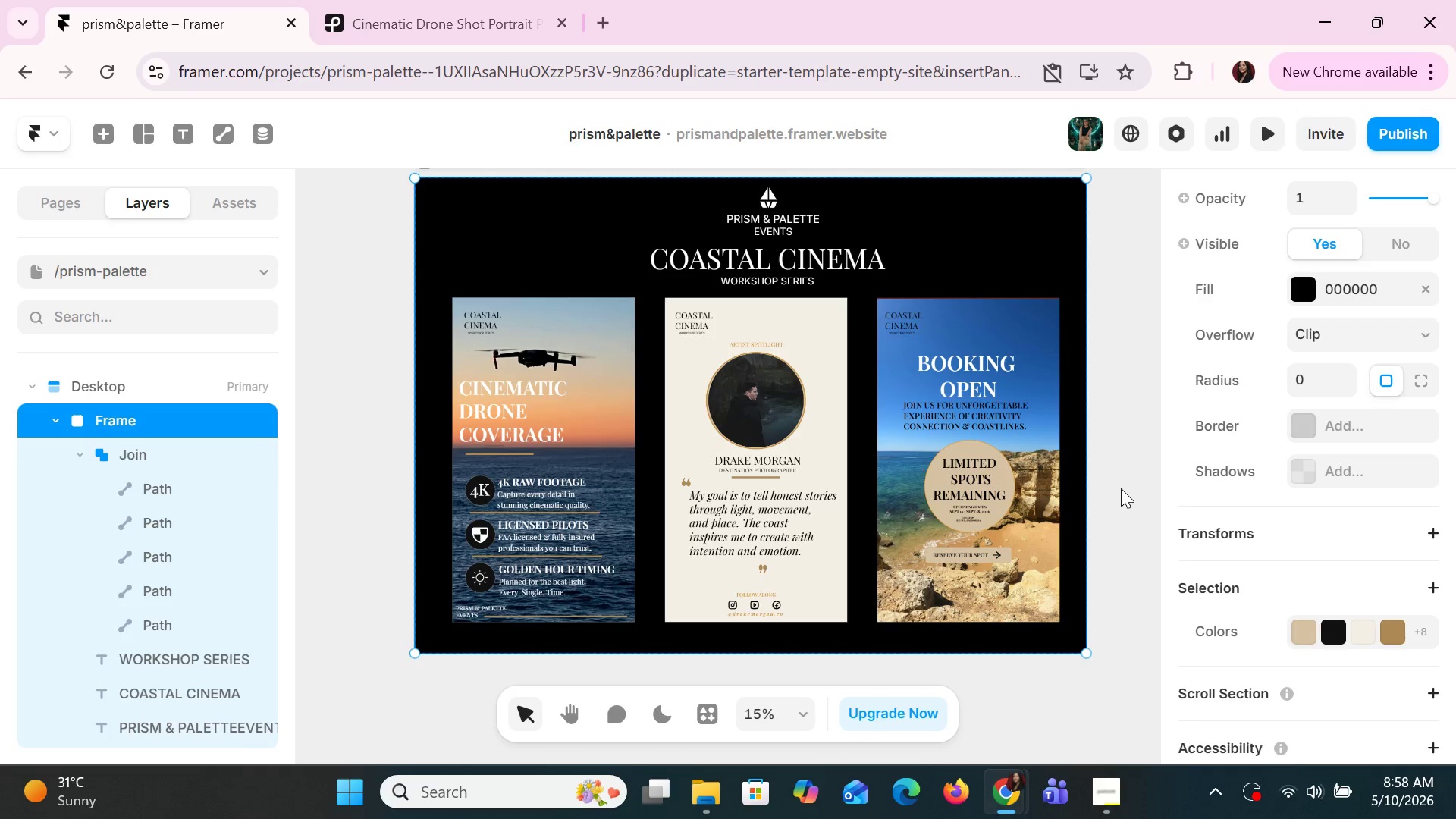 
hold_key(key=ShiftLeft, duration=1.39)
scroll: coordinate [1125, 487], scroll_direction: down, amount: 2.0
 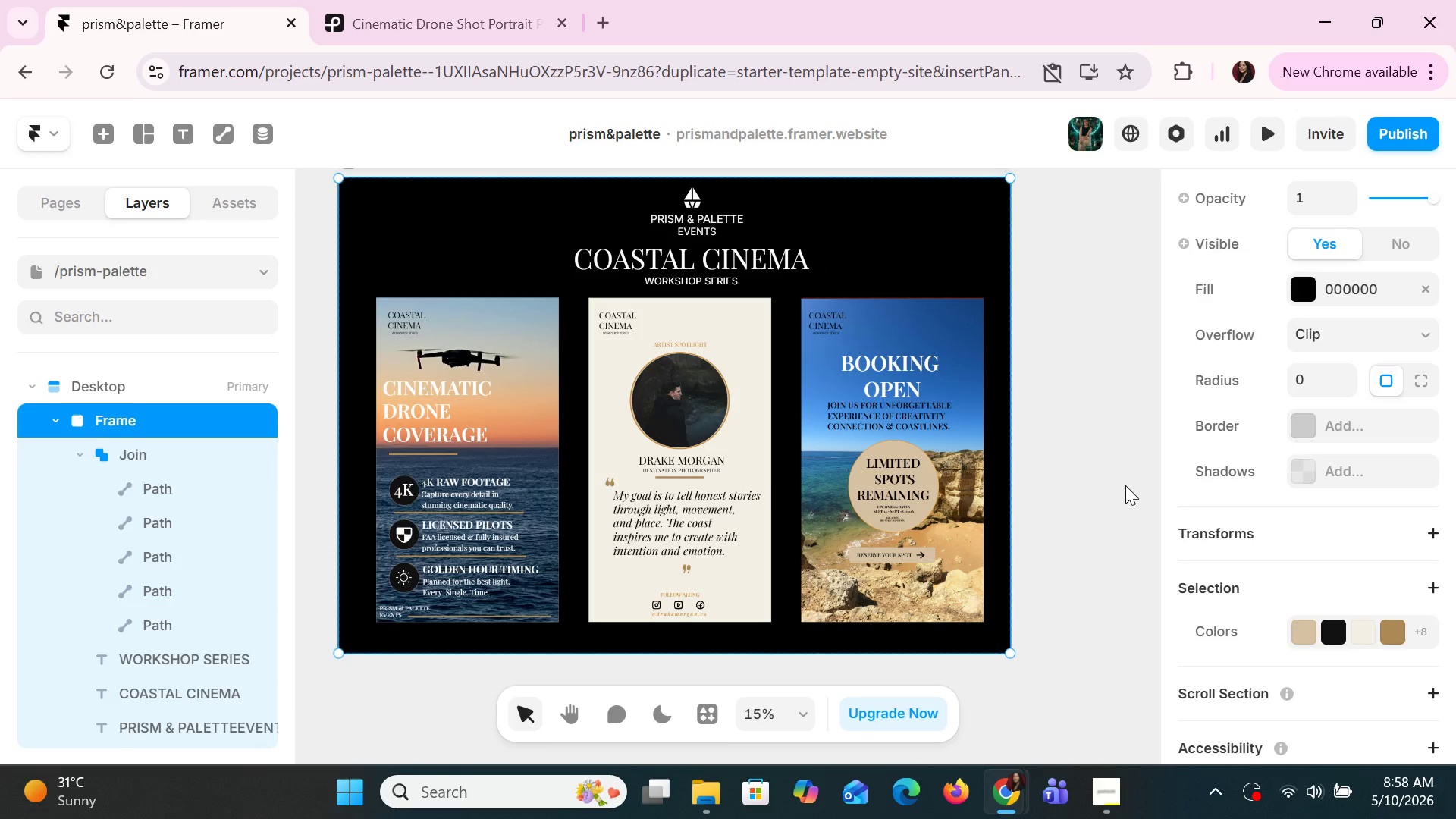 
left_click([1125, 485])
 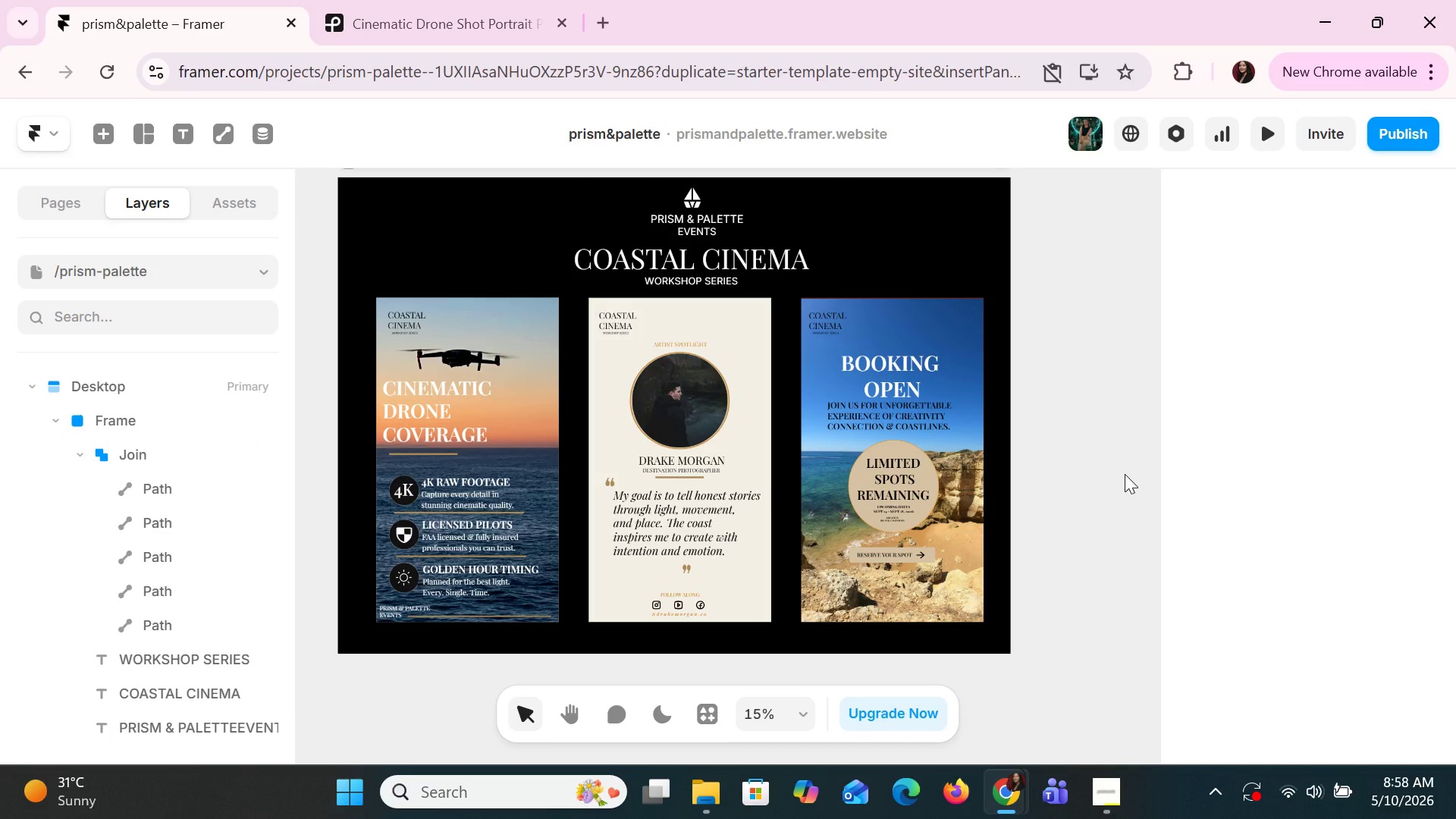 
wait(11.44)
 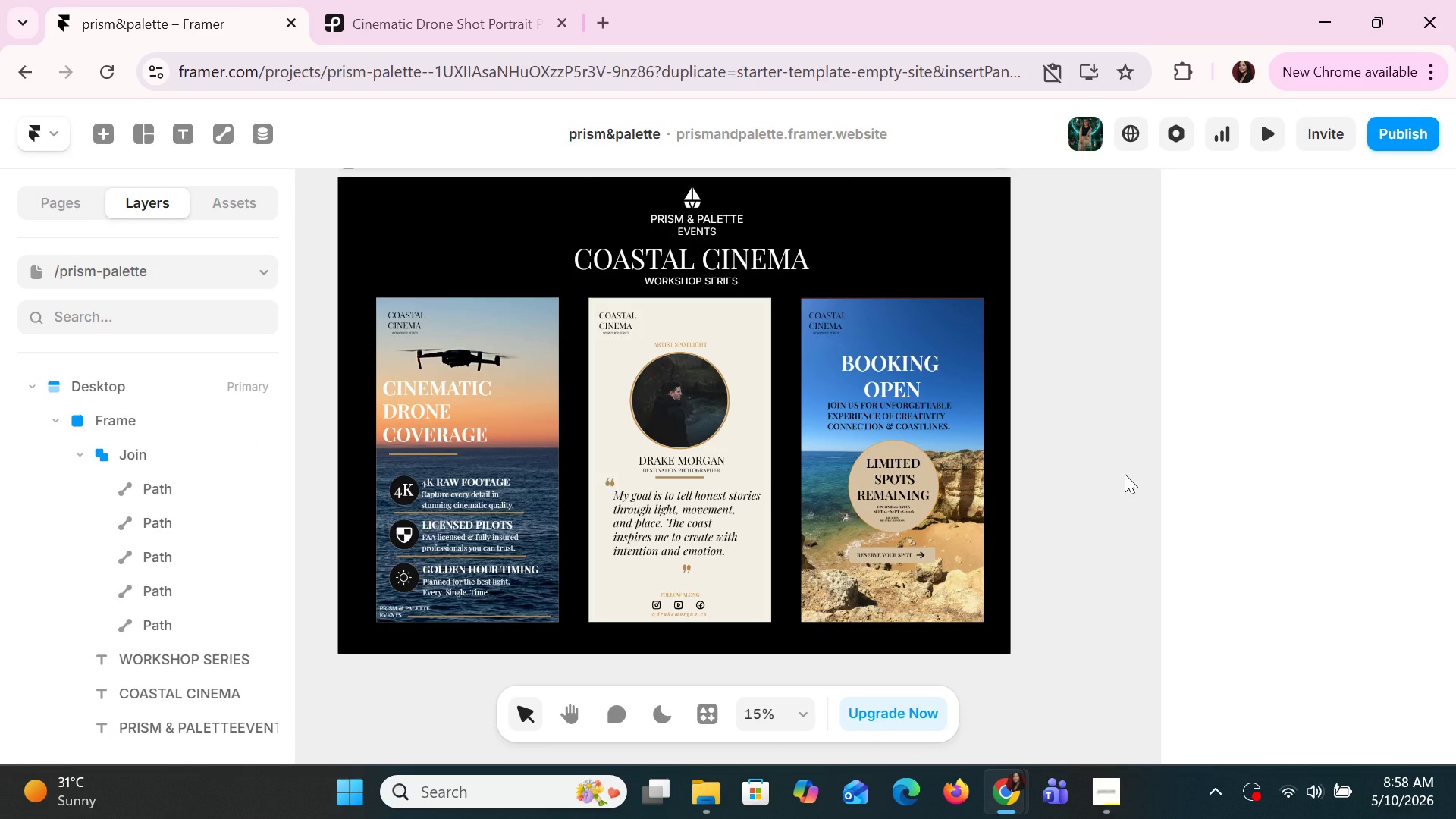 
hold_key(key=ControlLeft, duration=1.5)
scroll: coordinate [439, 344], scroll_direction: up, amount: 6.0
 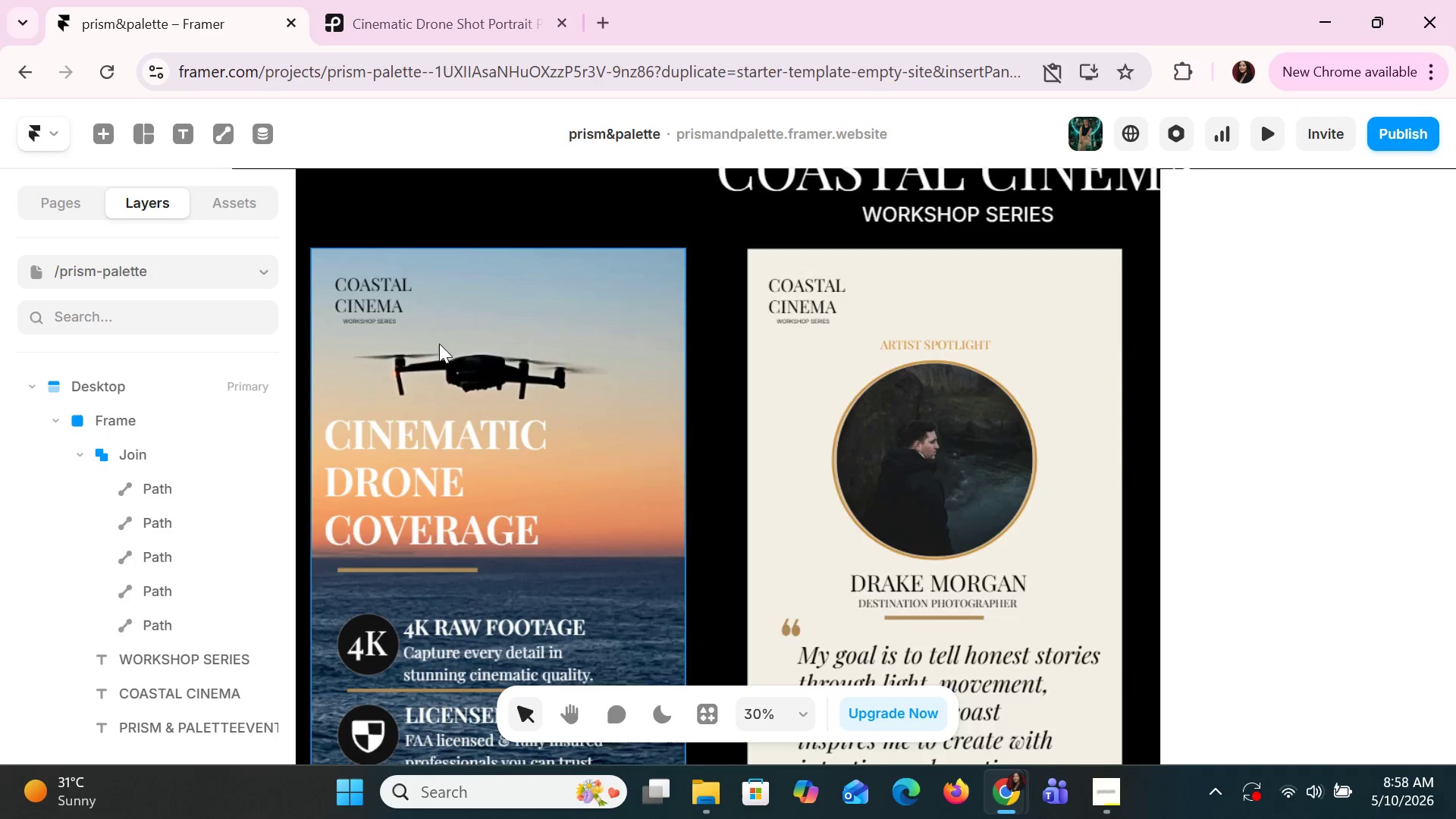 
key(Control+ControlLeft)
 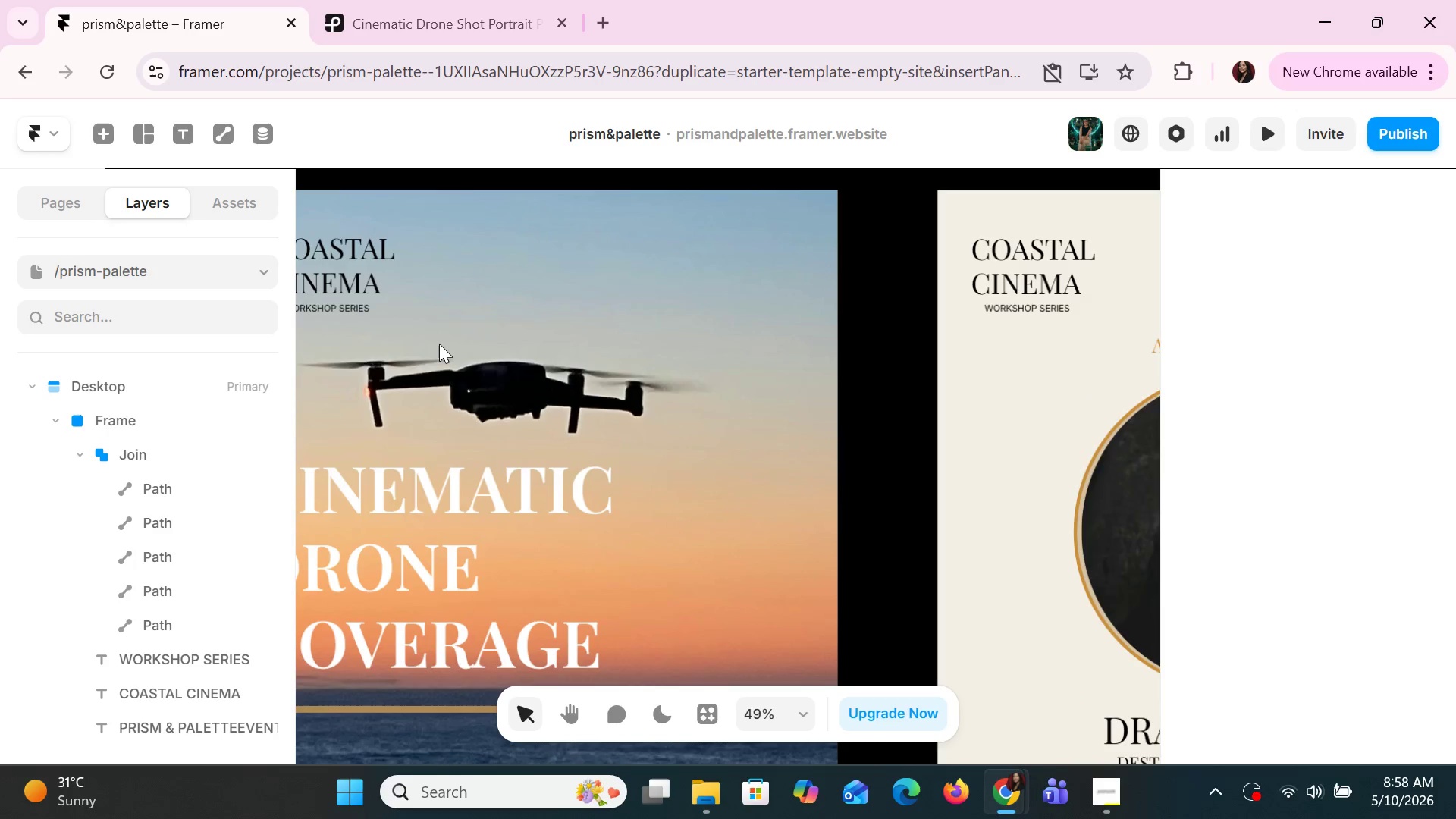 
key(Control+ControlLeft)
 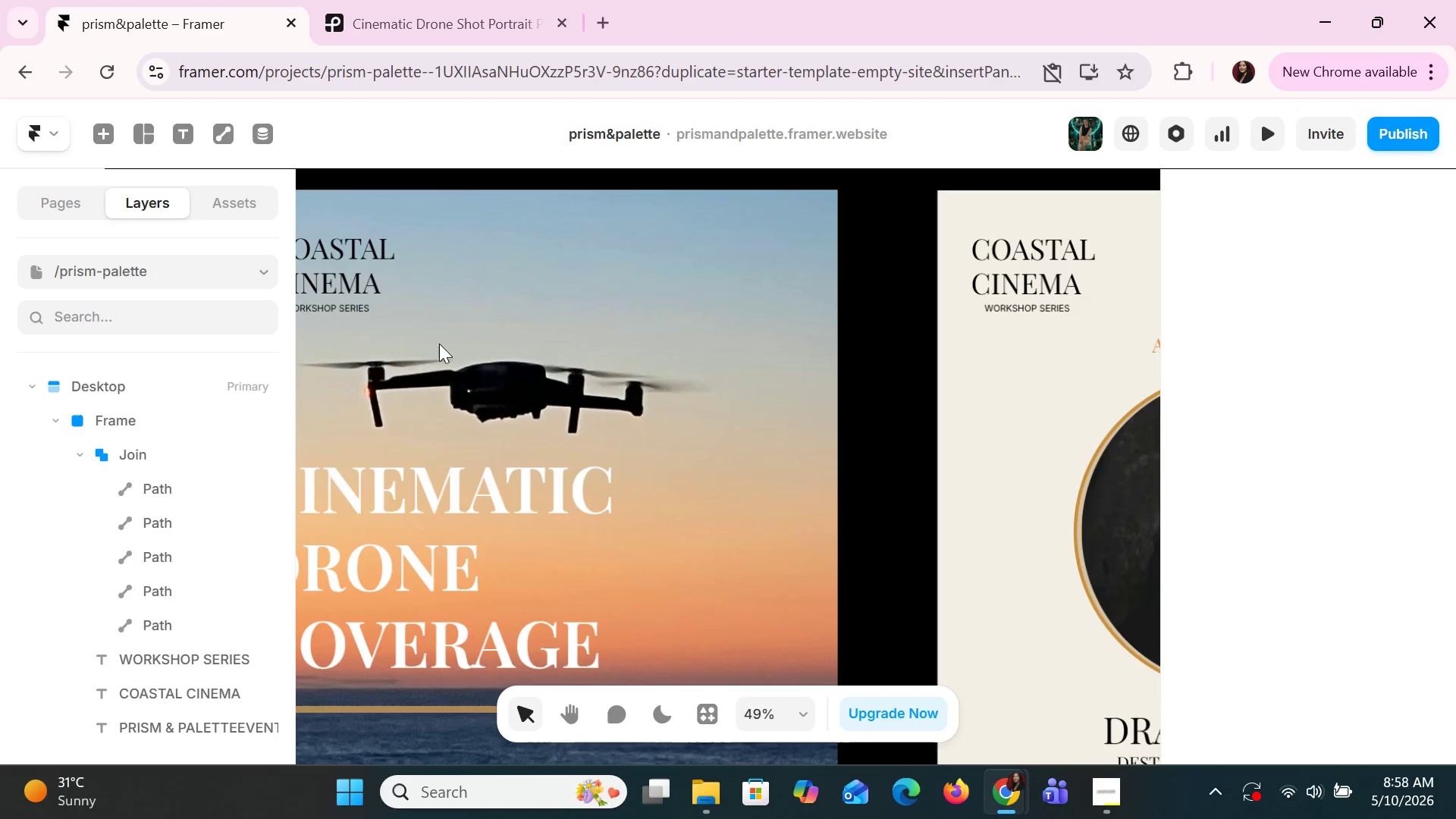 
key(Control+ControlLeft)
 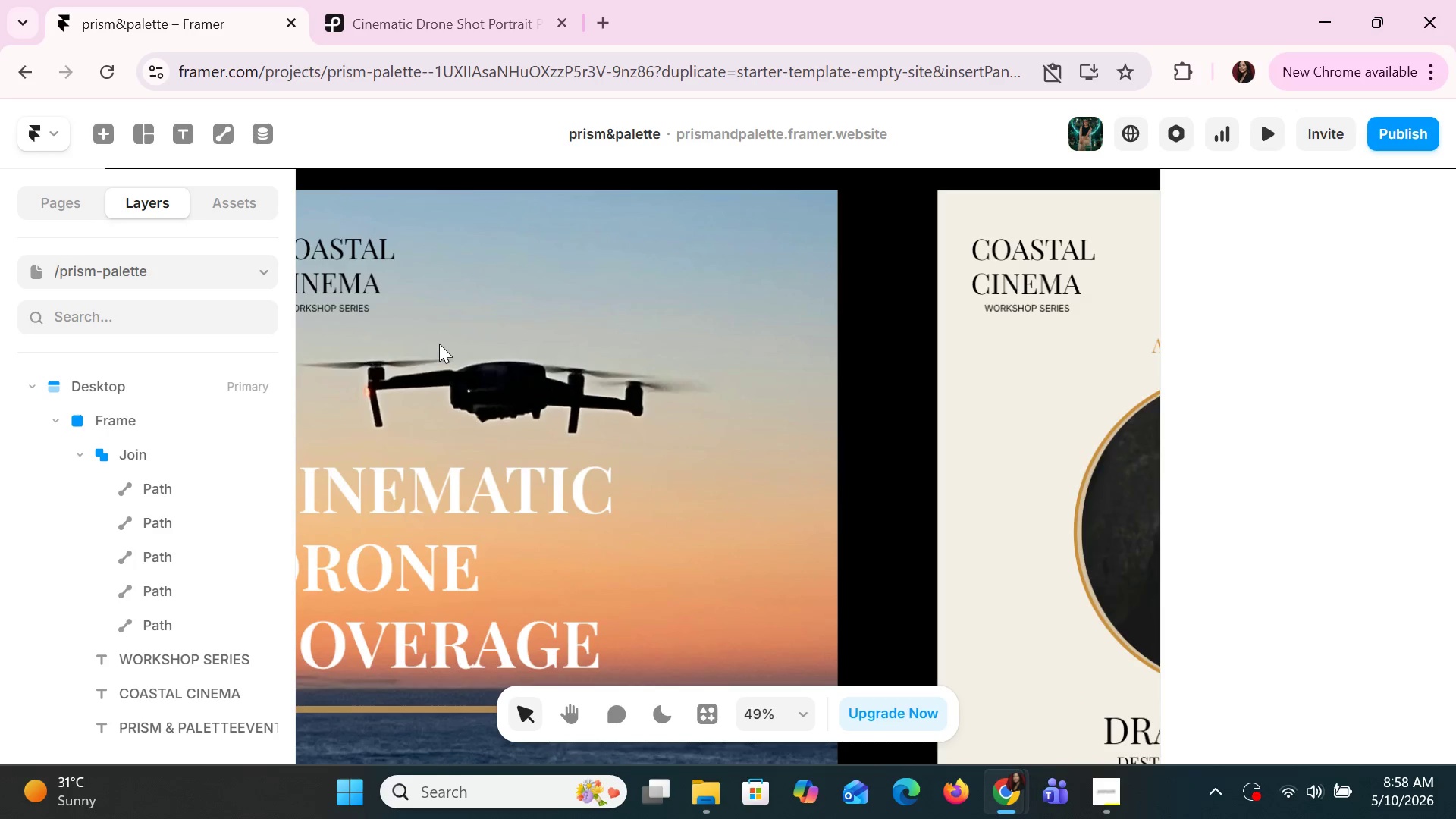 
key(Control+ControlLeft)
 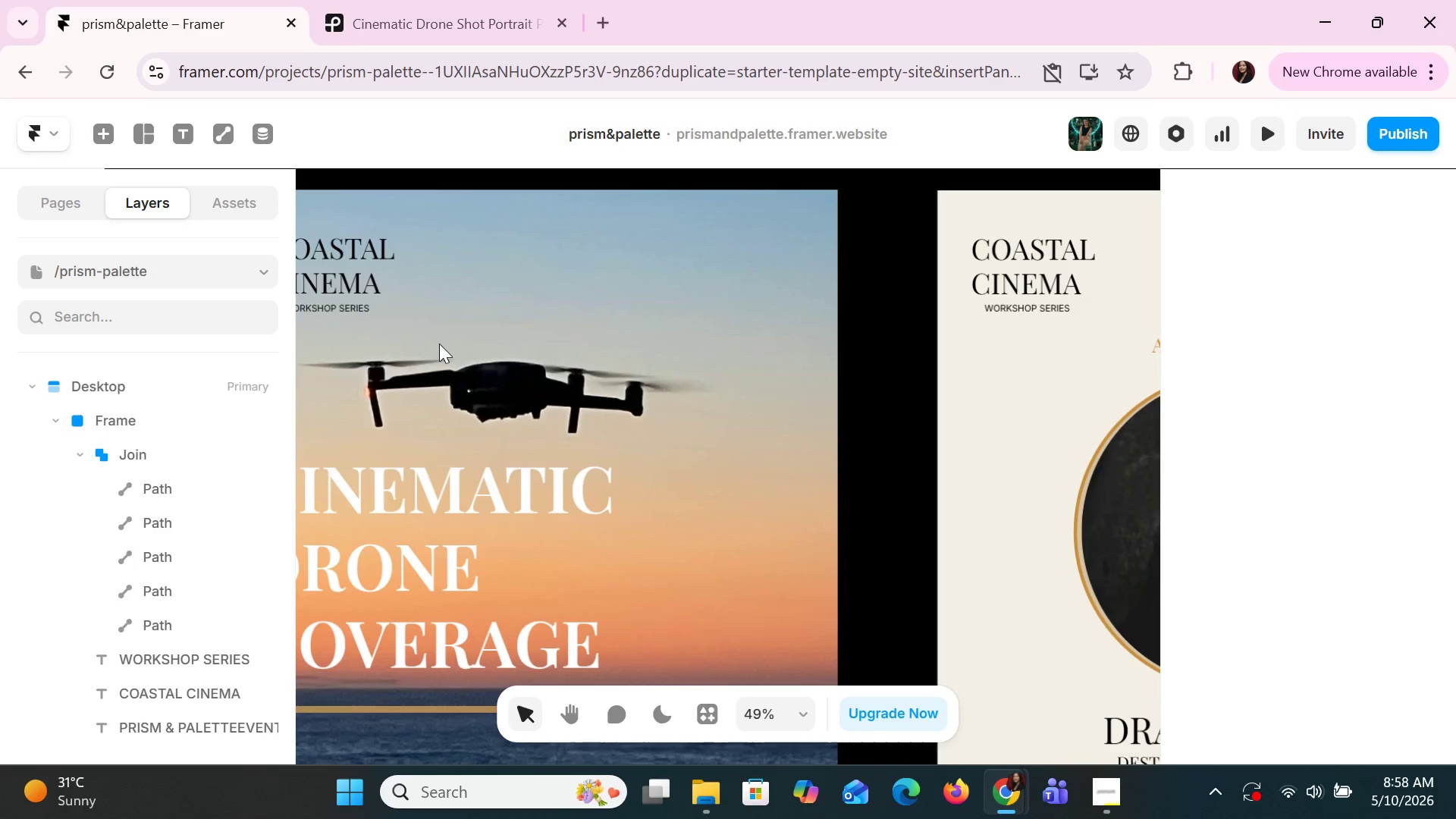 
key(Control+ControlLeft)
 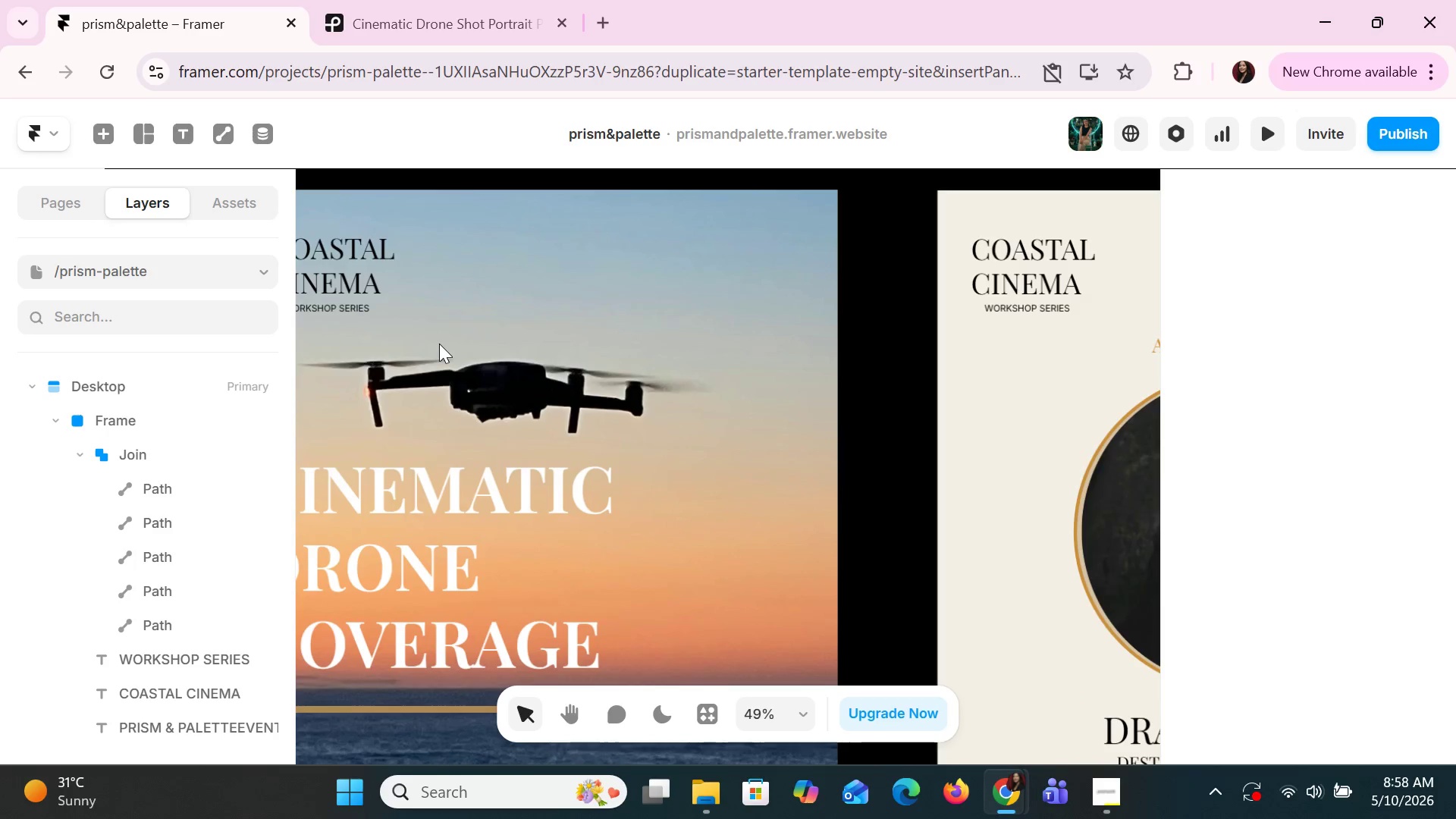 
key(Control+ControlLeft)
 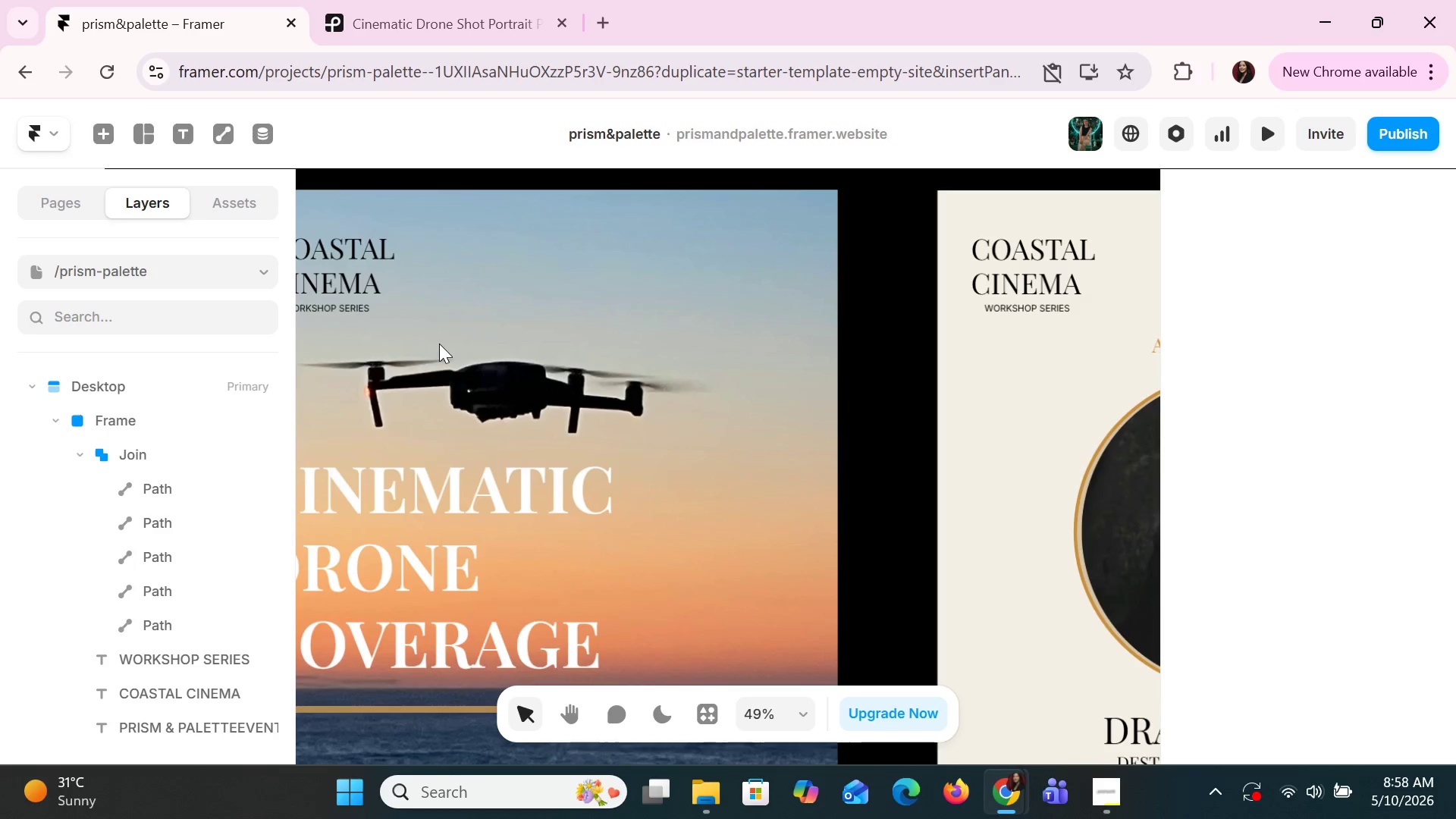 
key(Control+ControlLeft)
 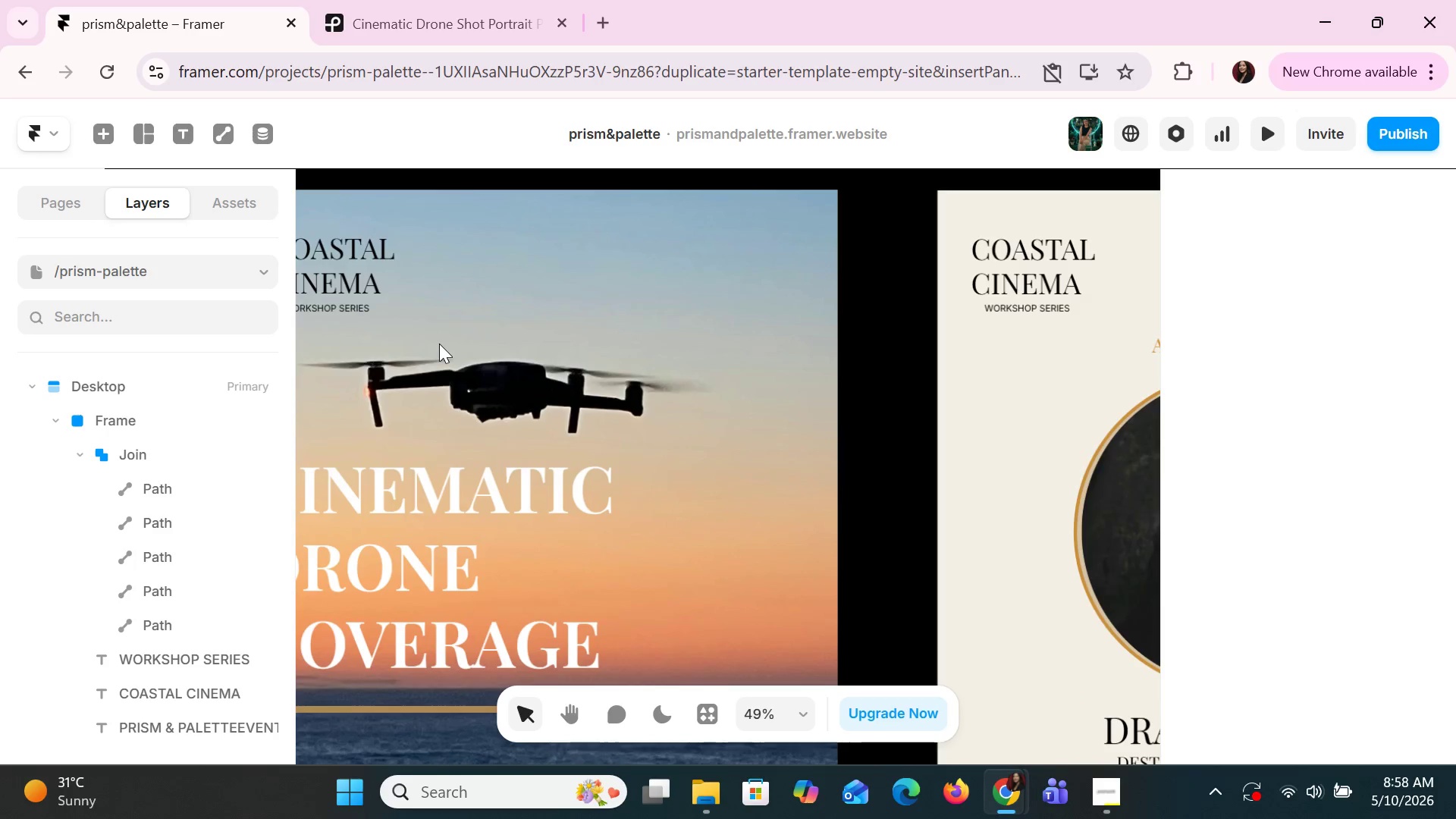 
key(Control+ControlLeft)
 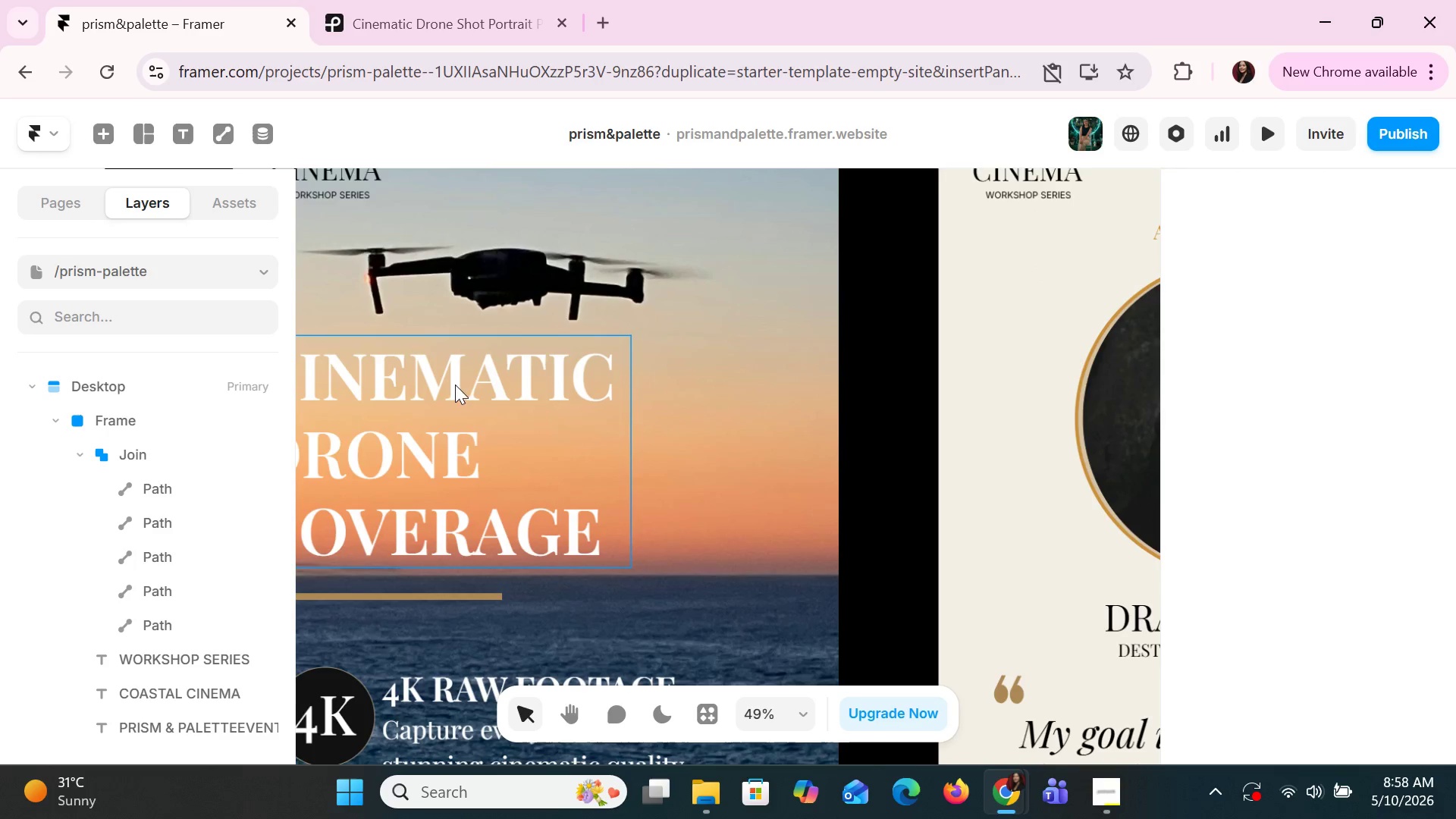 
scroll: coordinate [441, 358], scroll_direction: up, amount: 1.0
 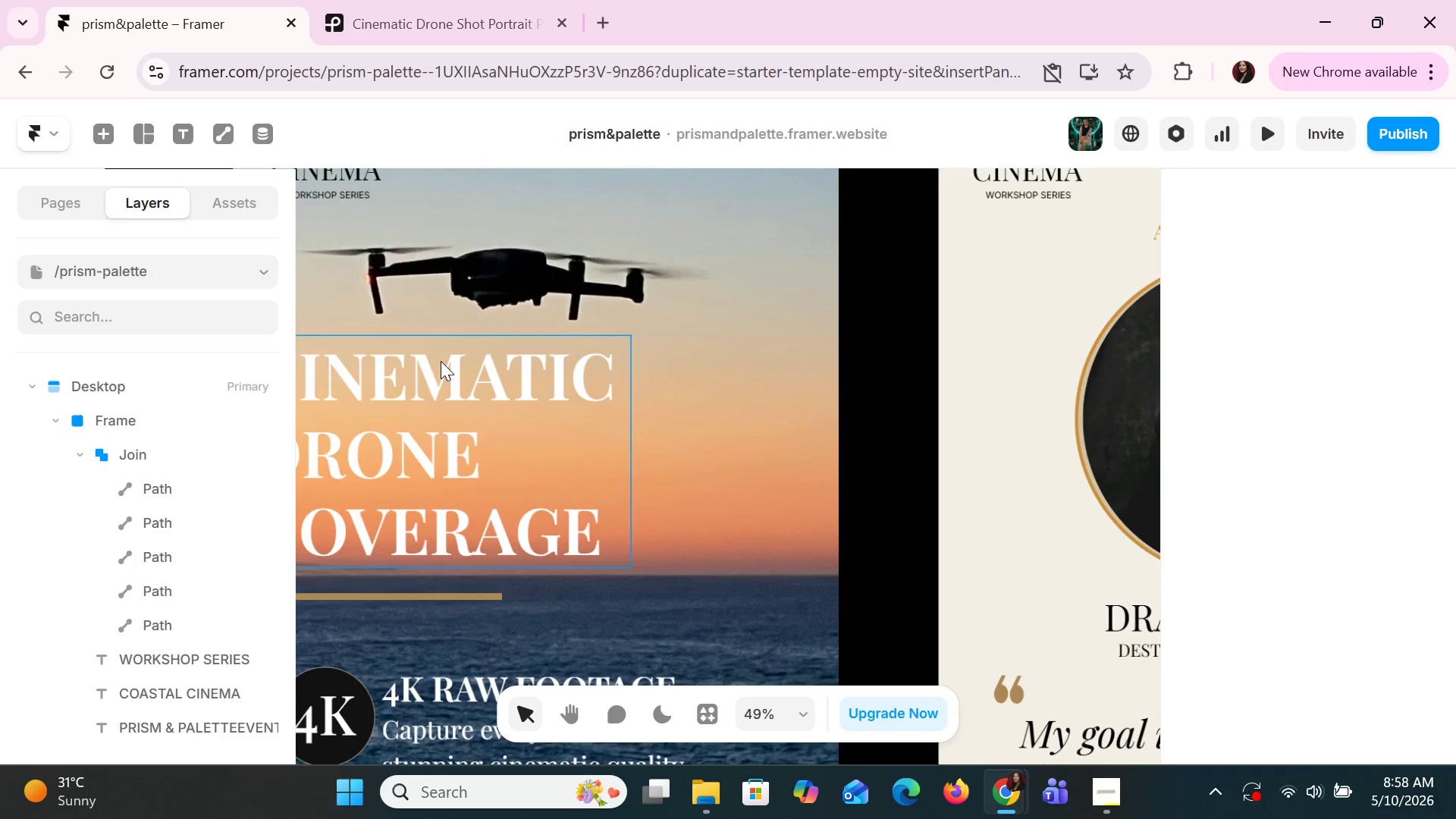 
hold_key(key=ShiftLeft, duration=1.2)
scroll: coordinate [479, 409], scroll_direction: up, amount: 5.0
 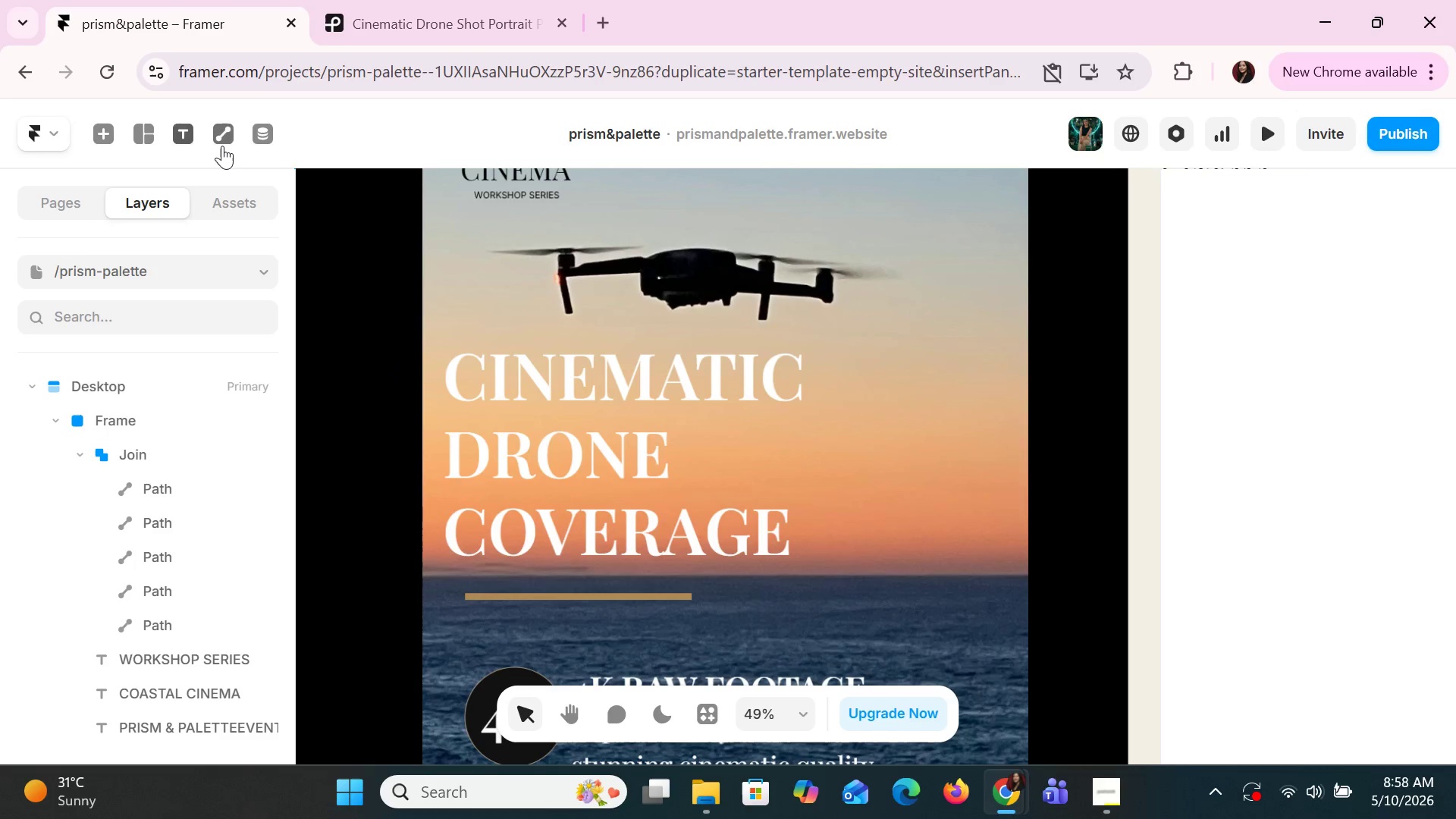 
left_click([222, 133])
 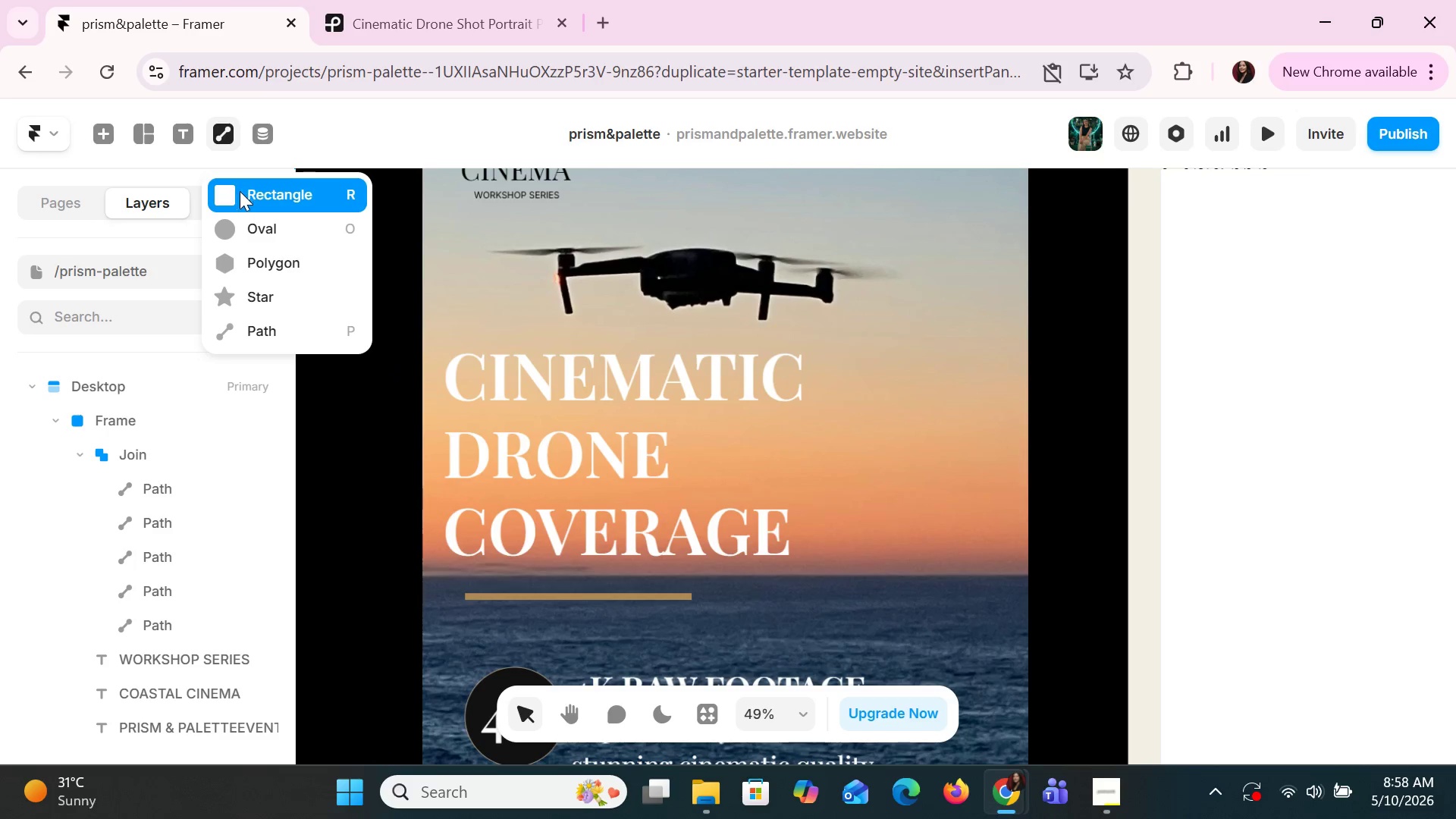 
left_click([243, 196])
 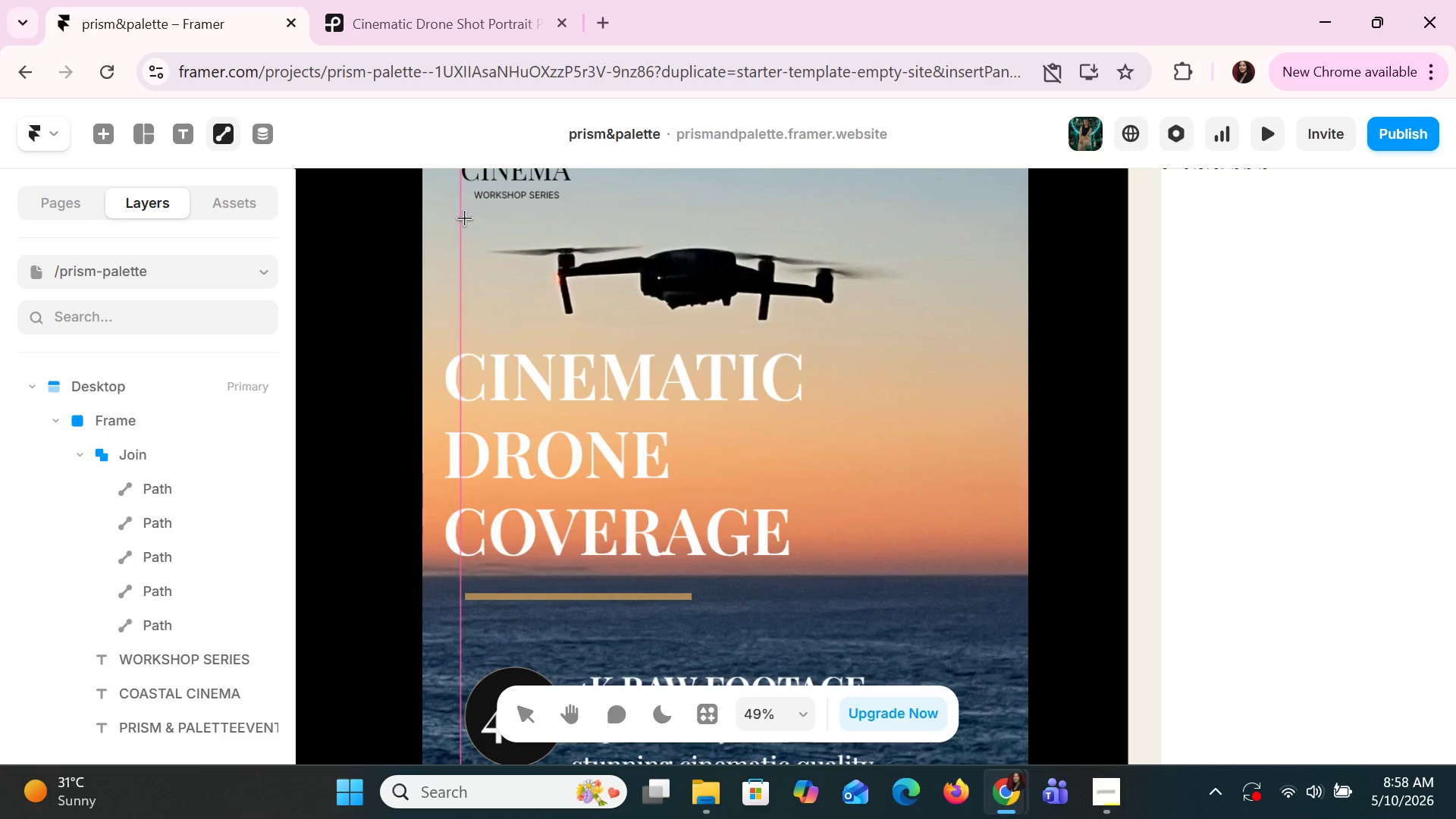 
left_click_drag(start_coordinate=[468, 222], to_coordinate=[463, 316])
 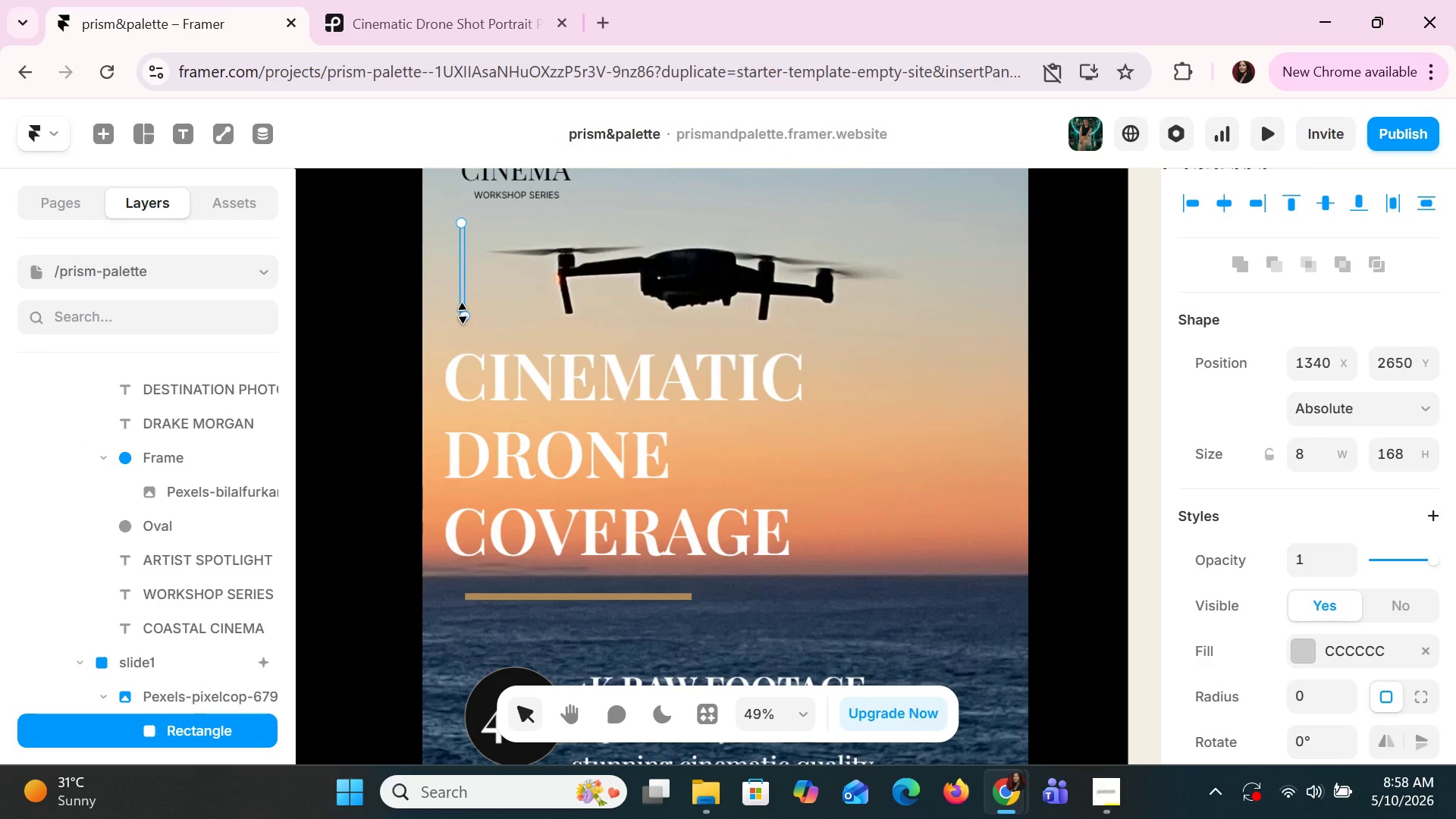 
hold_key(key=ArrowUp, duration=1.14)
 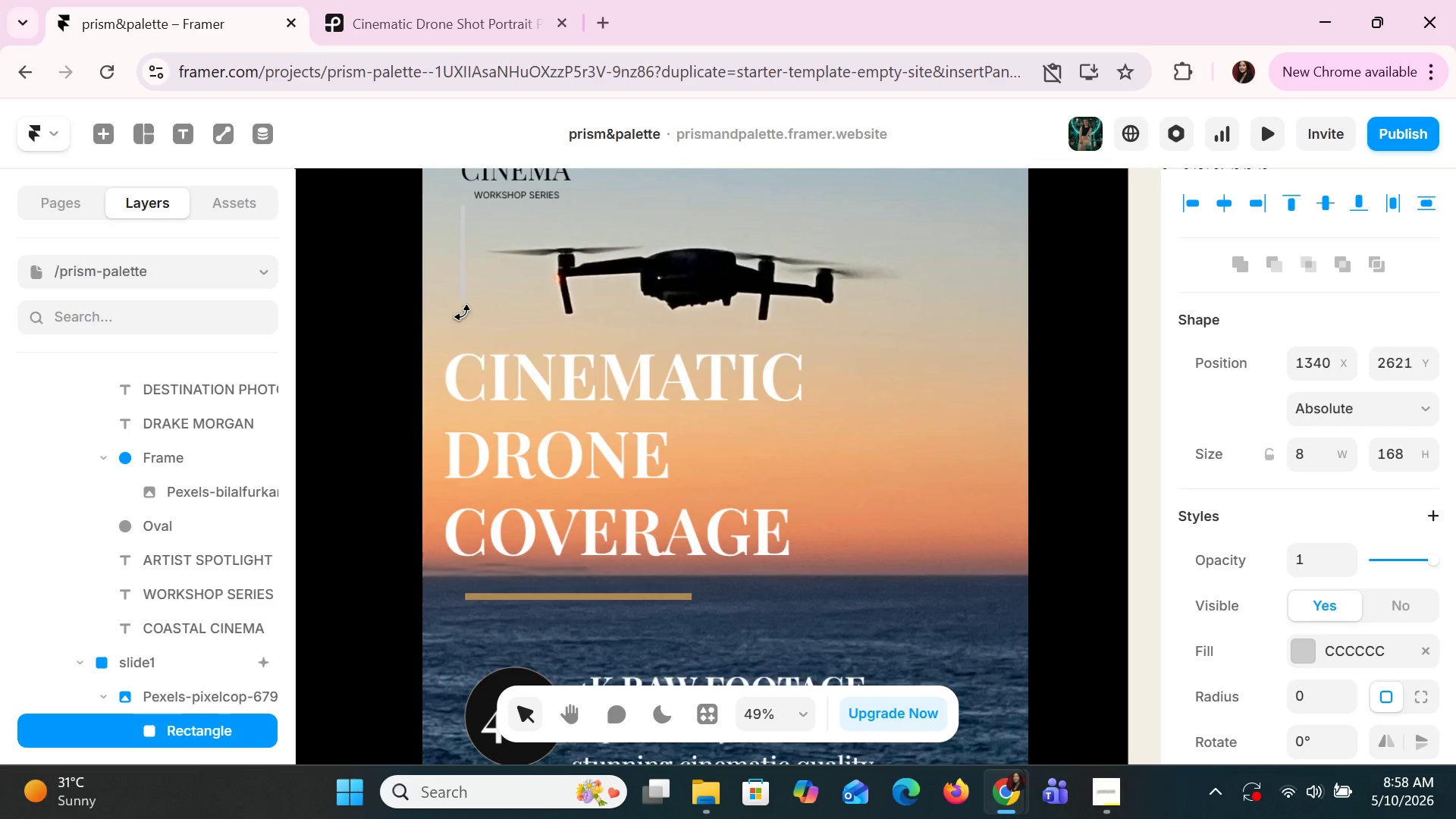 
key(ArrowDown)
 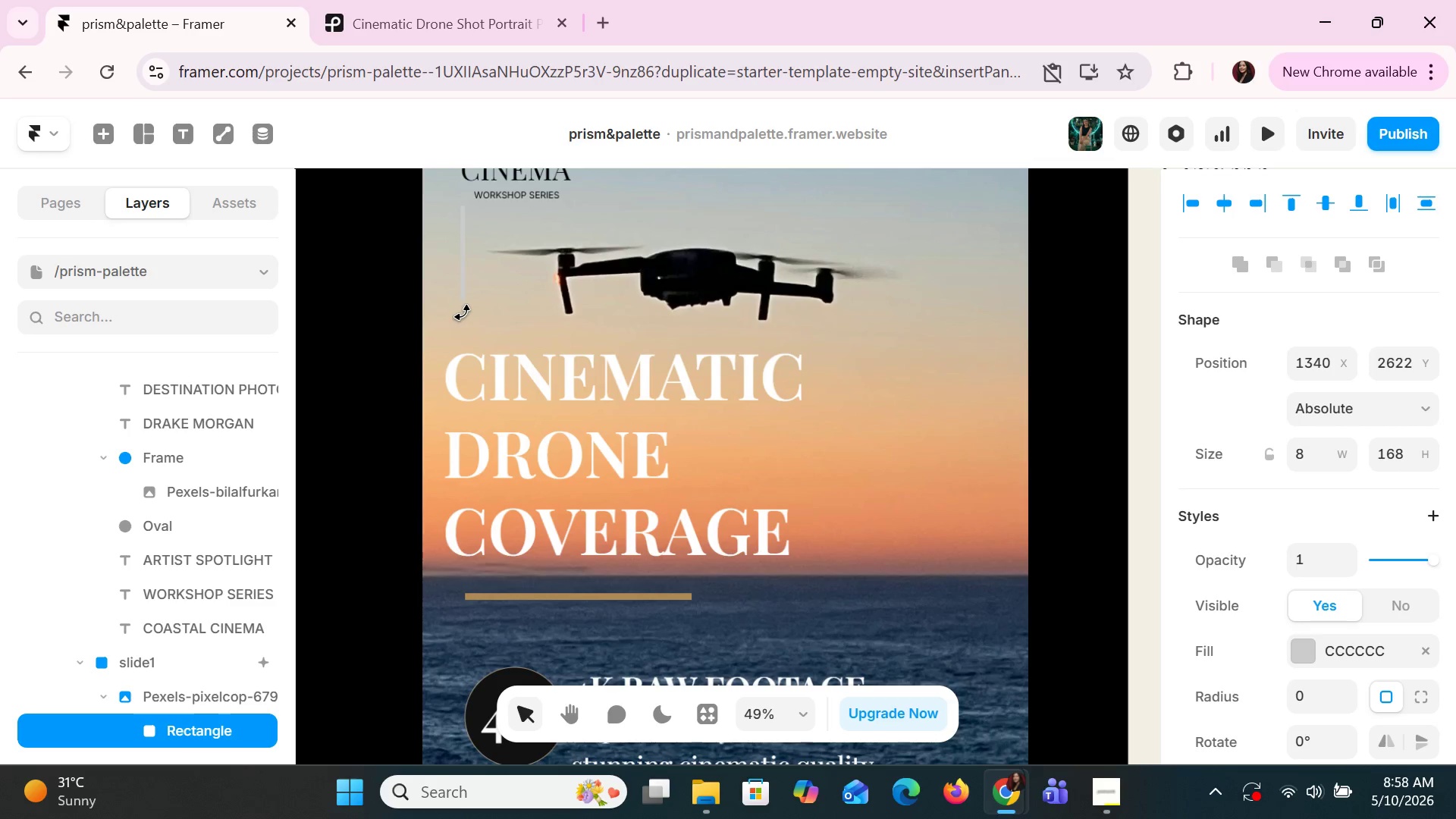 
key(ArrowDown)
 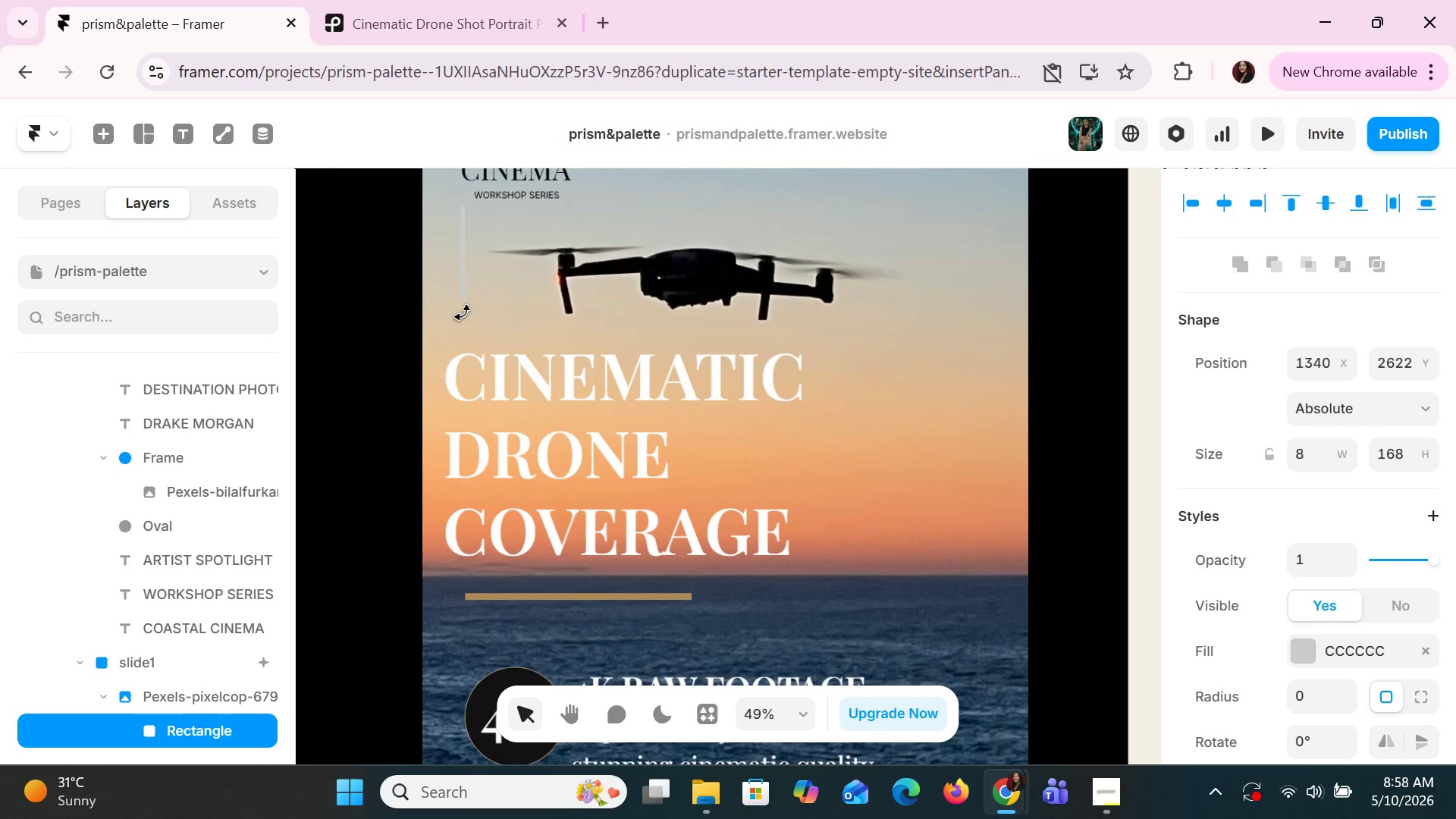 
hold_key(key=ArrowRight, duration=0.88)
 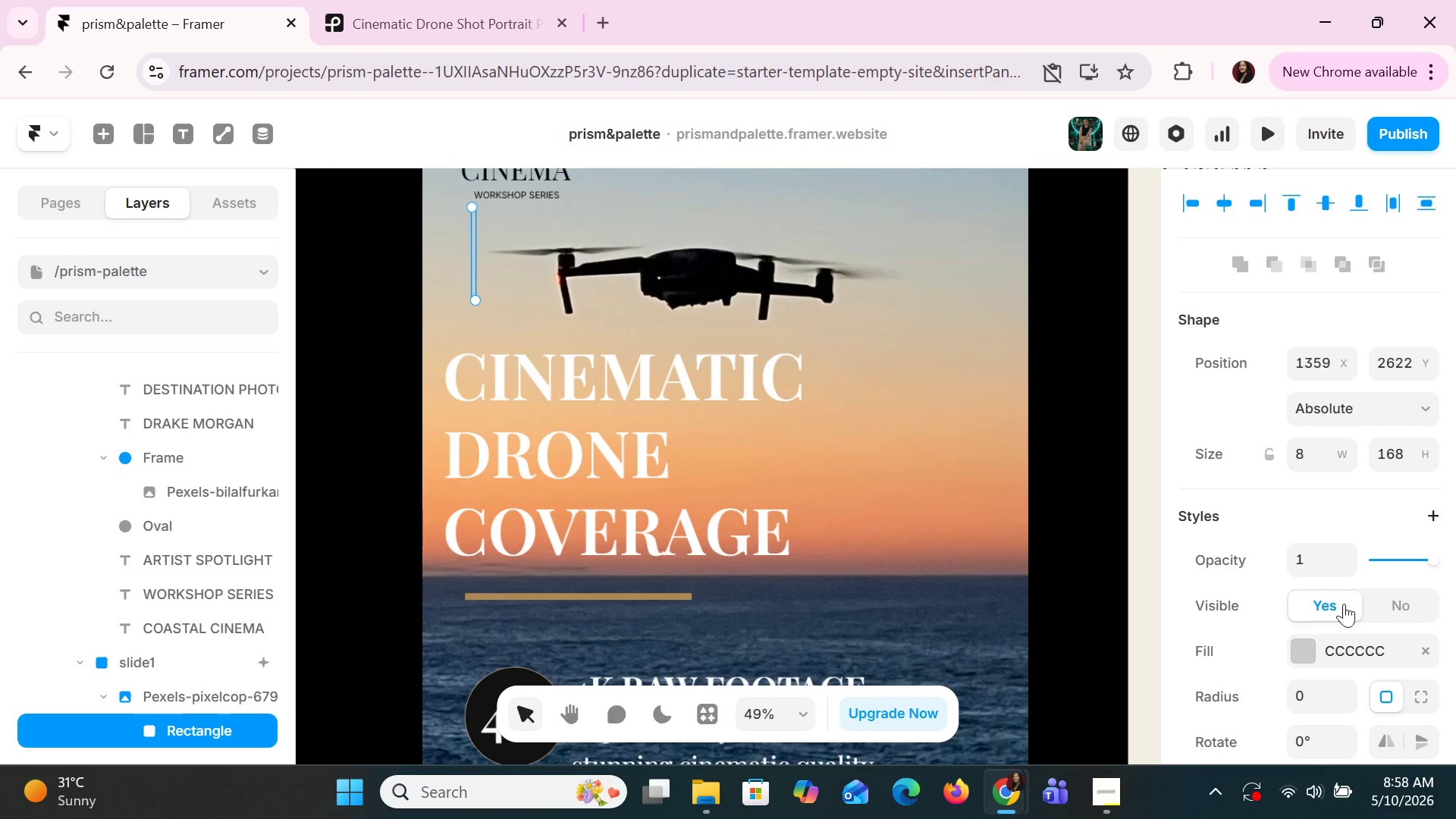 
left_click([1311, 645])
 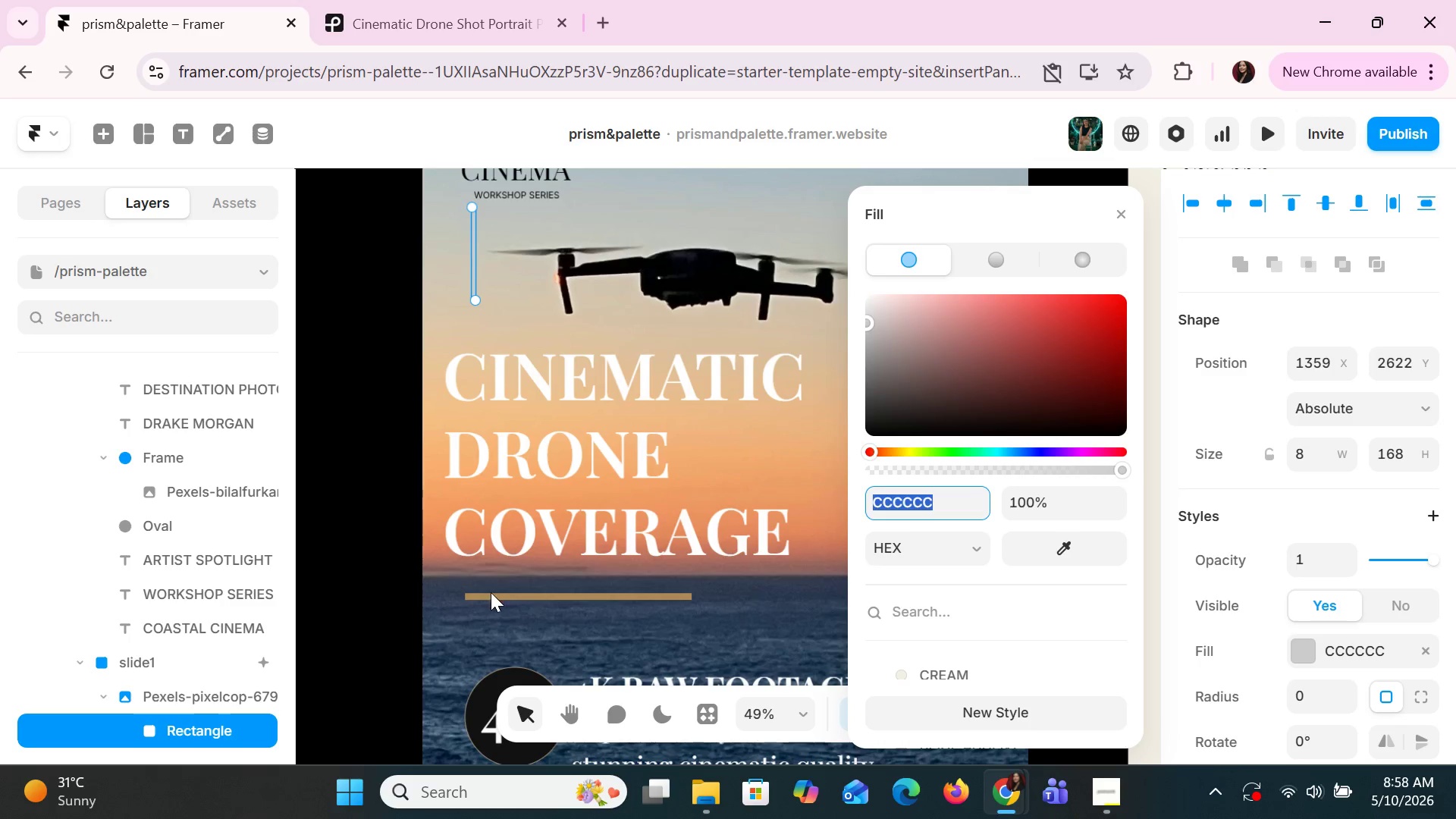 
left_click([491, 594])
 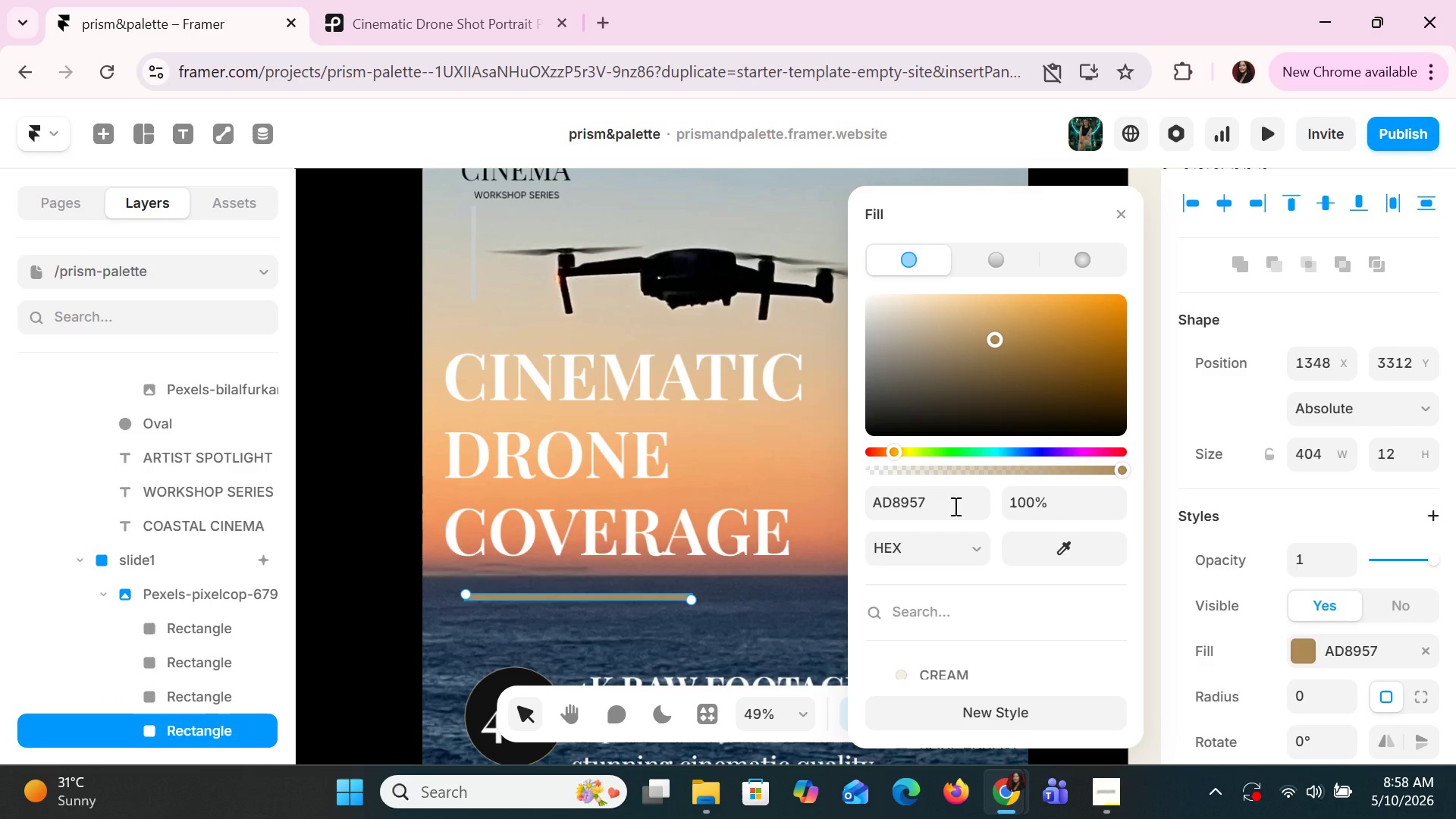 
left_click([954, 506])
 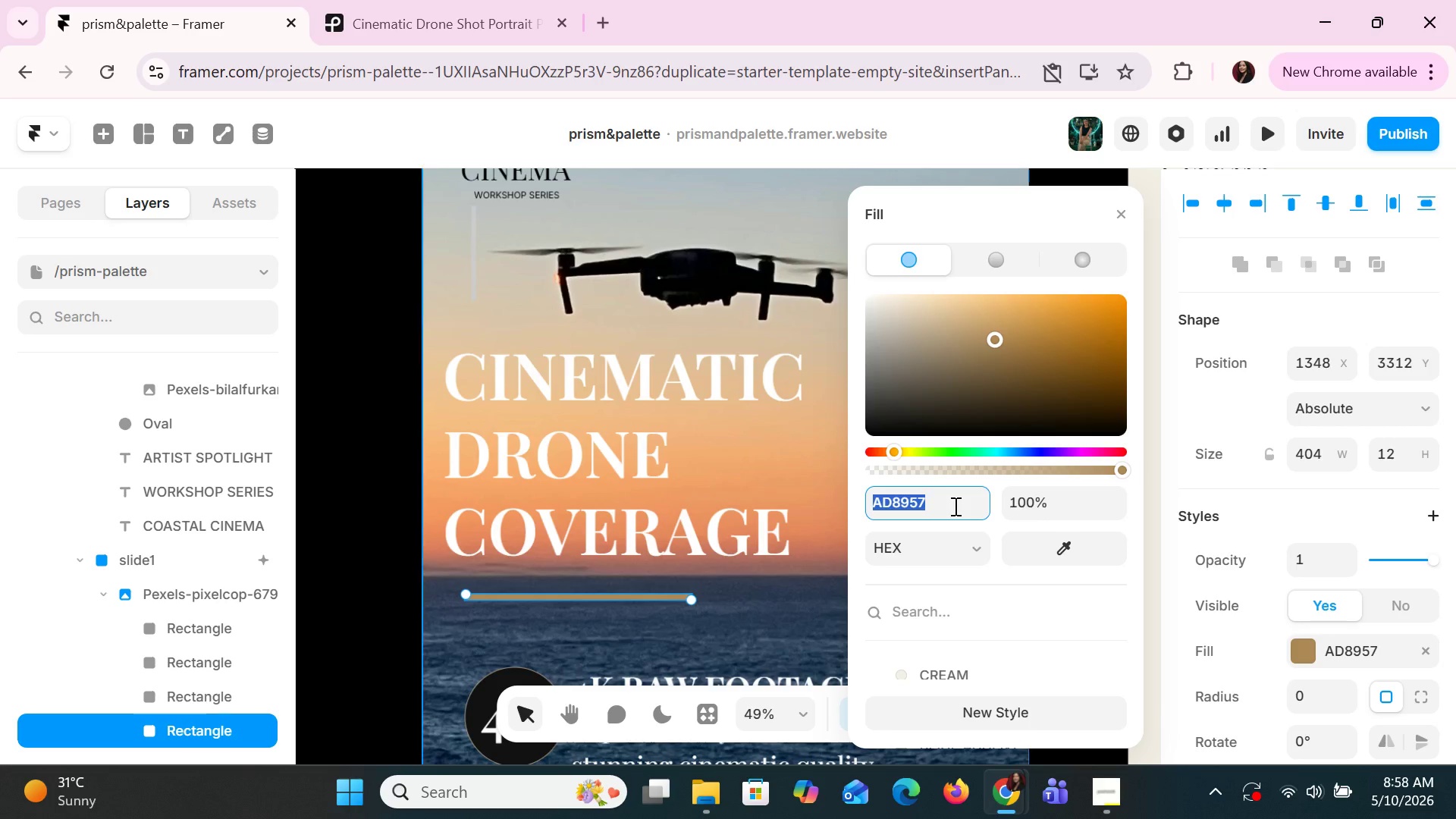 
key(Control+C)
 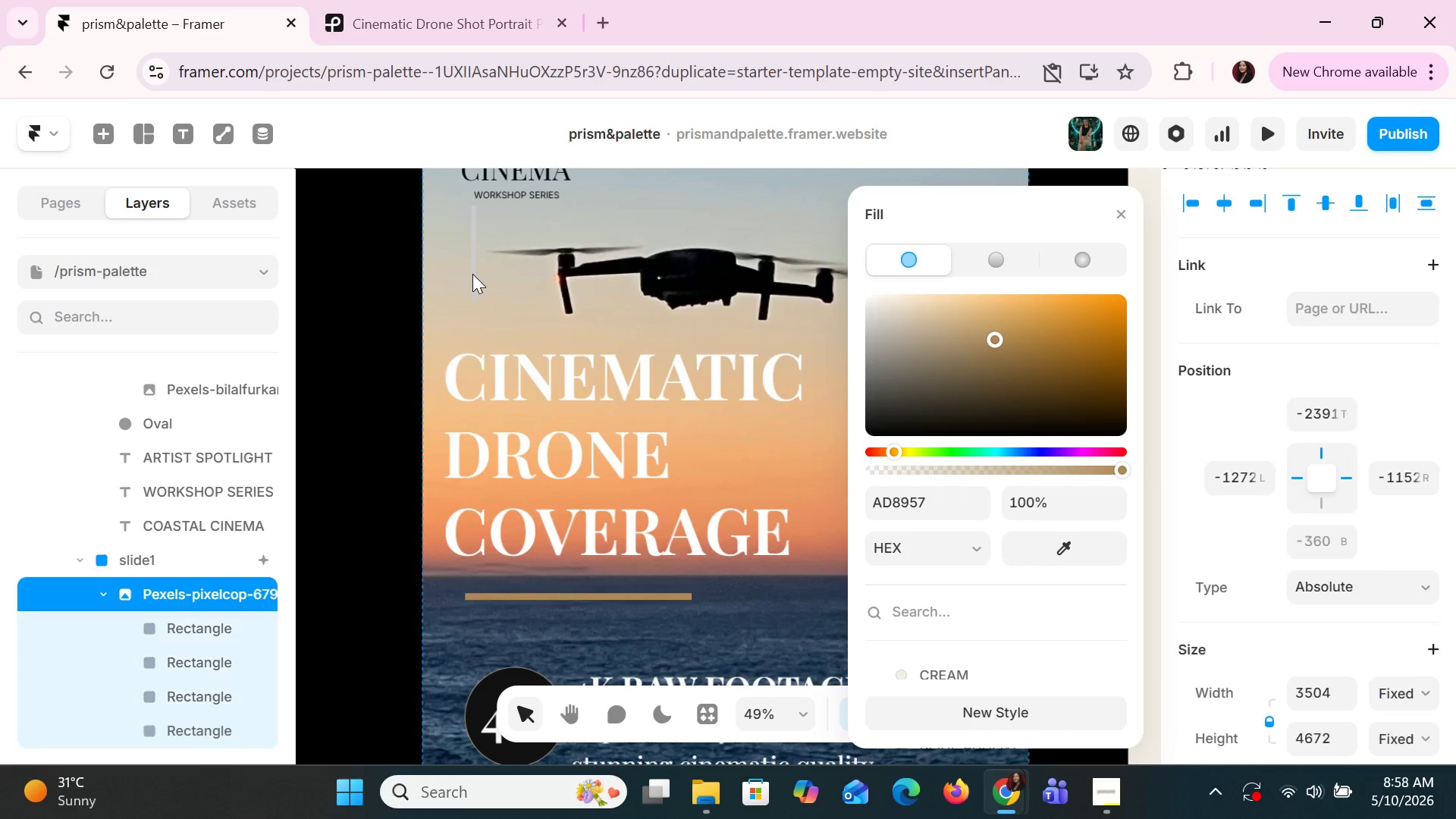 
double_click([474, 275])
 